 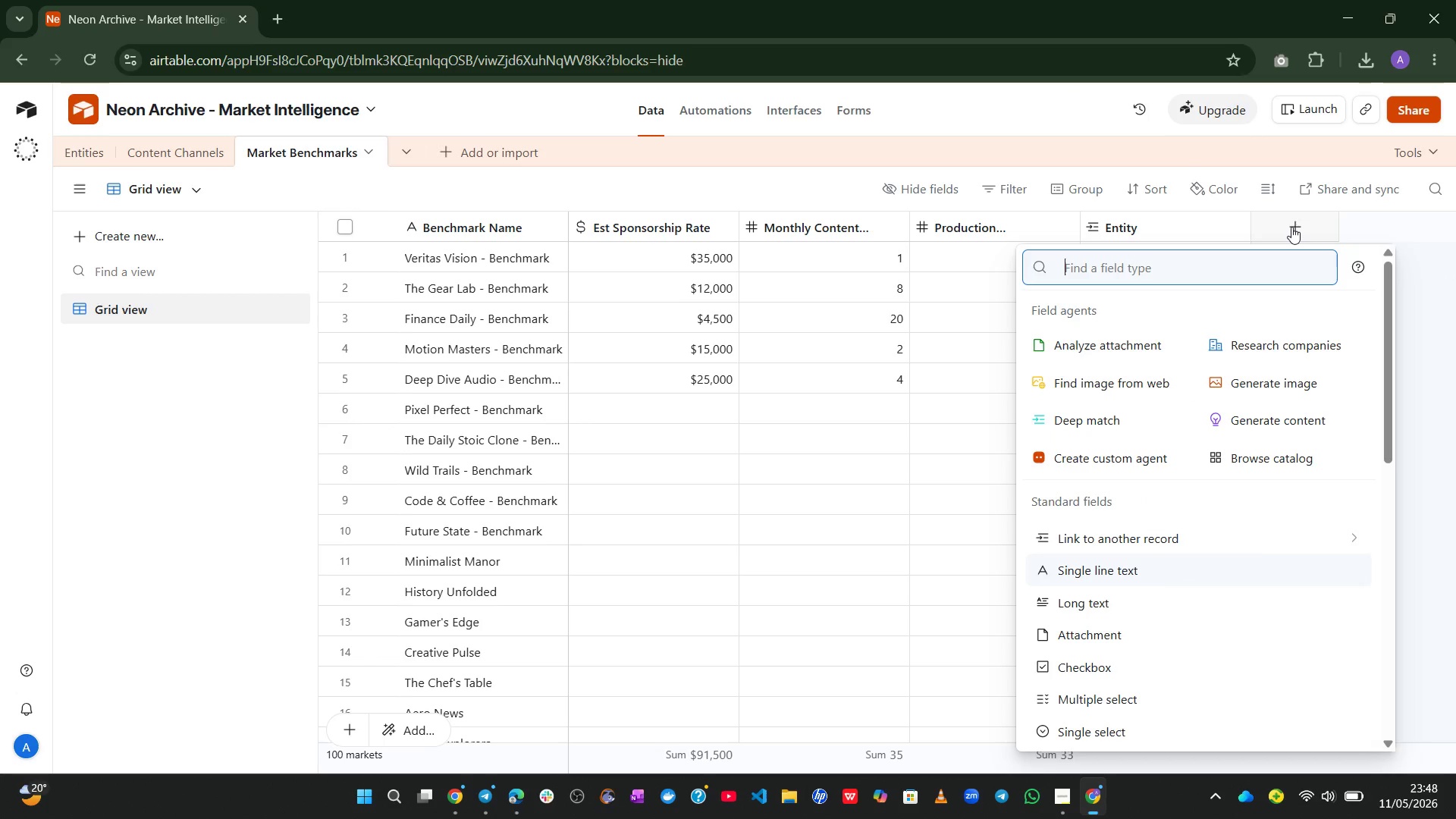 
type(for)
 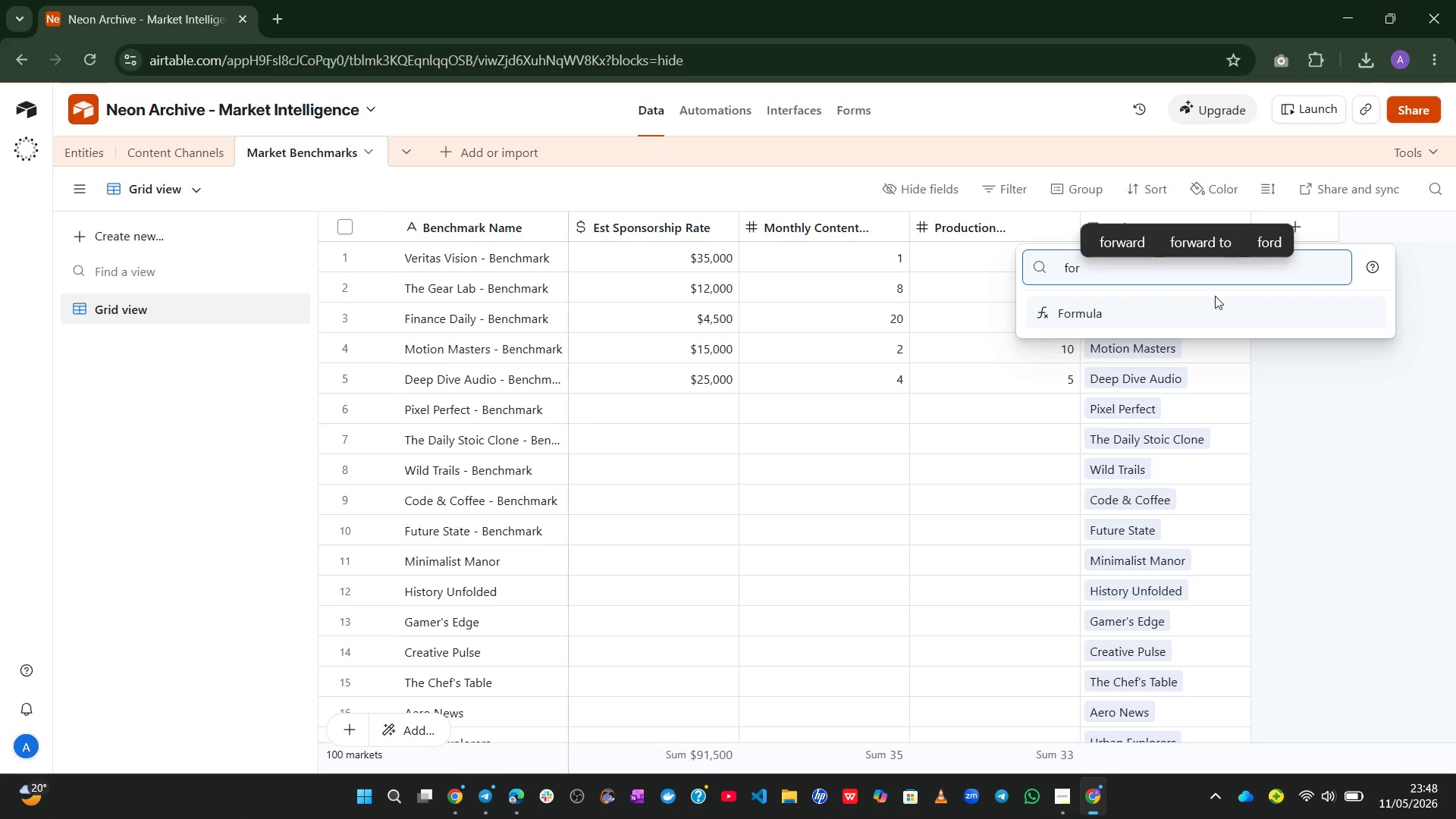 
left_click([1174, 313])
 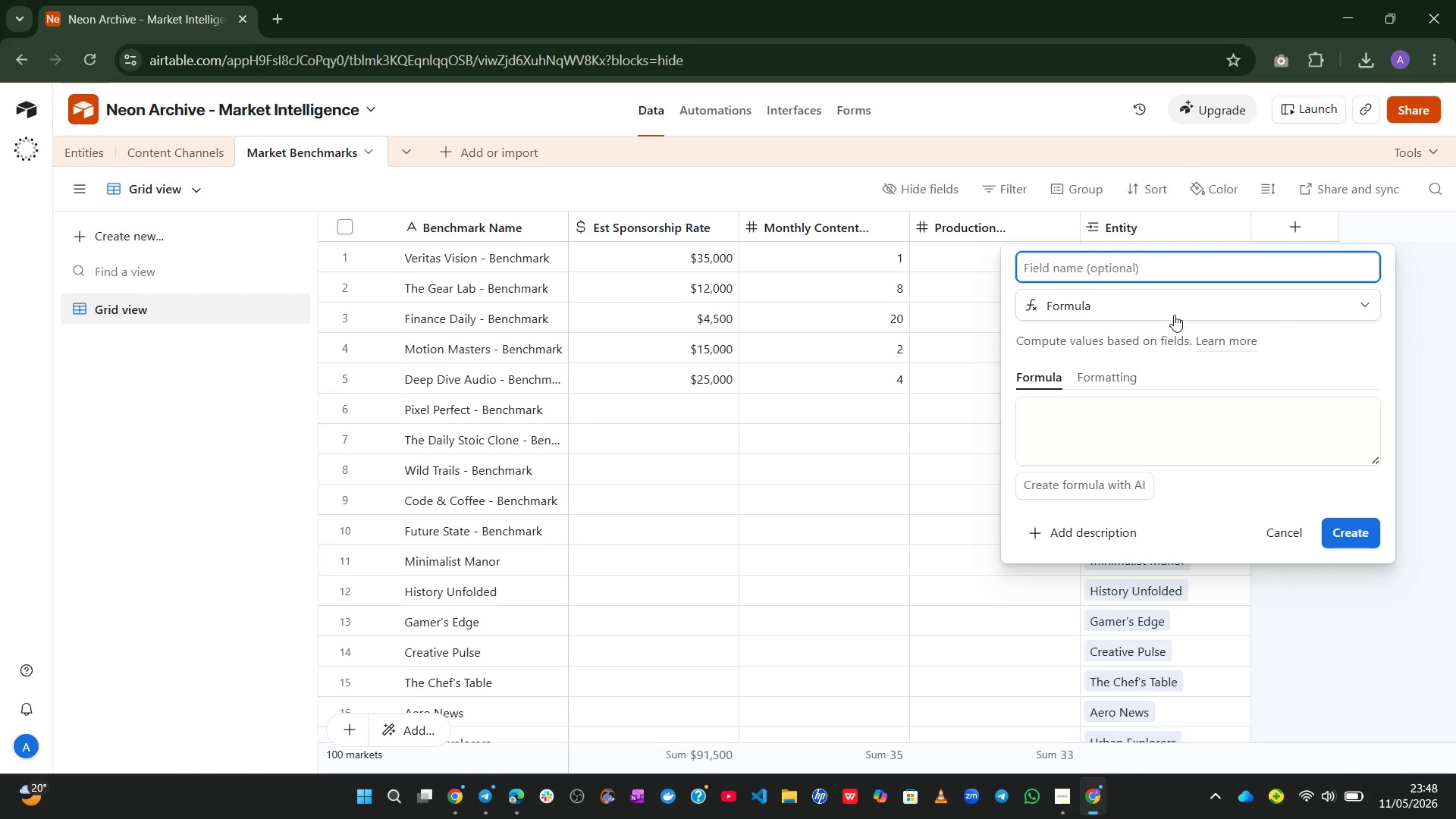 
type(Est Monthly Revenue)
 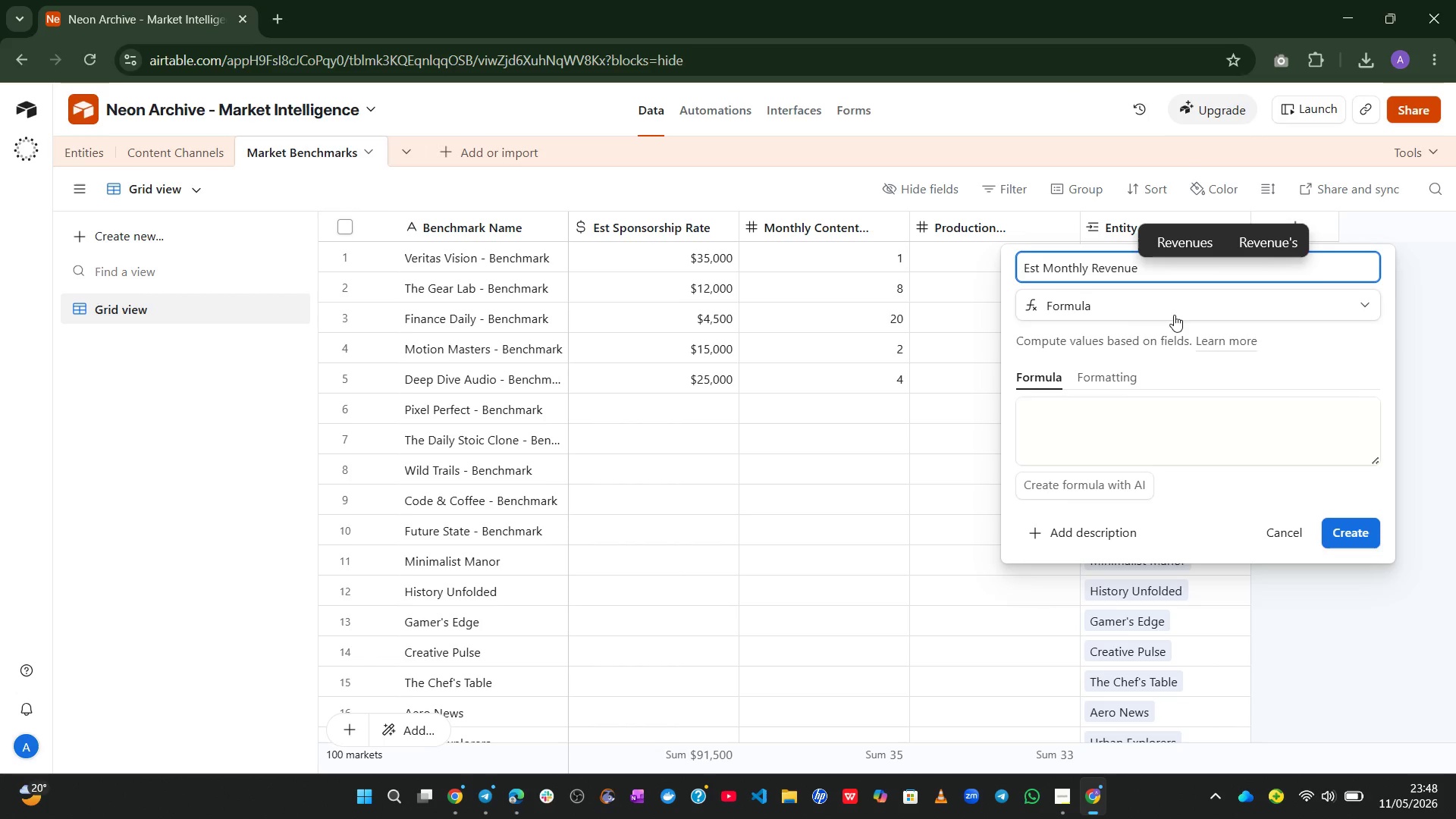 
left_click_drag(start_coordinate=[1380, 458], to_coordinate=[1378, 453])
 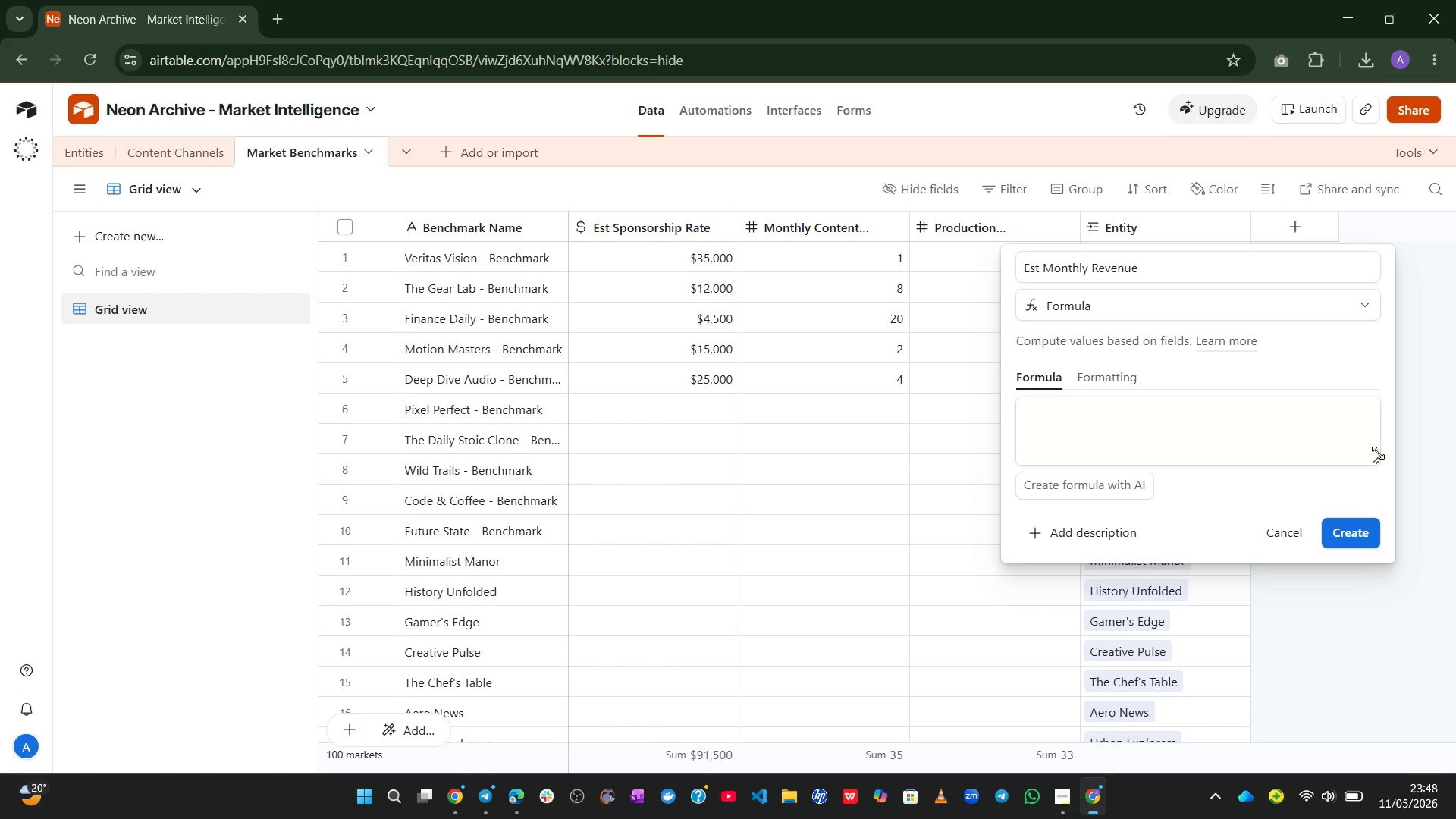 
left_click_drag(start_coordinate=[1378, 453], to_coordinate=[1413, 685])
 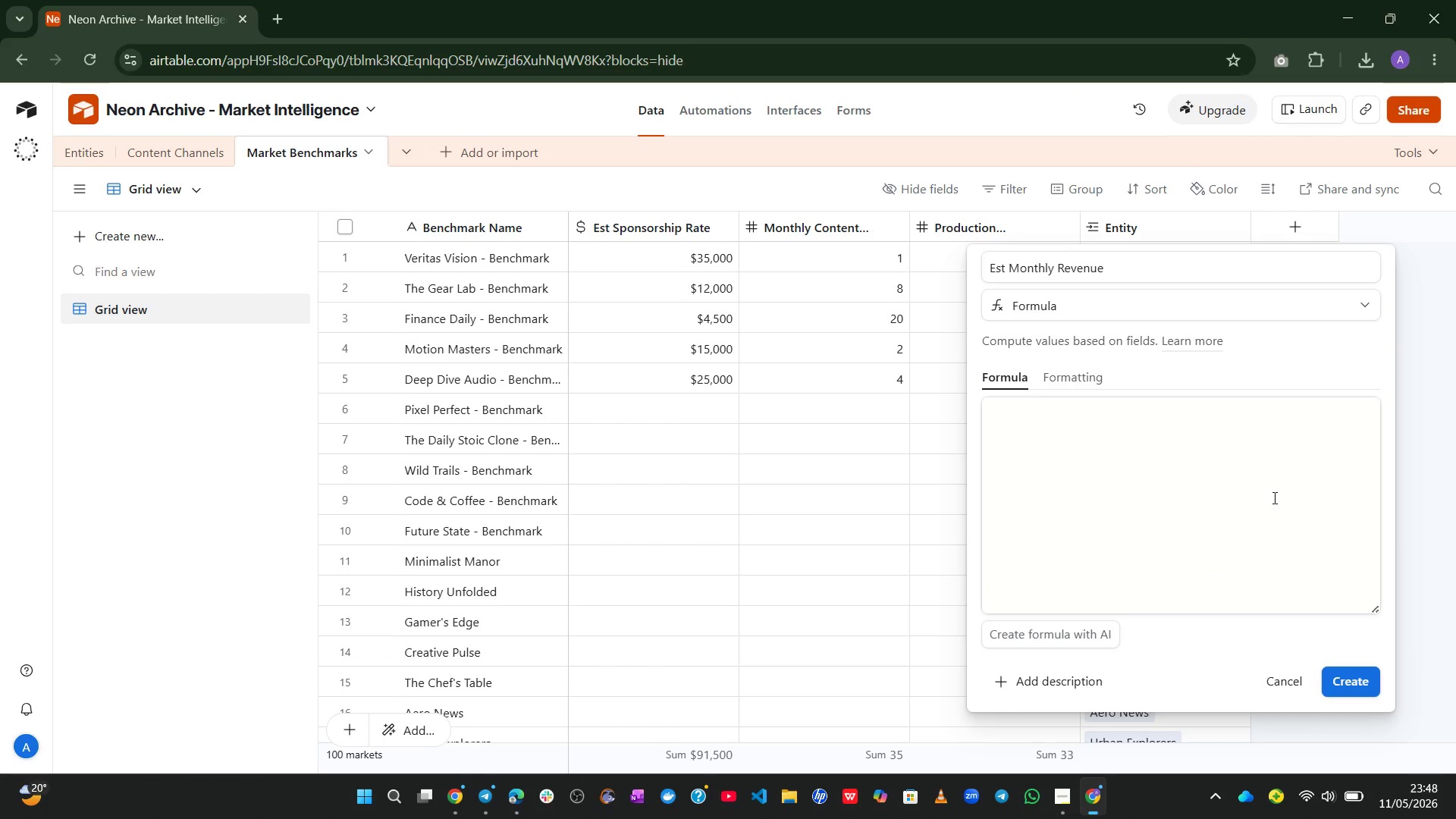 
left_click([1273, 497])
 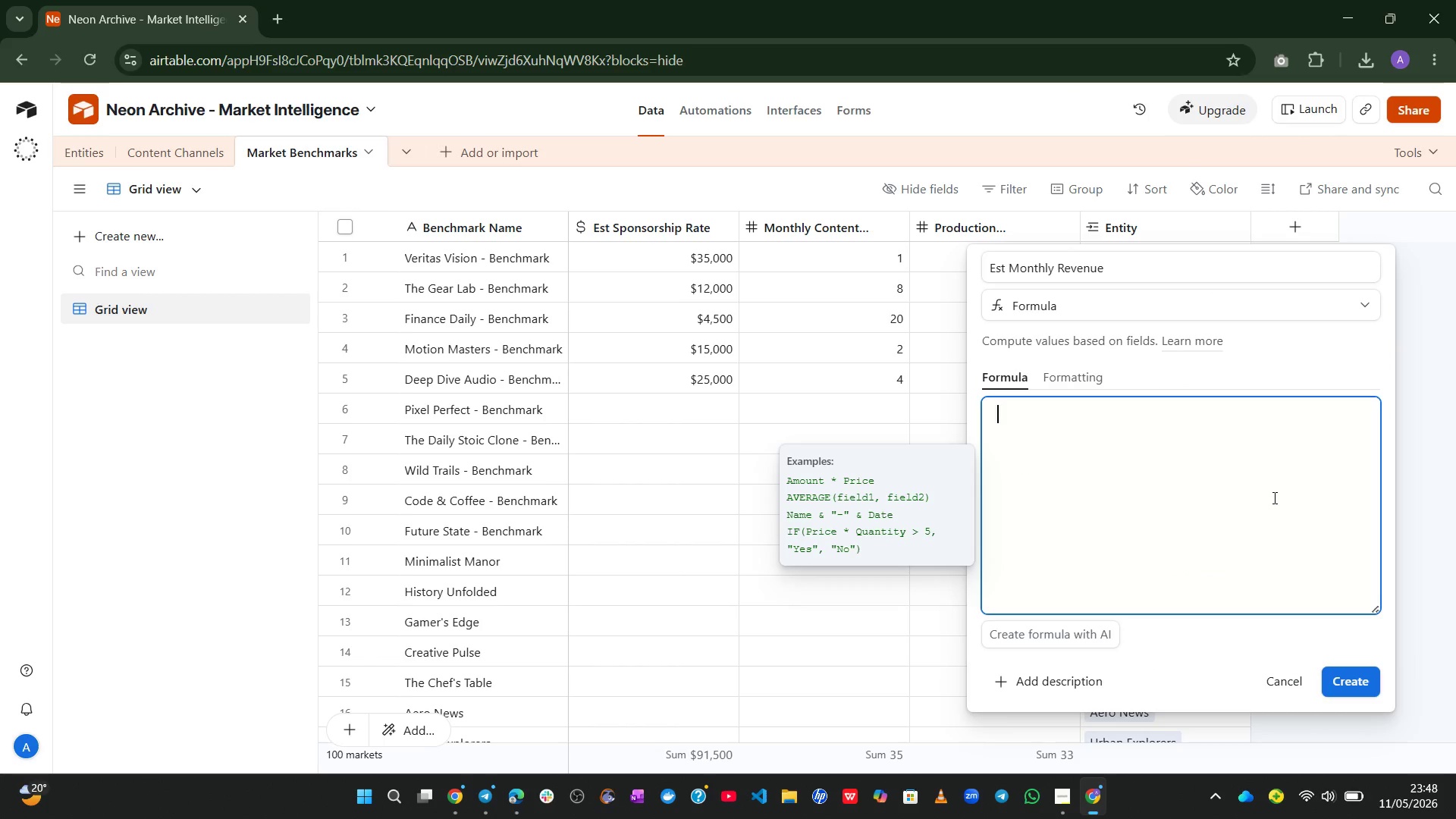 
wait(8.94)
 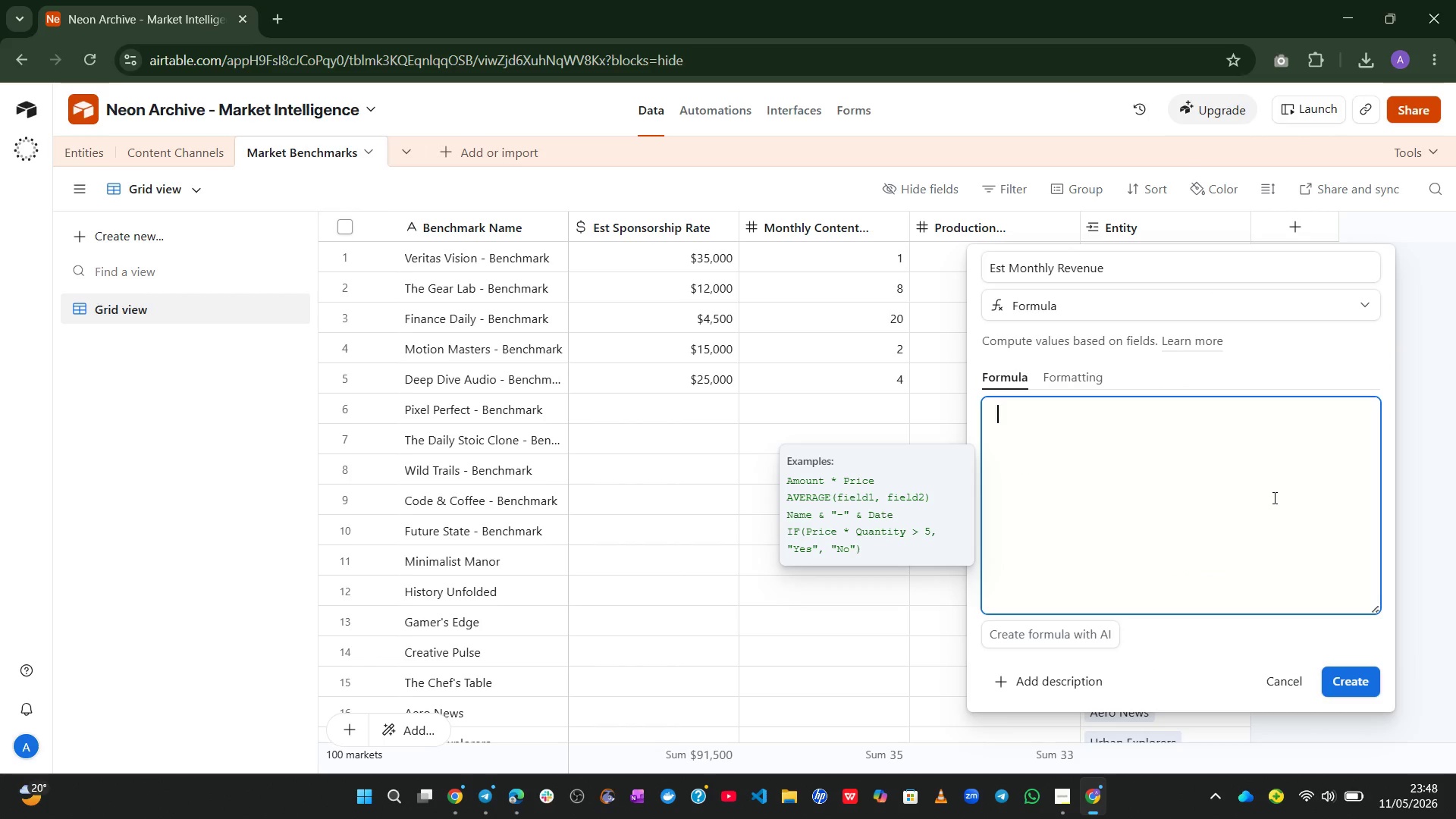 
type(if)
key(Tab)
 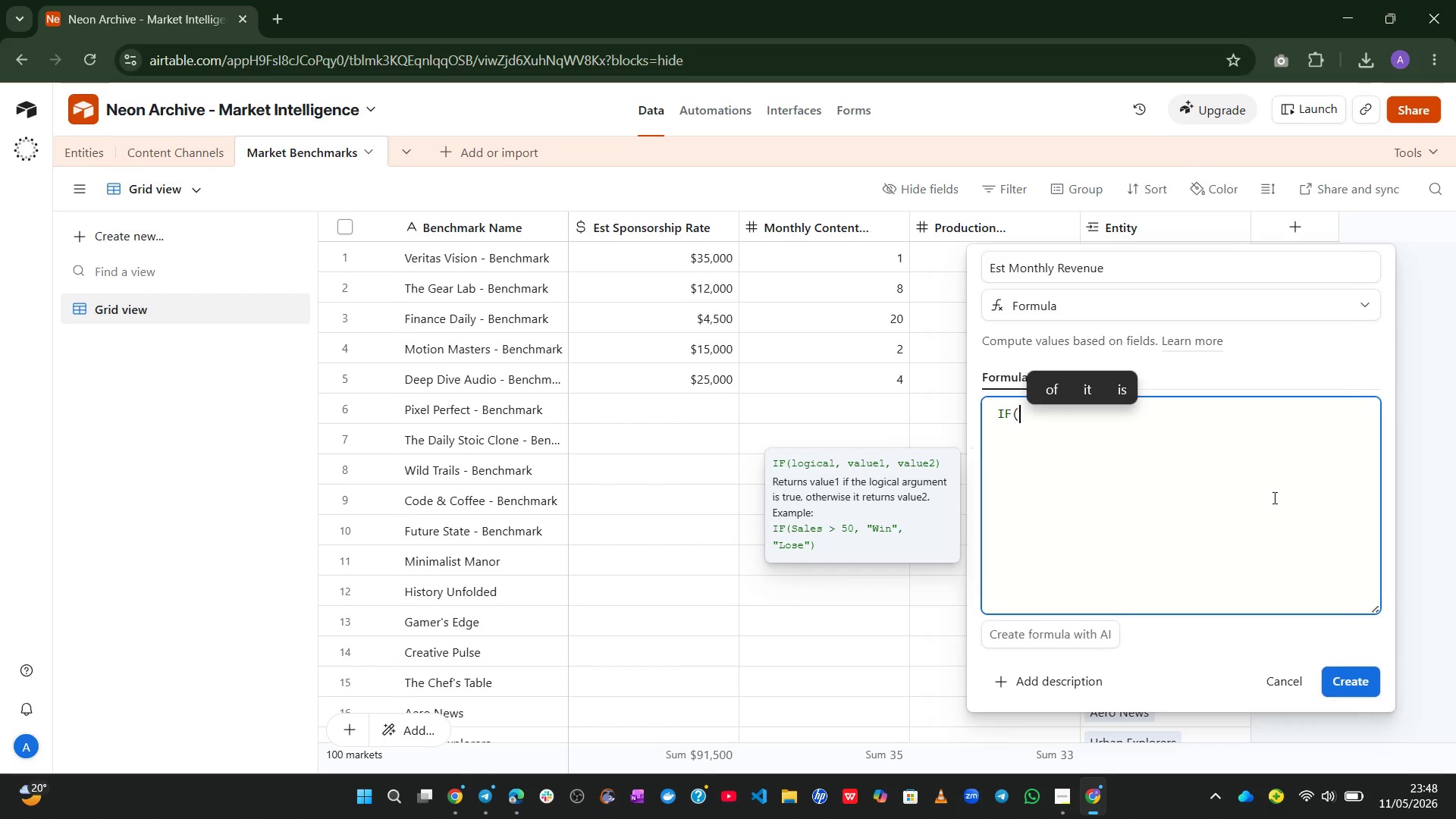 
key(Enter)
 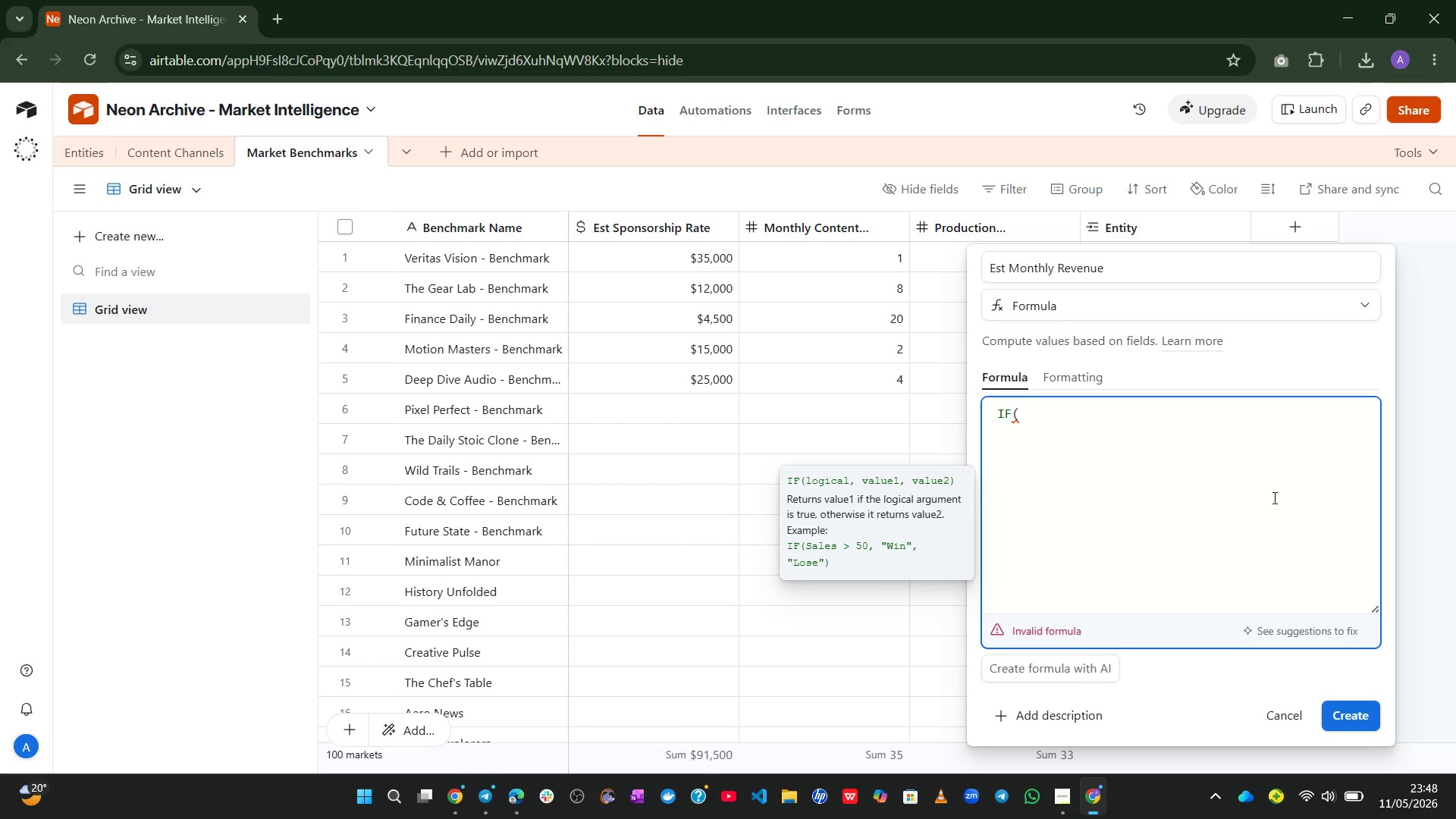 
type(and)
key(Tab)
 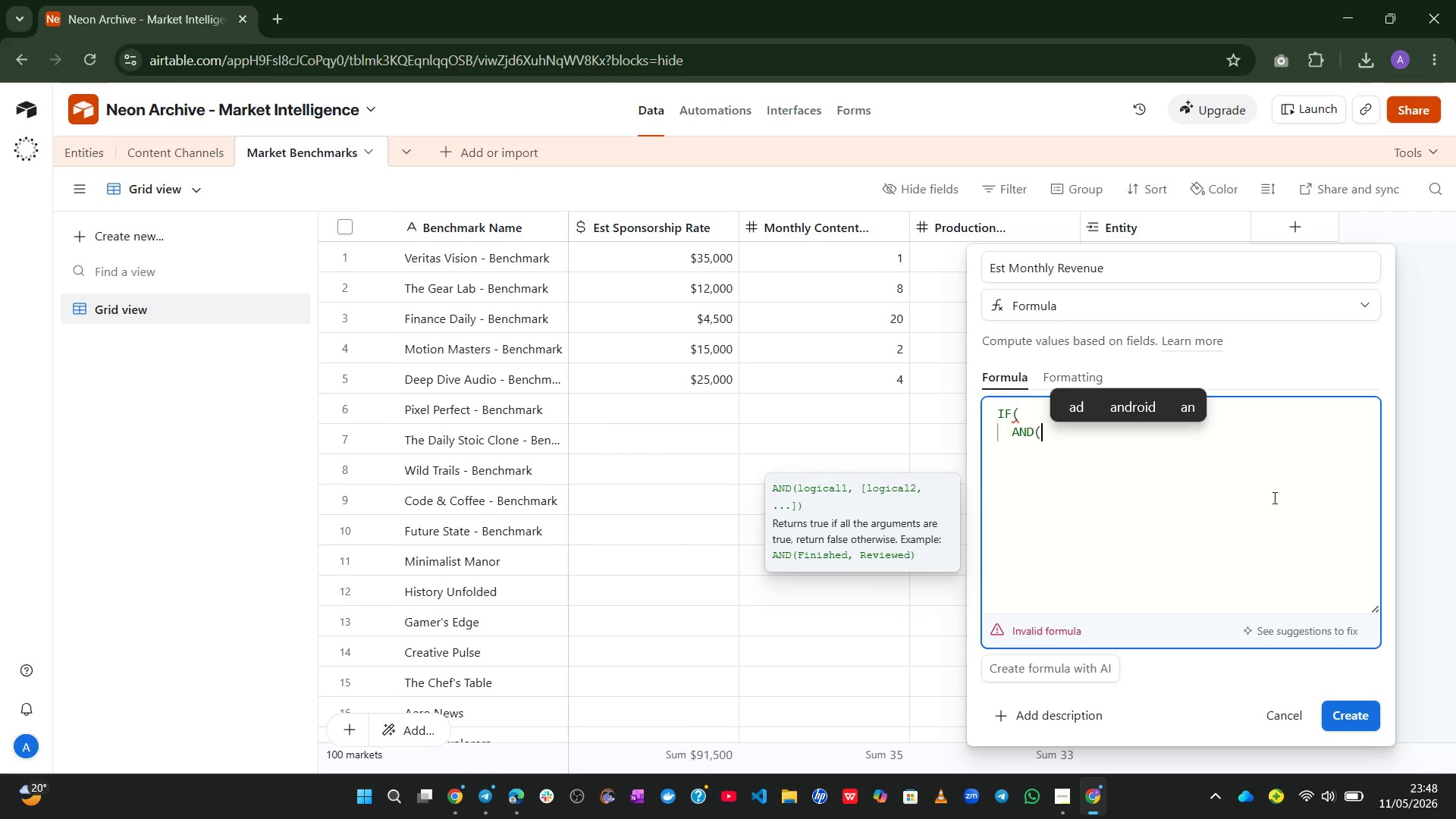 
key(Enter)
 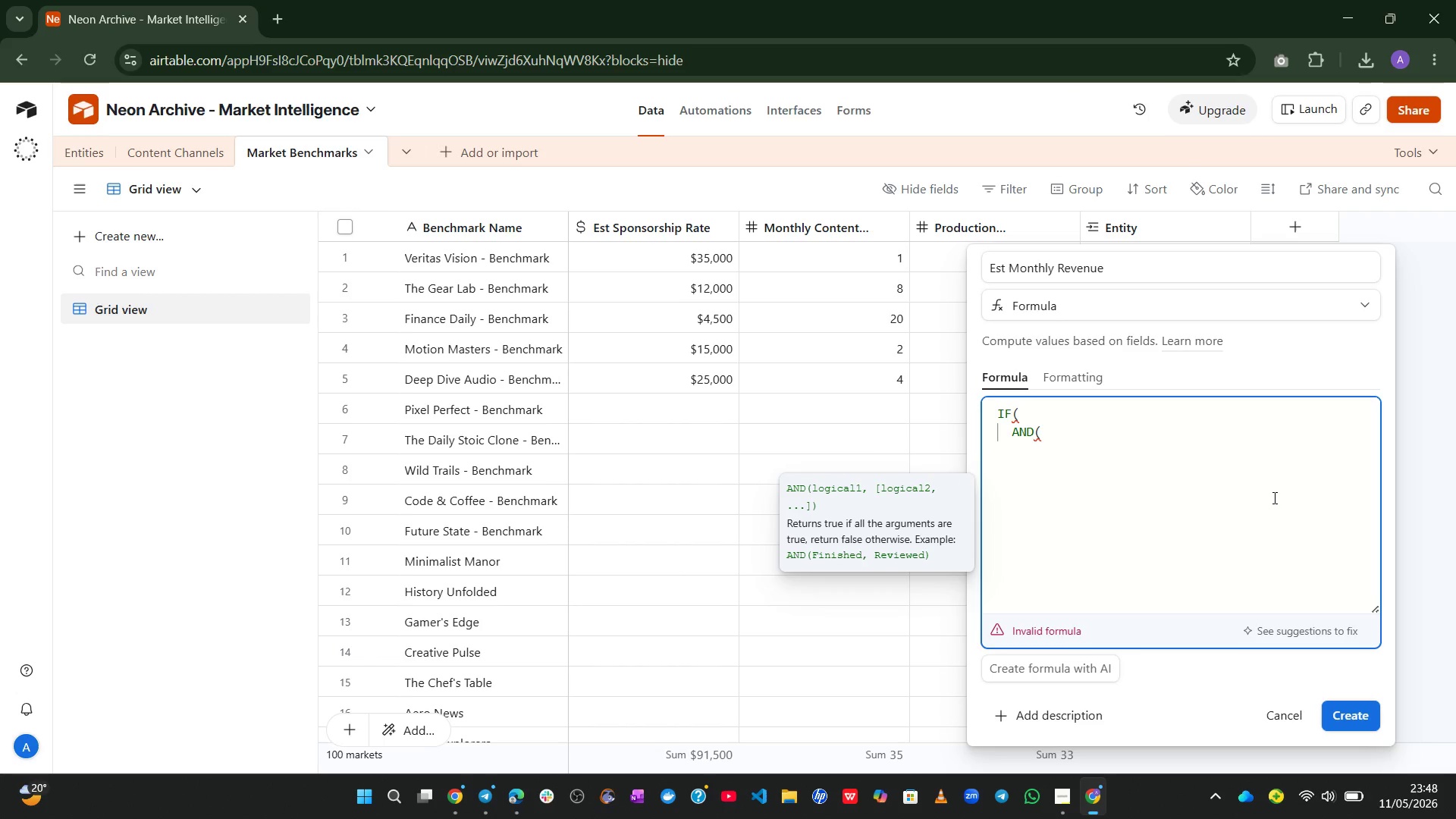 
key(Backspace)
 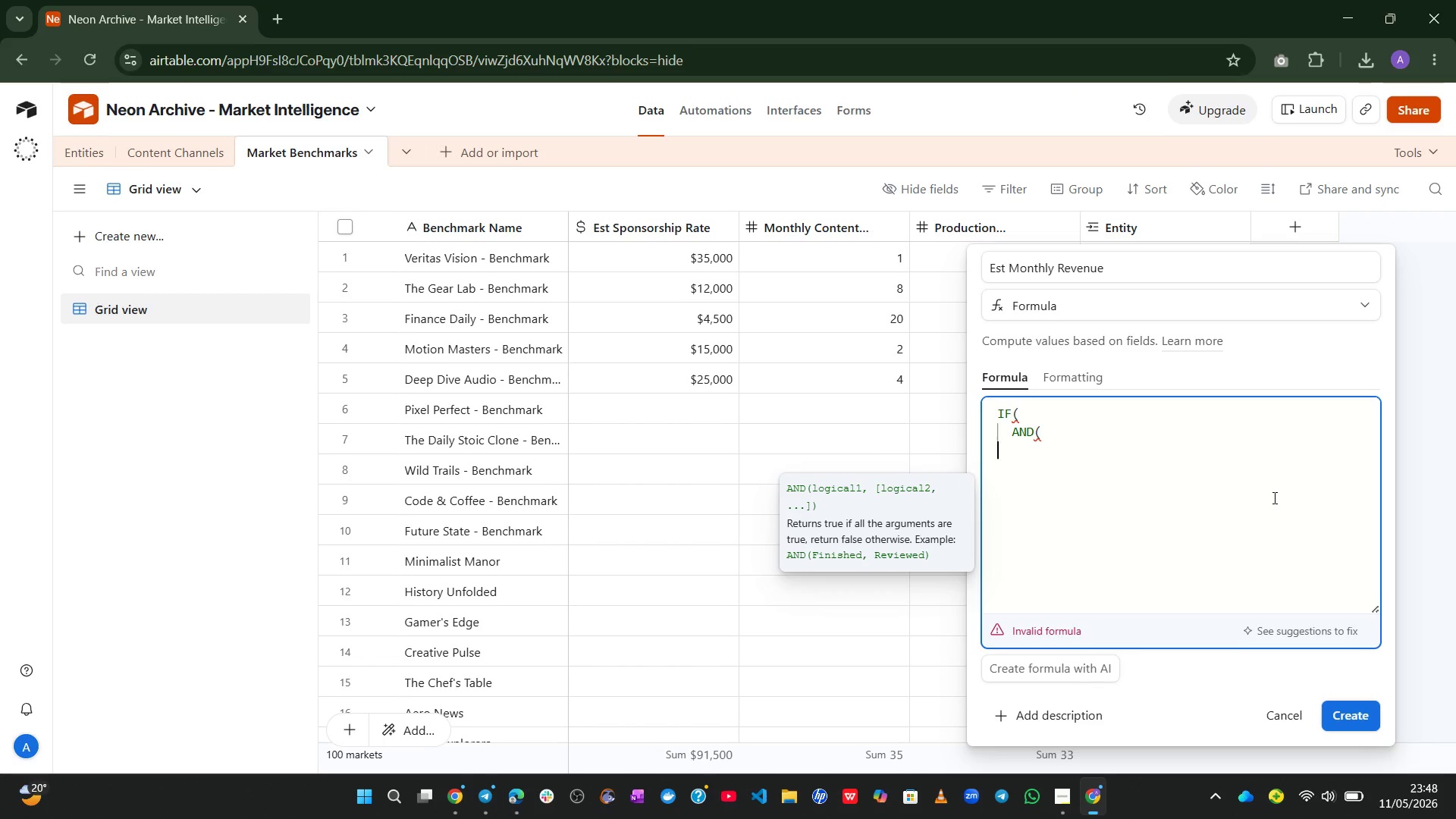 
key(Backspace)
 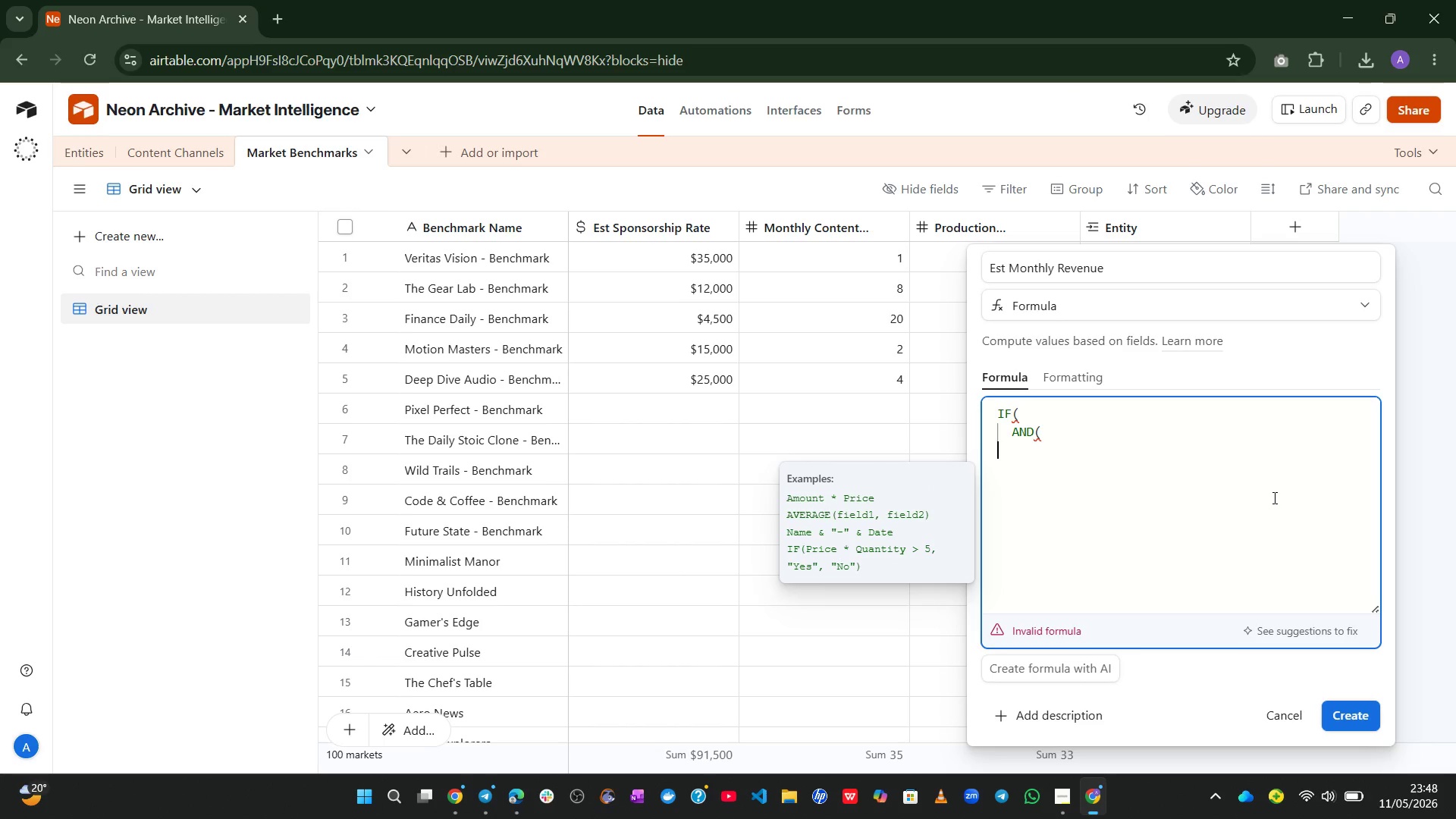 
key(Backspace)
 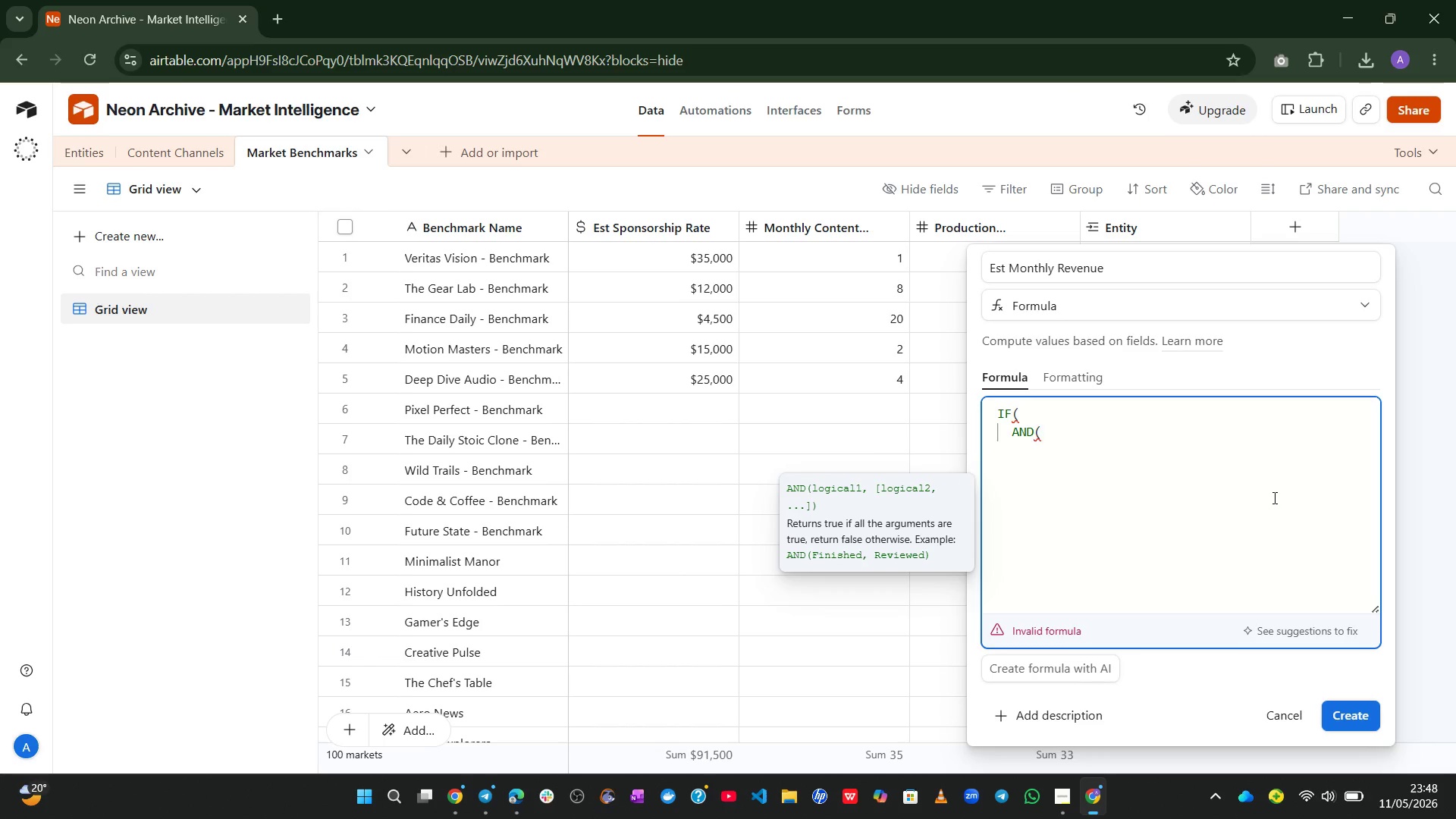 
type(est)
key(Tab)
 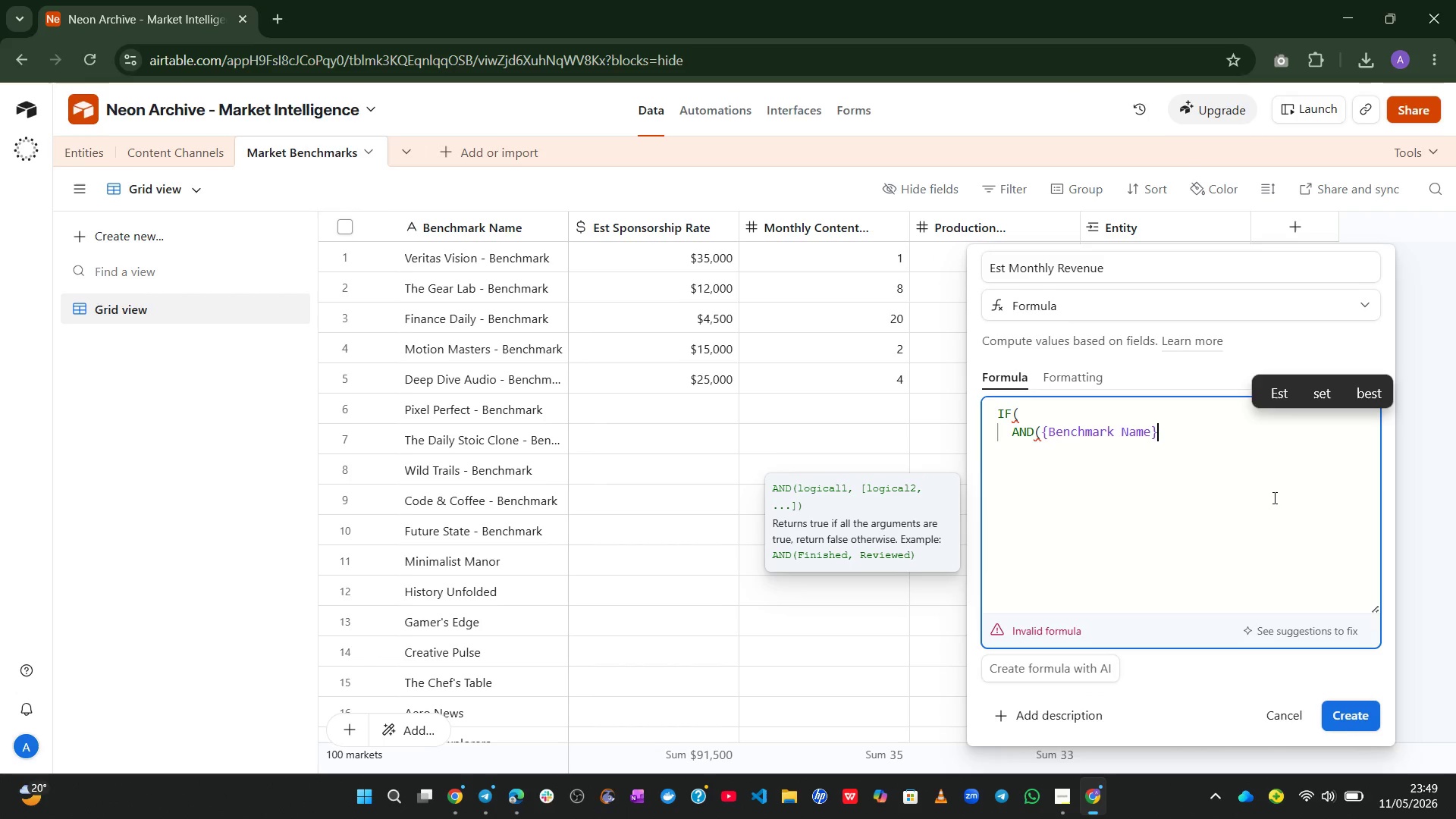 
key(Control+Z)
 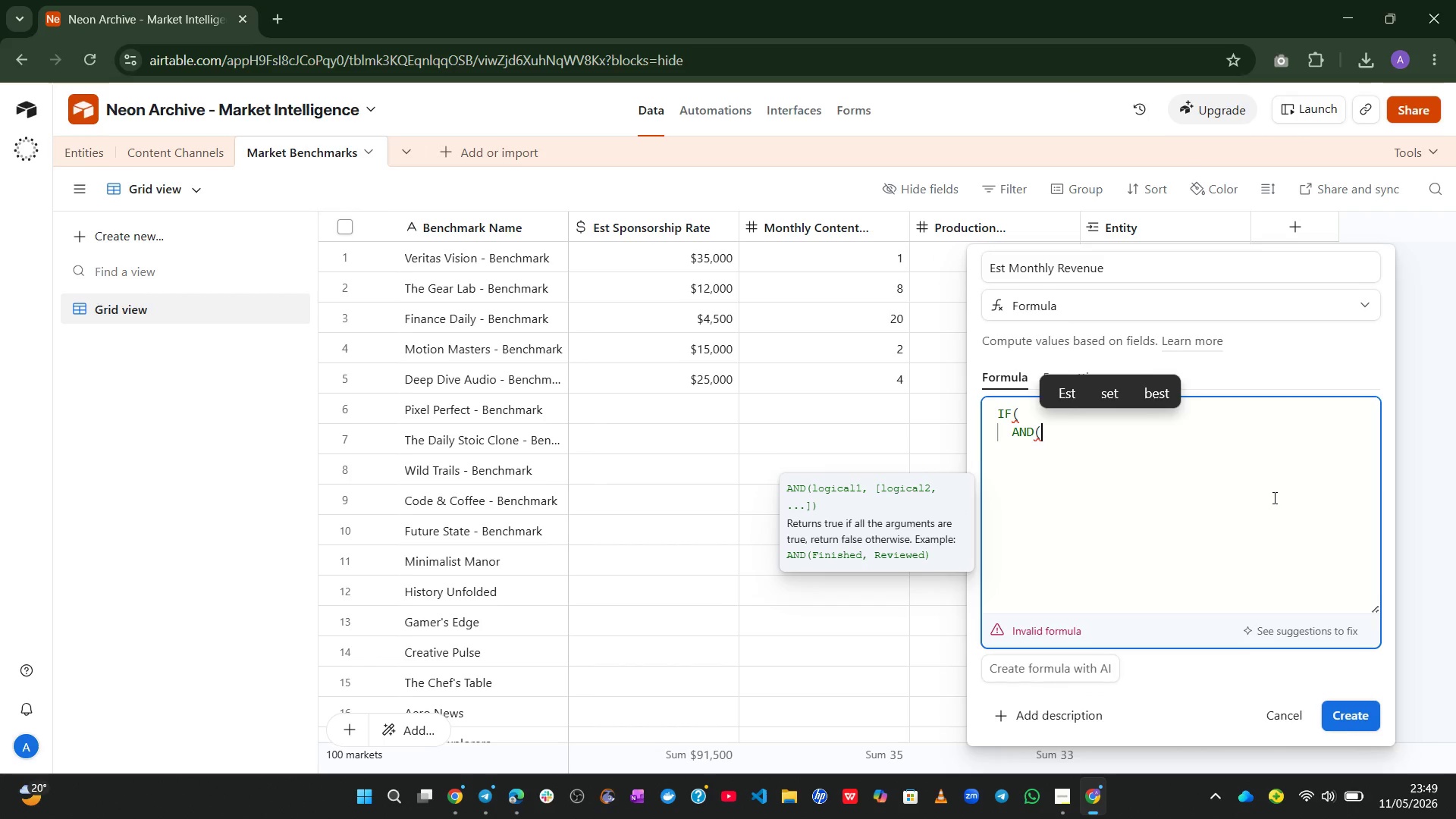 
type(est)
key(Tab)
 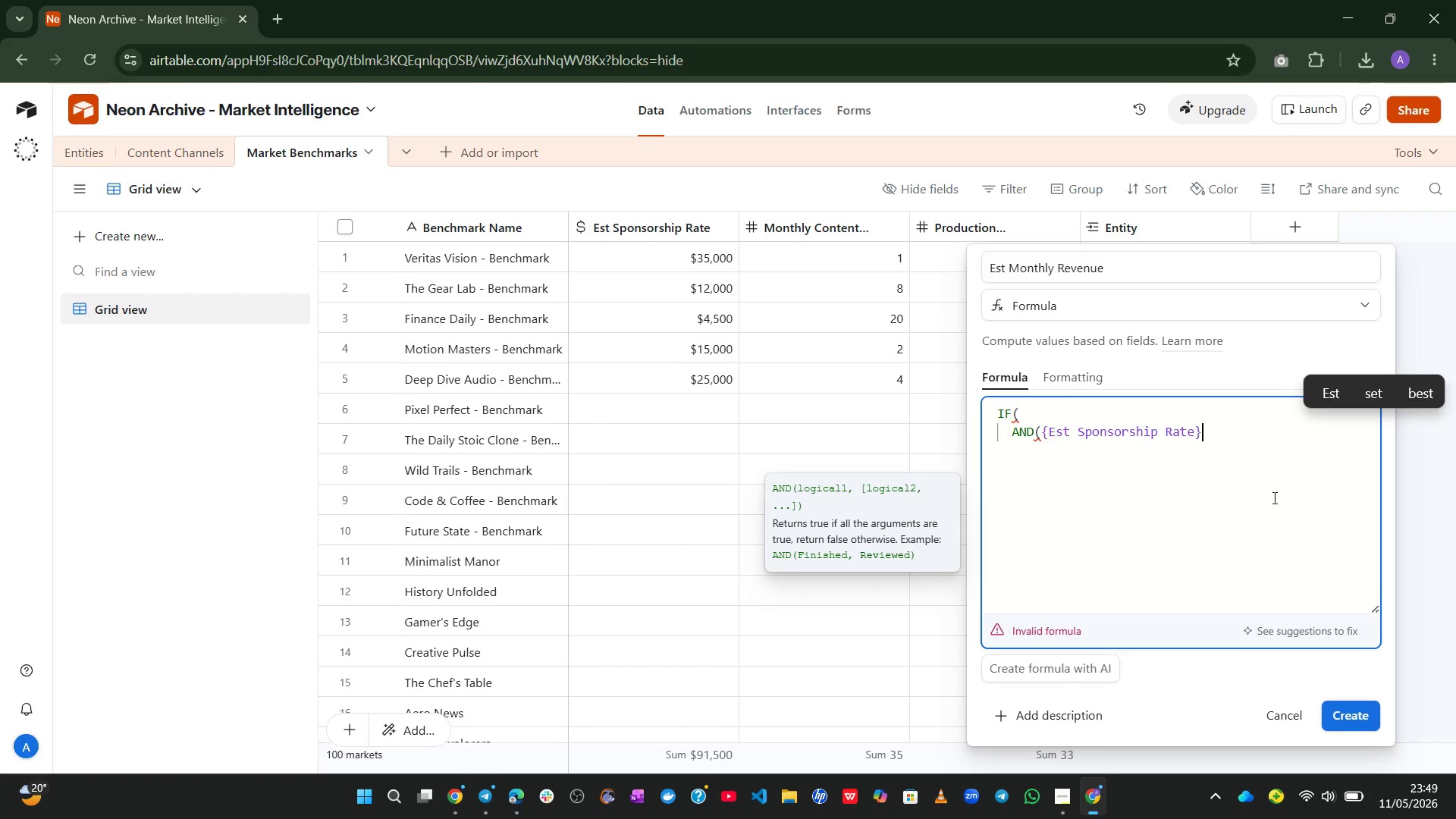 
type(,mont)
key(Tab)
 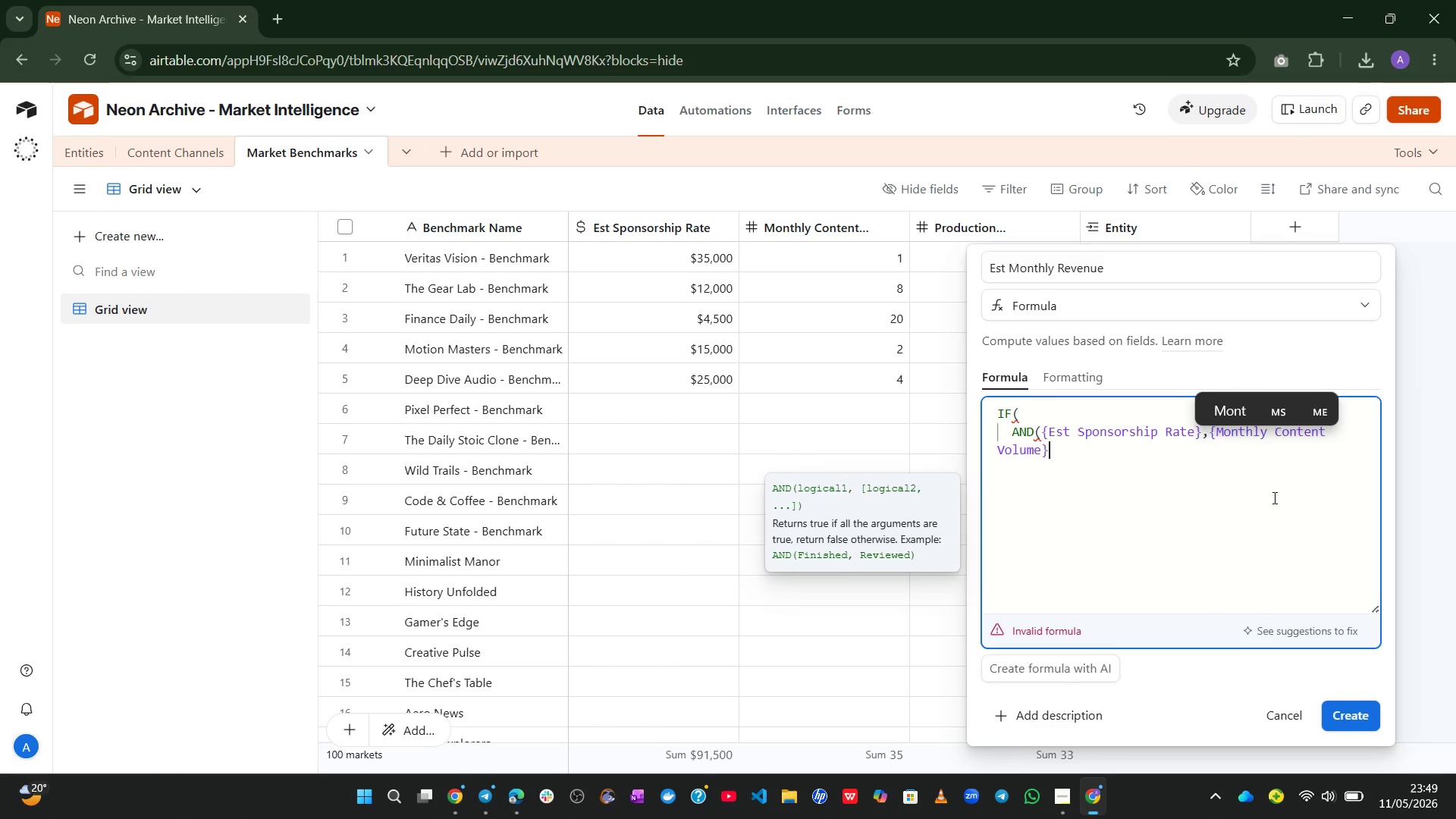 
key(Shift+0)
 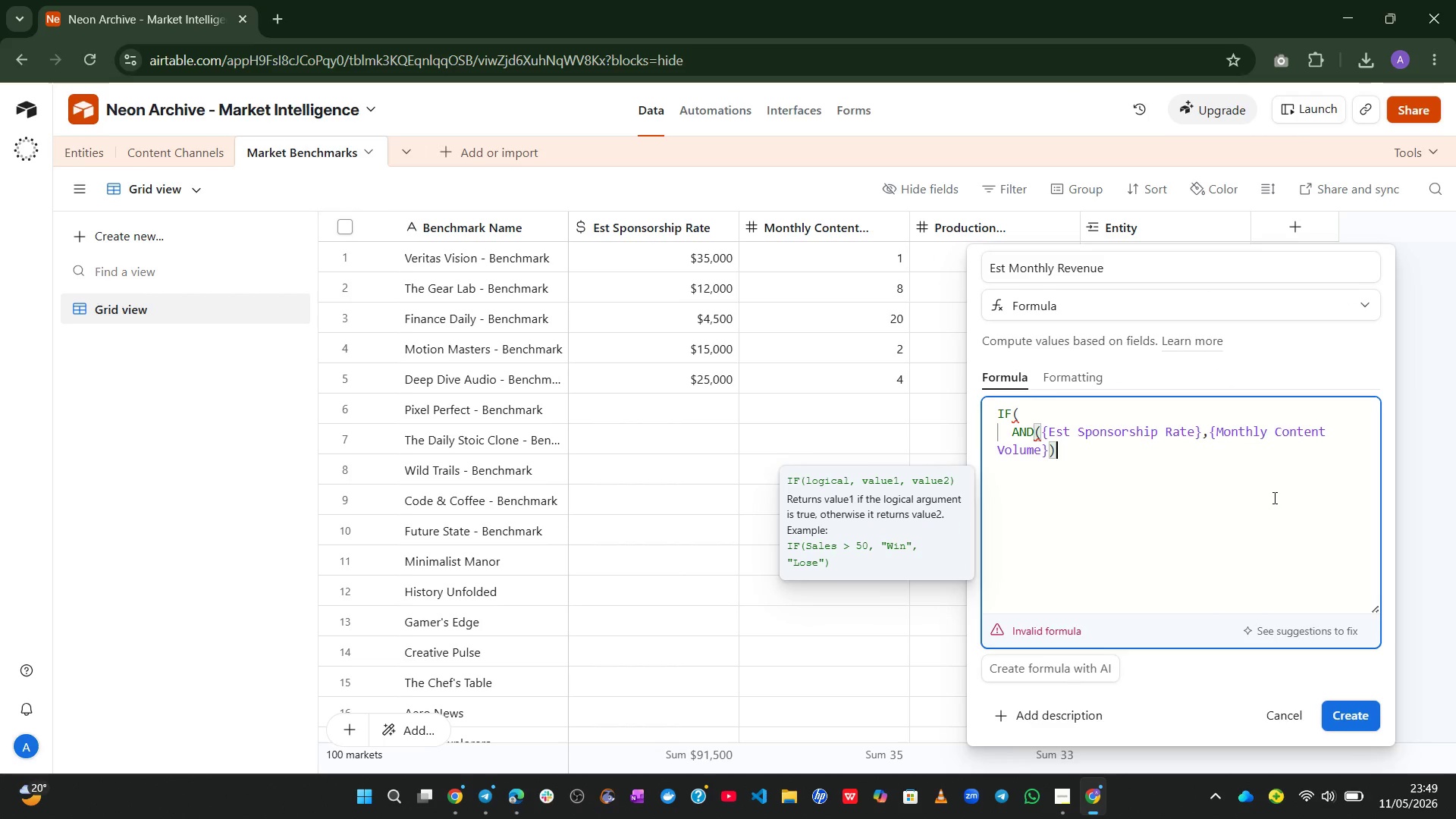 
key(Comma)
 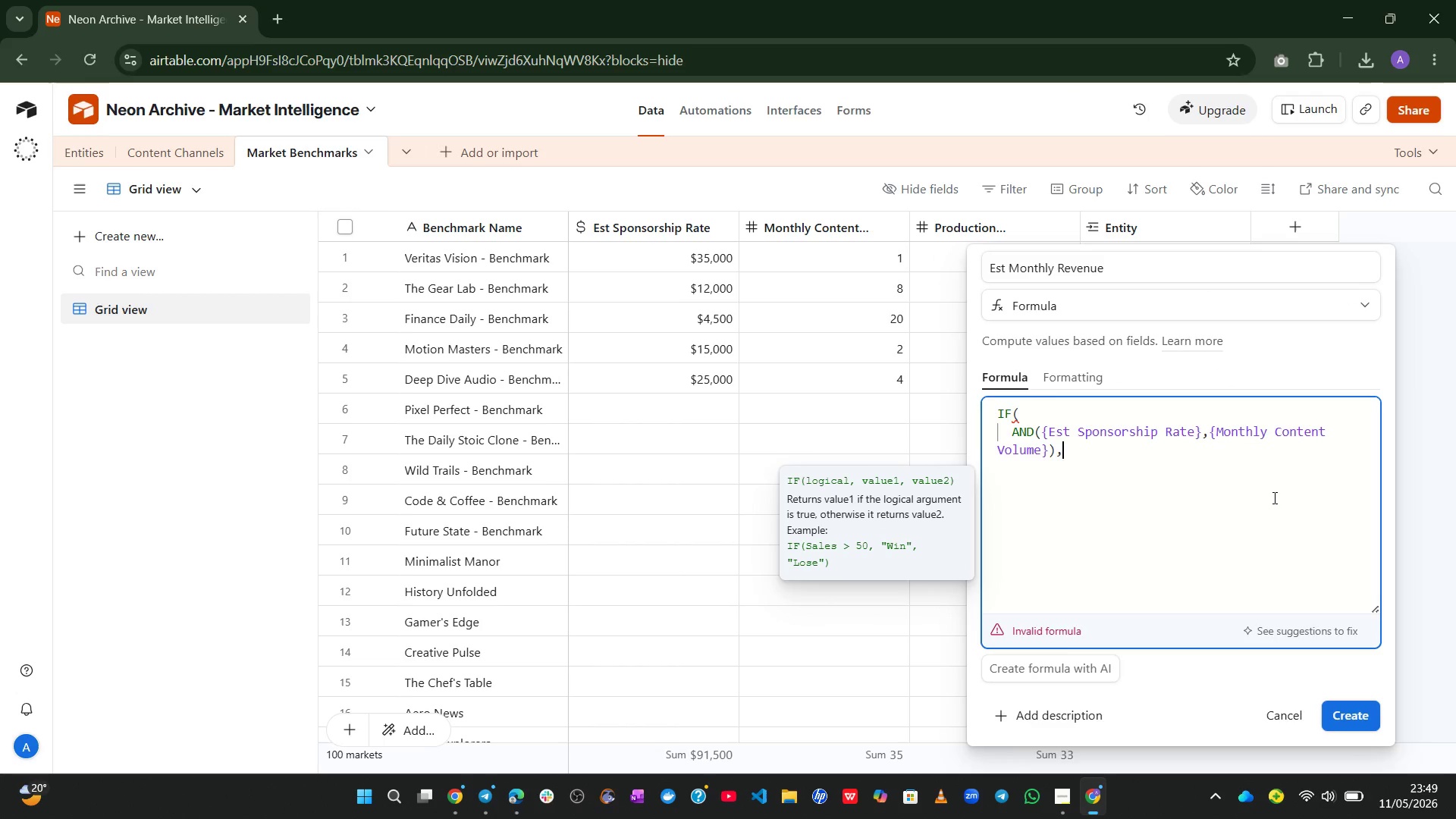 
key(Enter)
 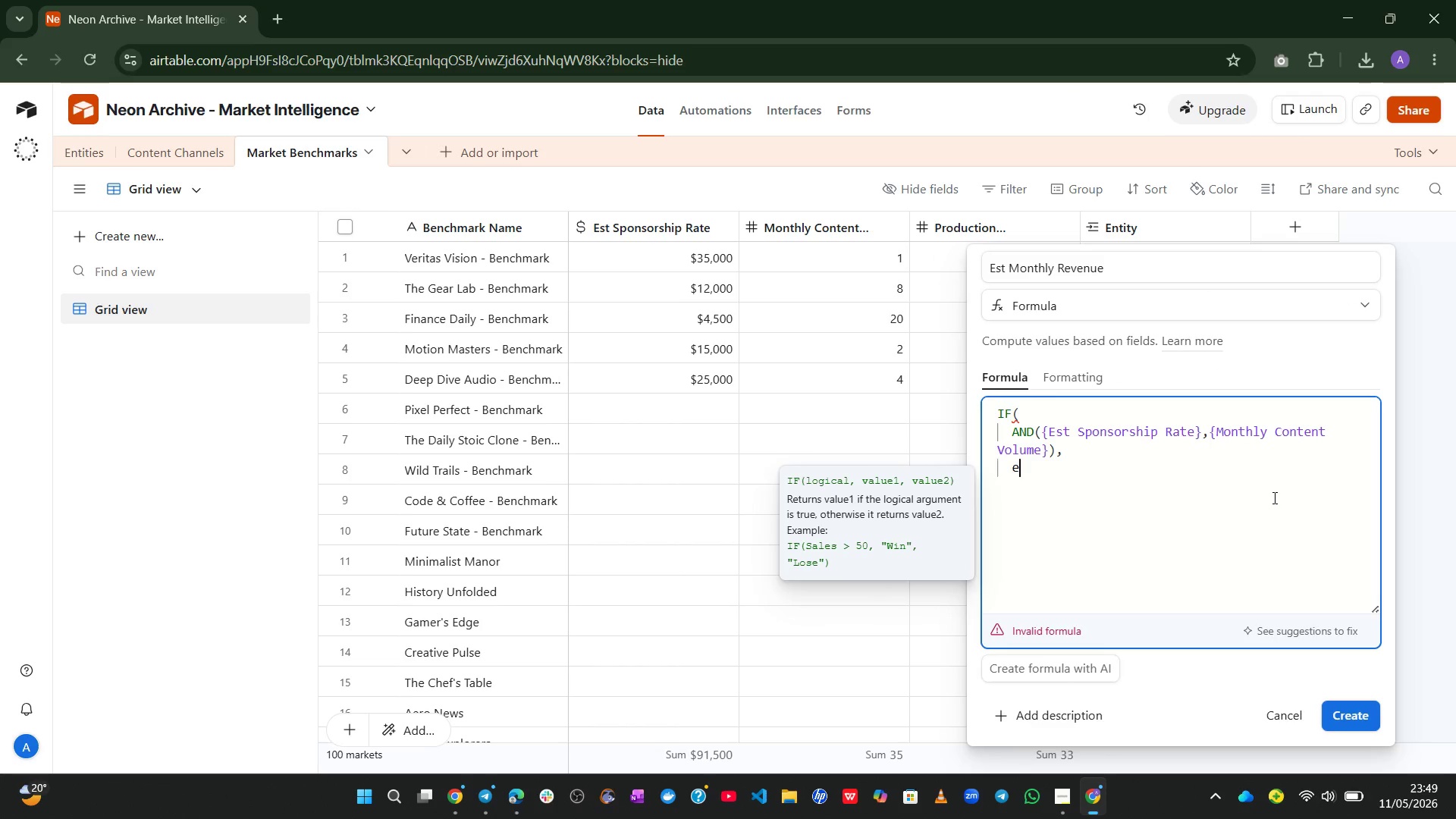 
type(est)
key(Tab)
 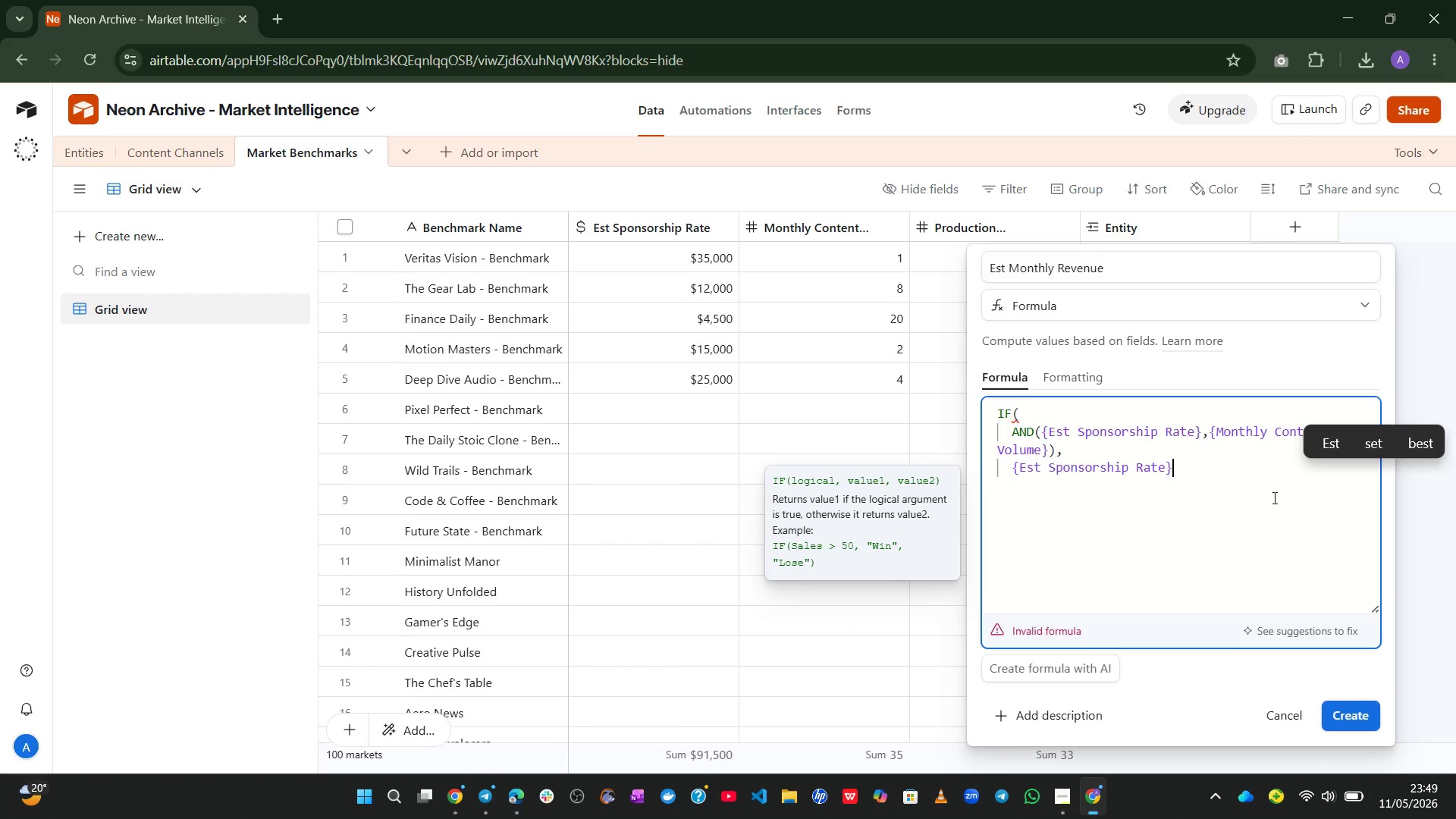 
key(NumpadMultiply)
 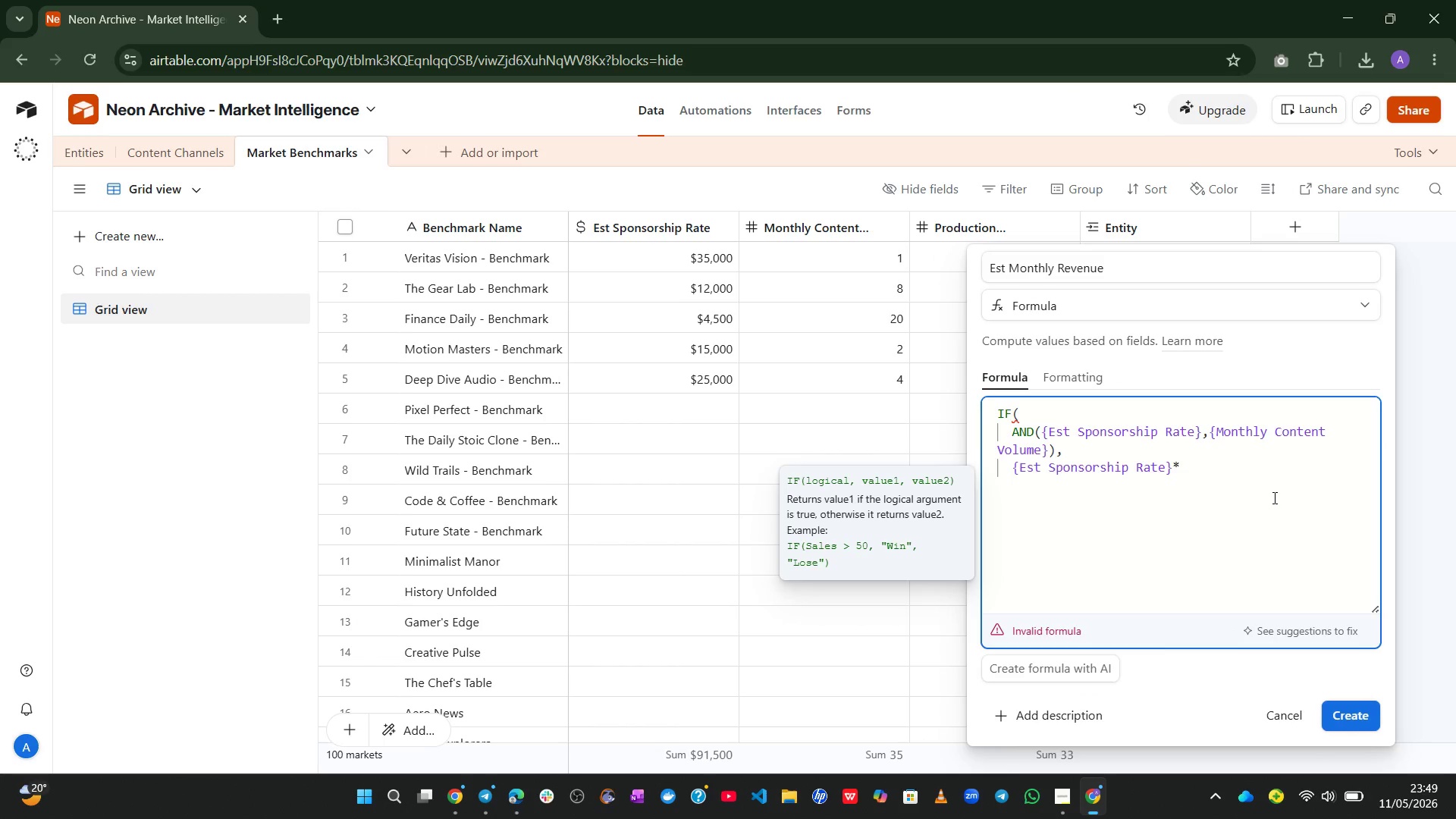 
type(month)
key(Tab)
 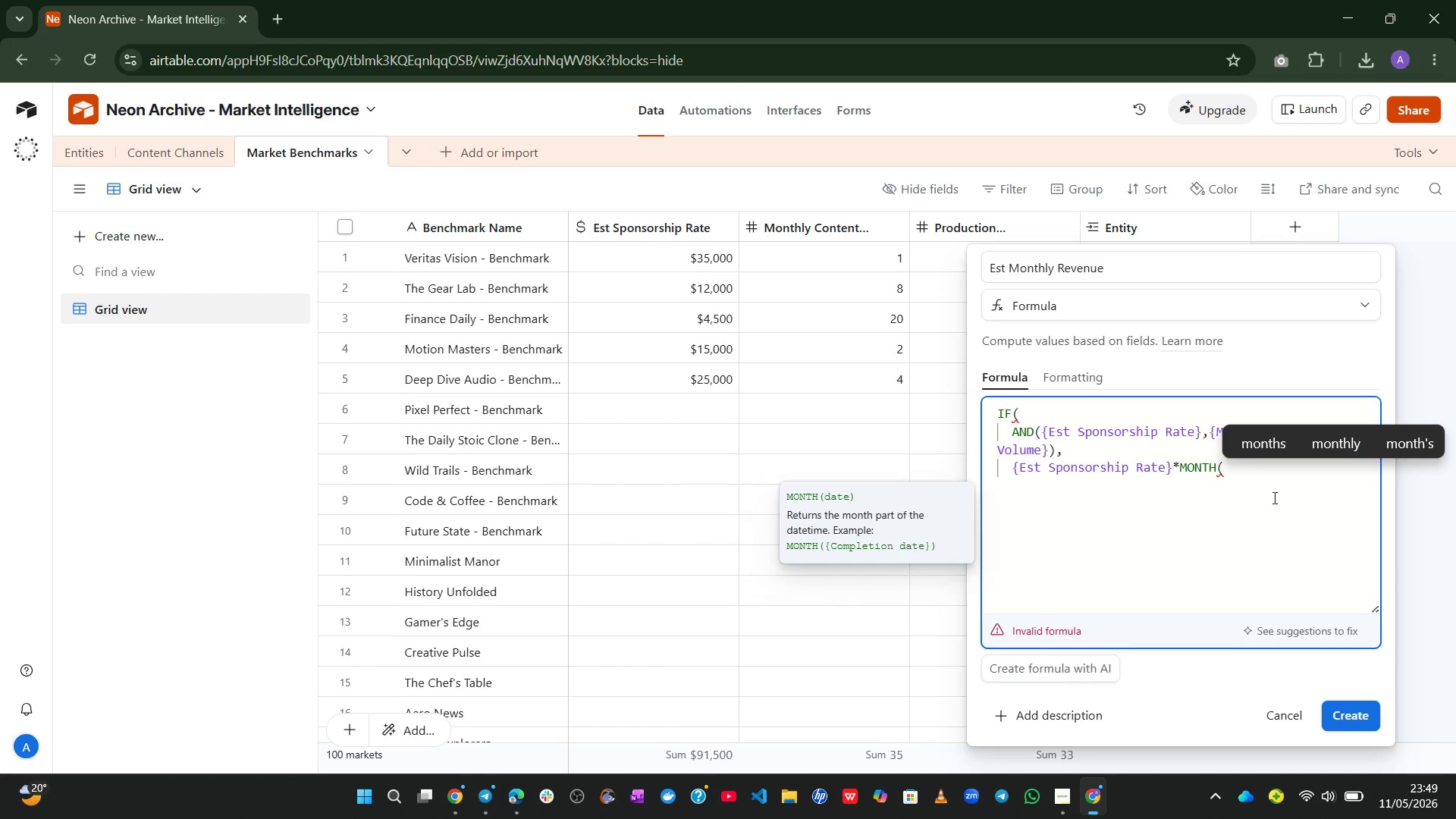 
key(Control+Z)
 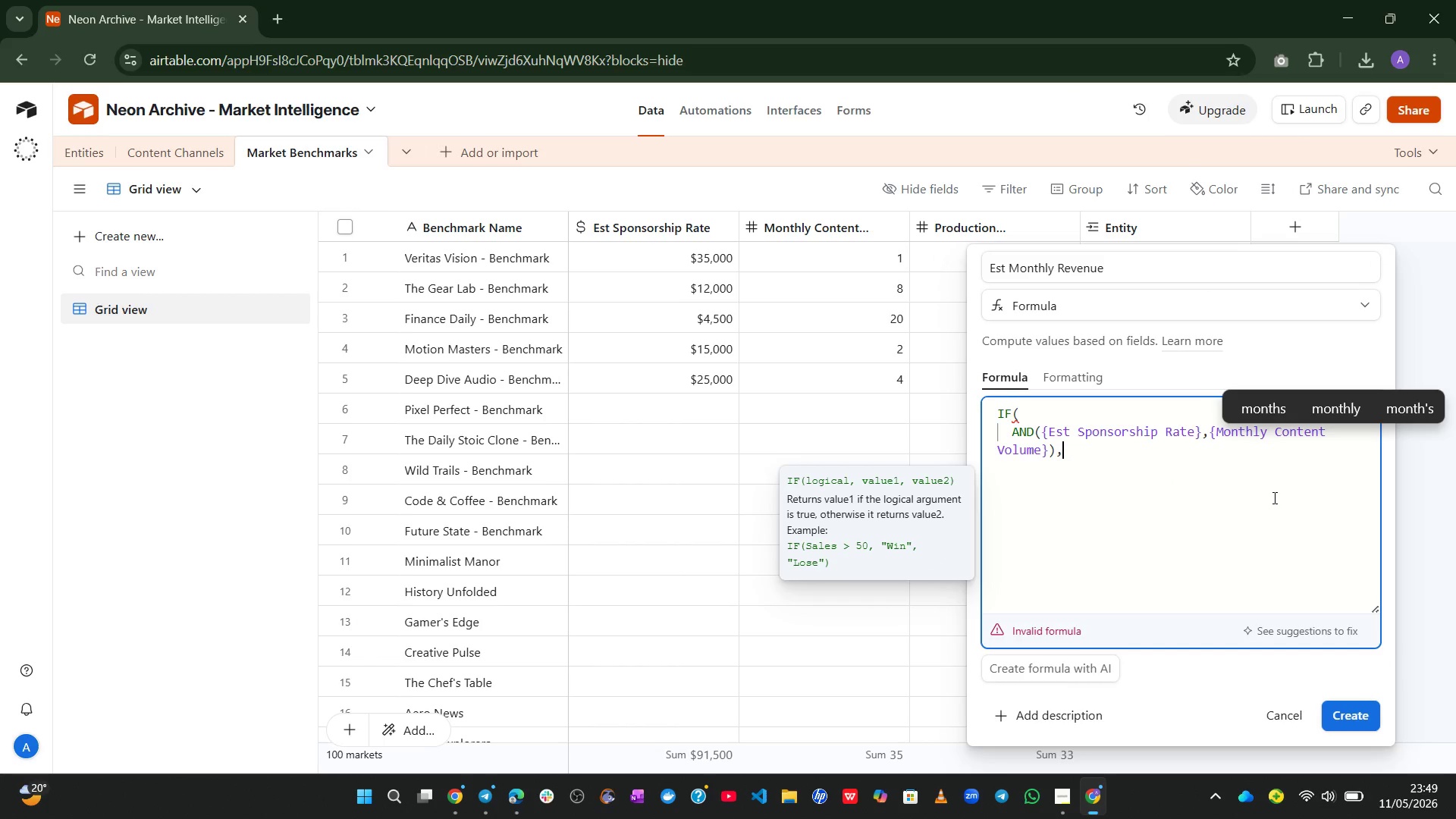 
key(Control+Y)
 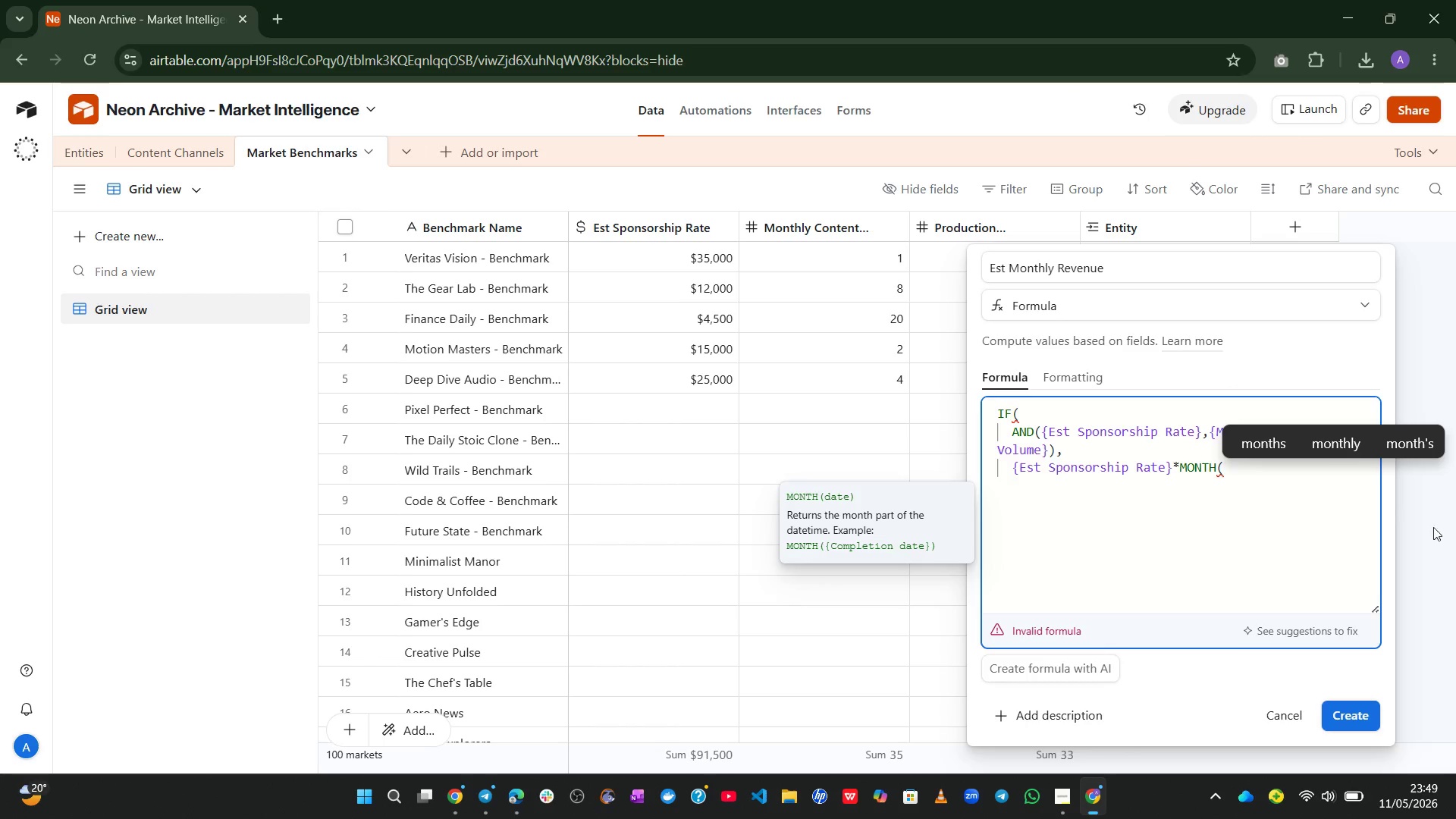 
key(Backspace)
key(Backspace)
key(Backspace)
key(Backspace)
key(Backspace)
key(Backspace)
type(month)
key(Tab)
type(')
key(Backspace)
key(Backspace)
key(Backspace)
key(Backspace)
key(Backspace)
key(Backspace)
key(Backspace)
type(mon)
key(Tab)
 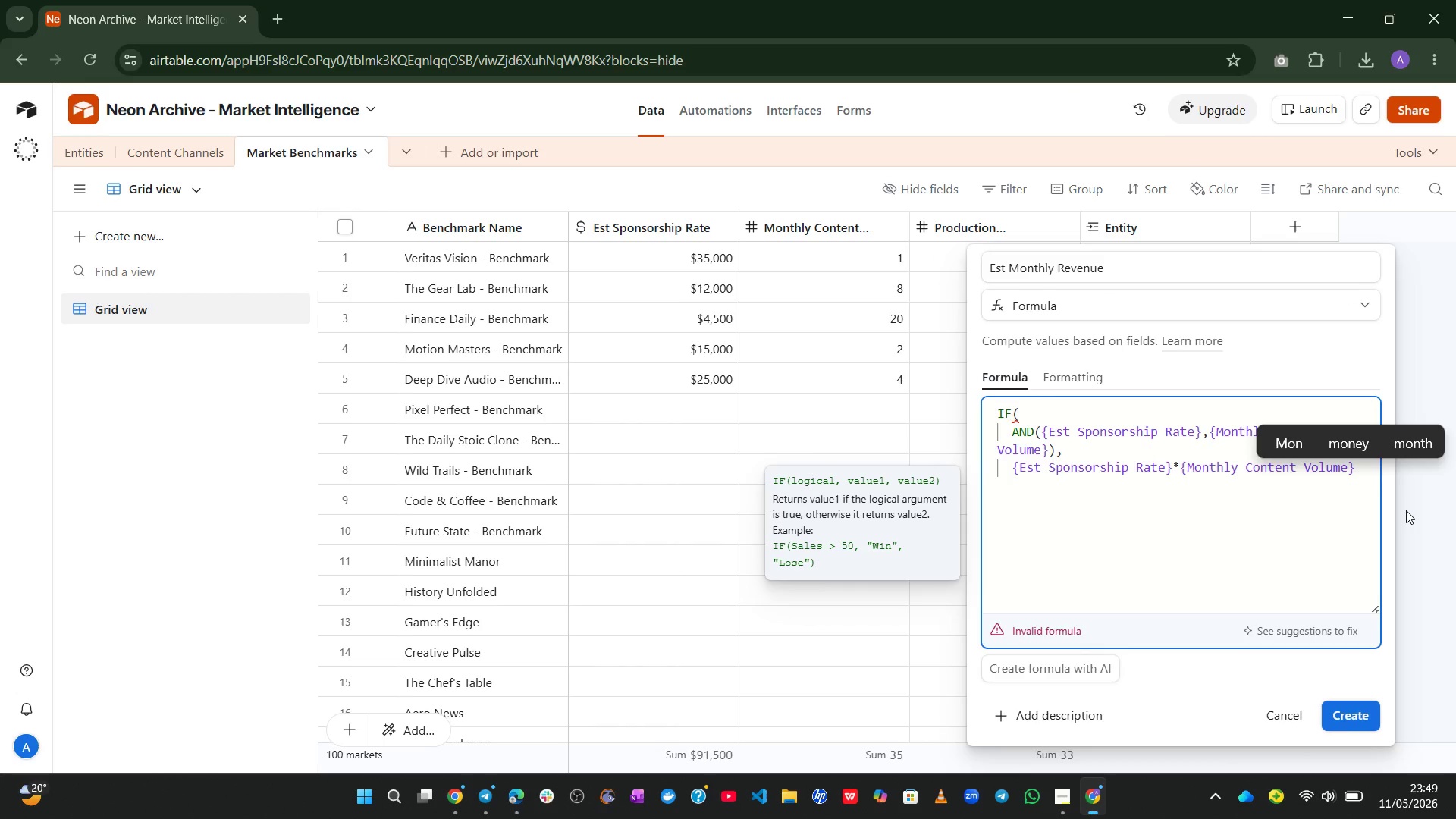 
key(Comma)
 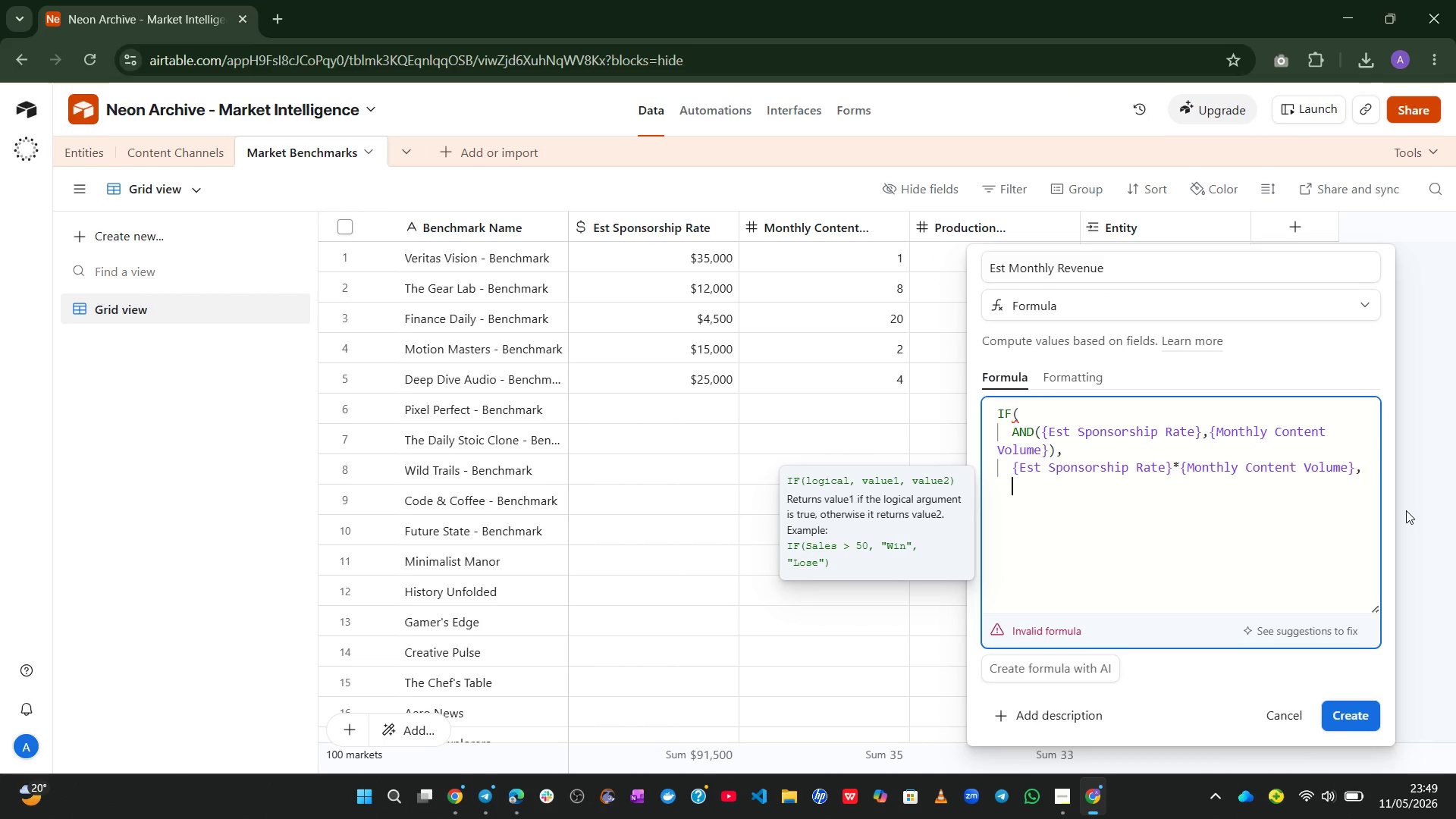 
key(Enter)
 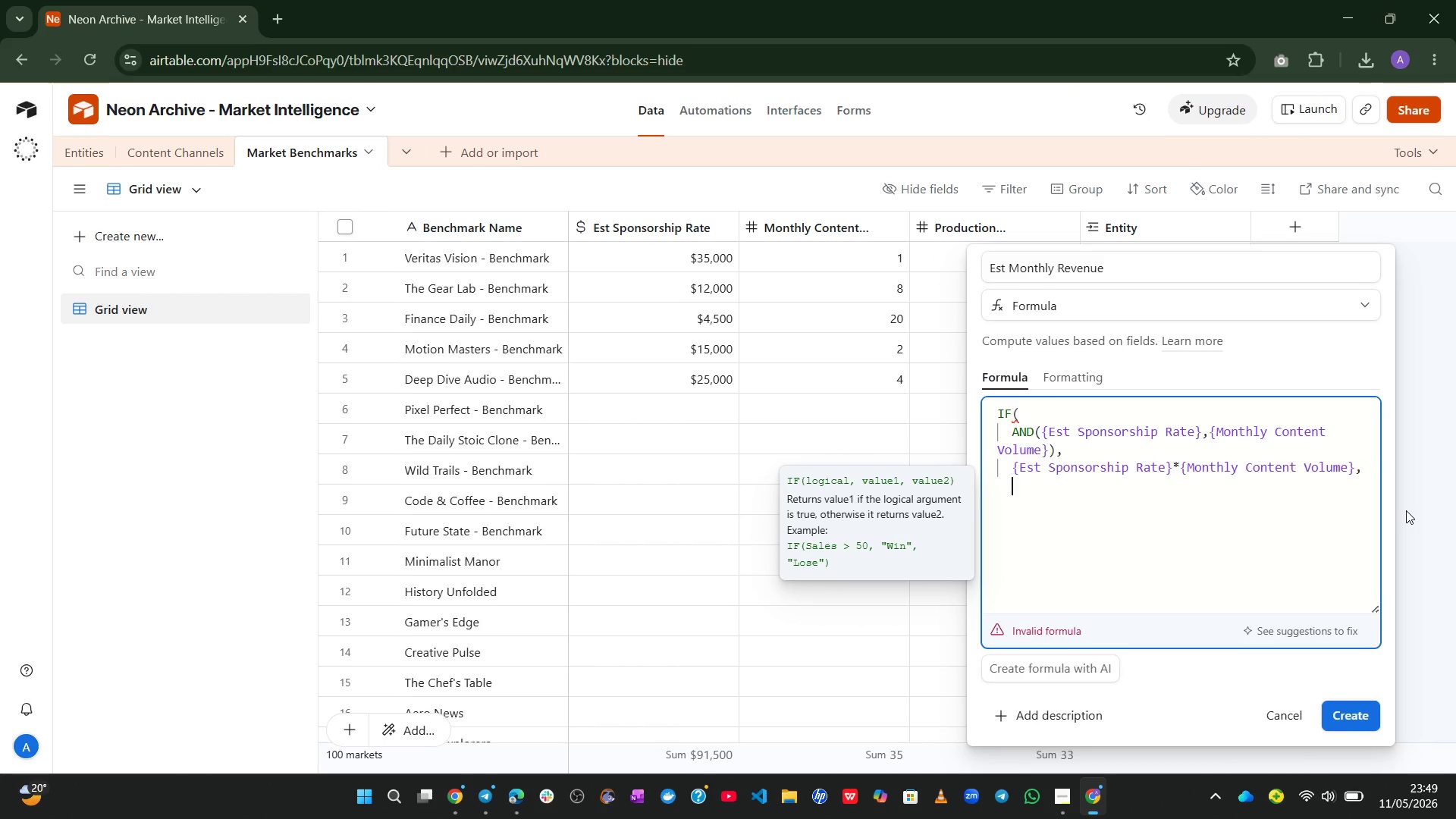 
key(0)
 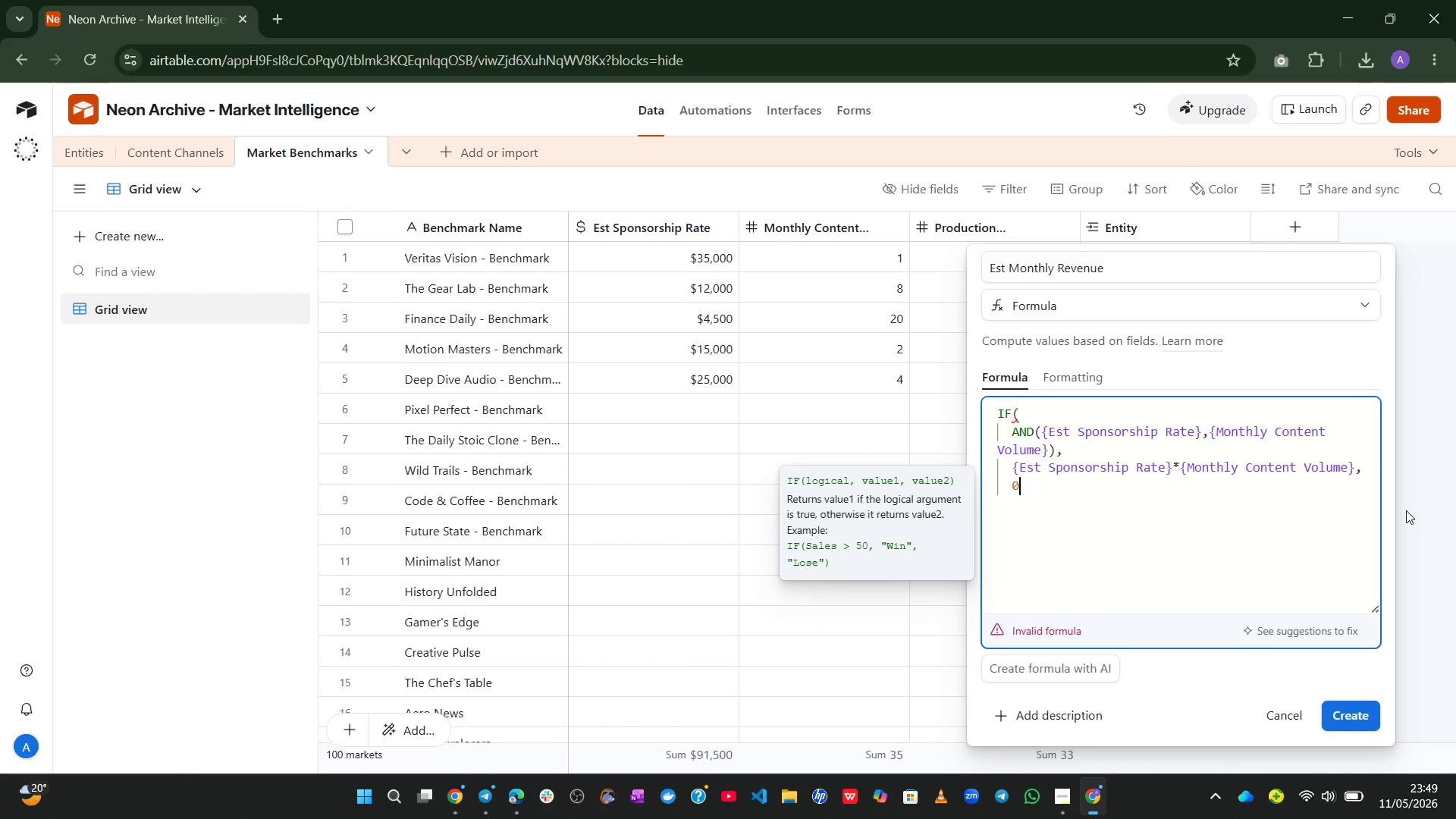 
key(Shift+ShiftRight)
 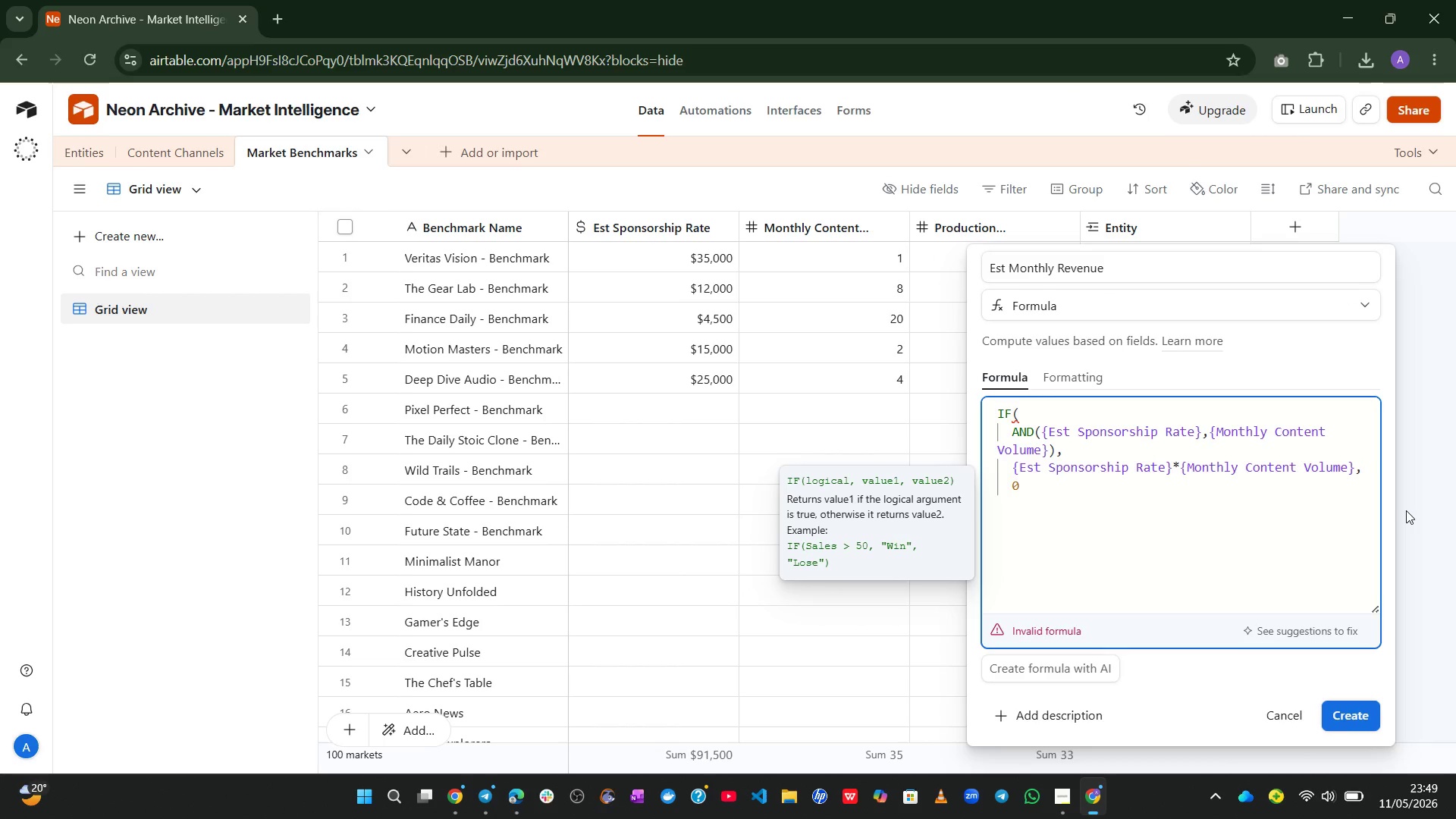 
key(Enter)
 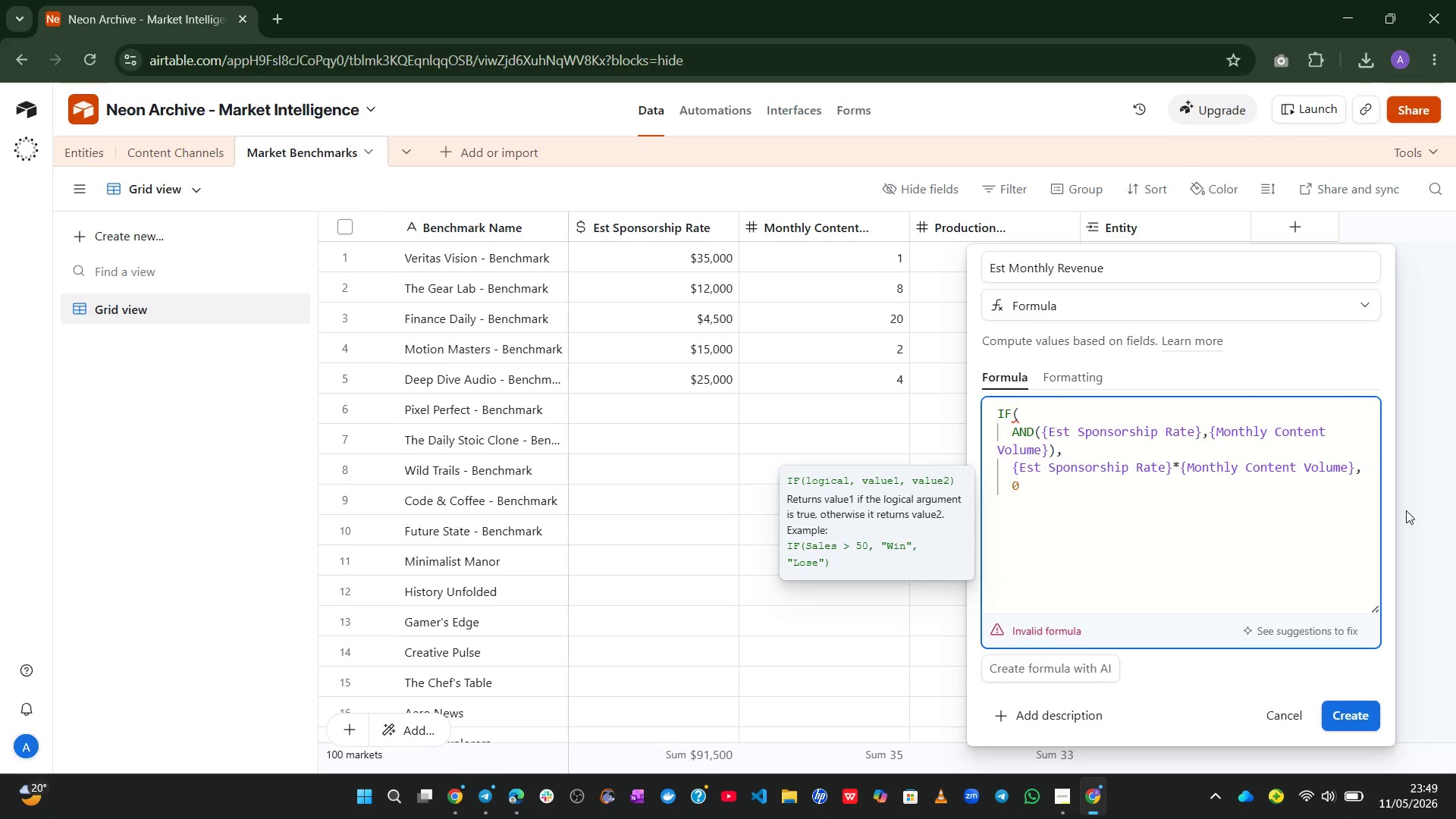 
key(Shift+0)
 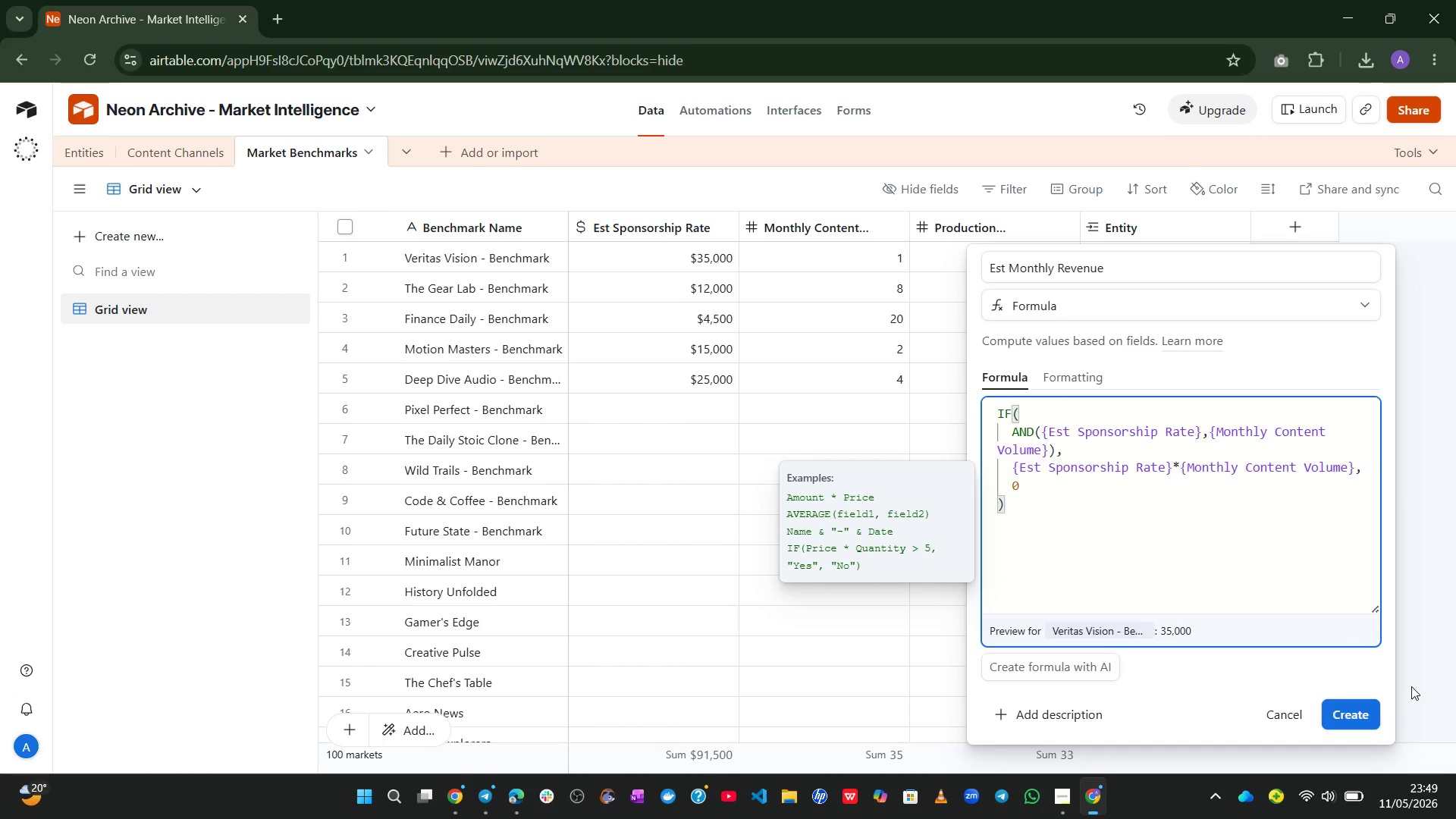 
left_click([1364, 708])
 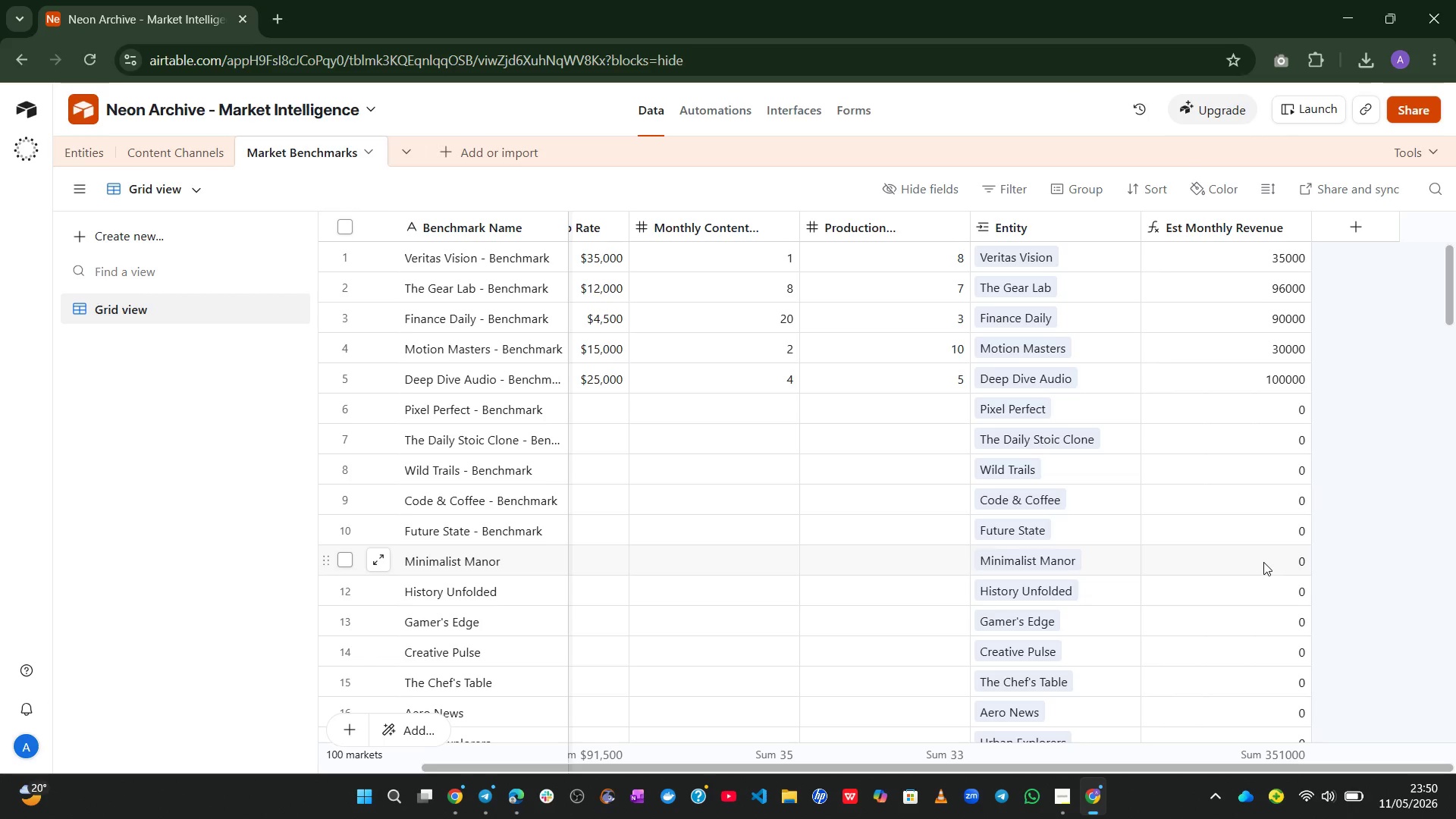 
wait(14.56)
 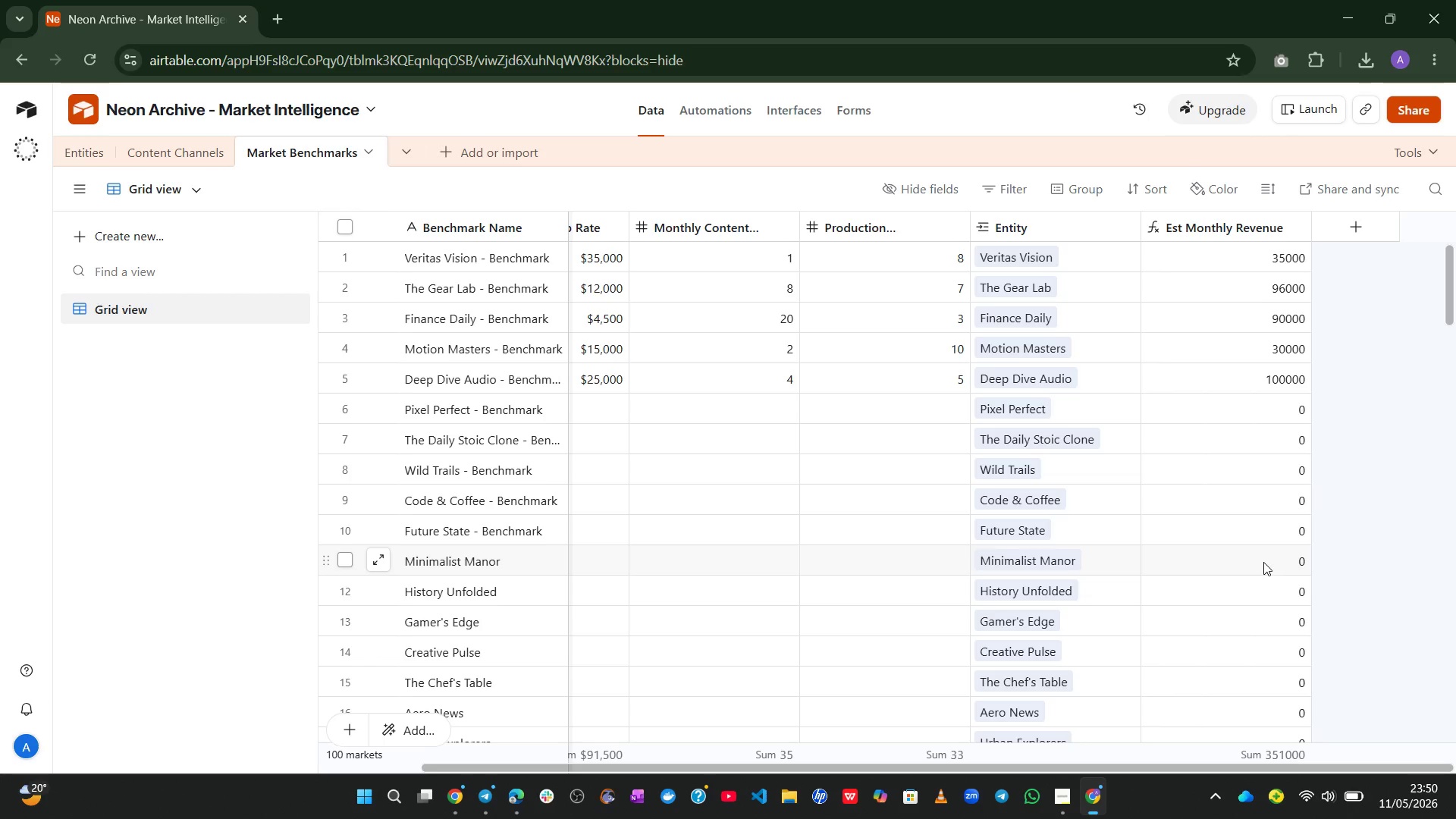 
left_click([1369, 219])
 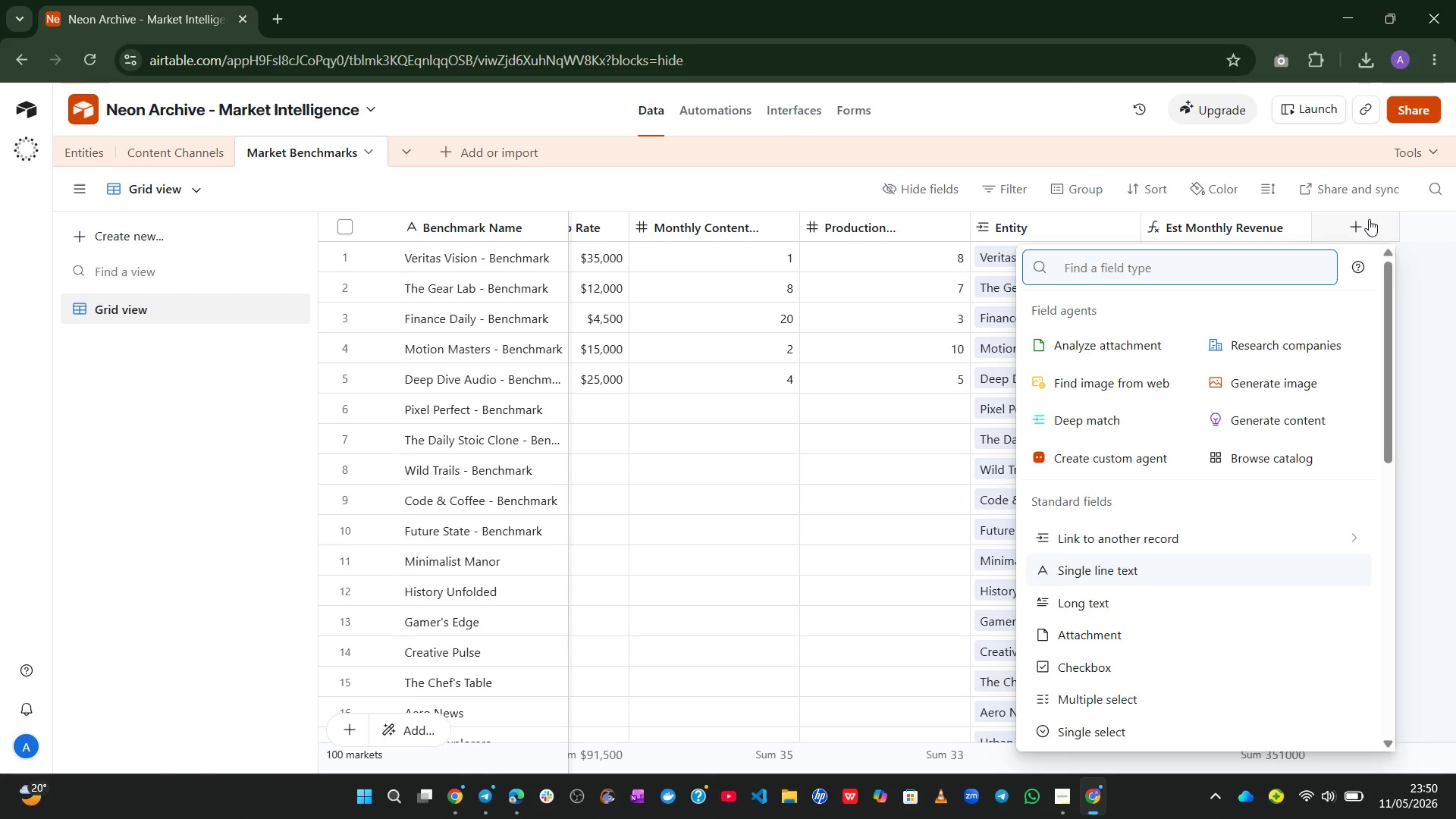 
type(for)
 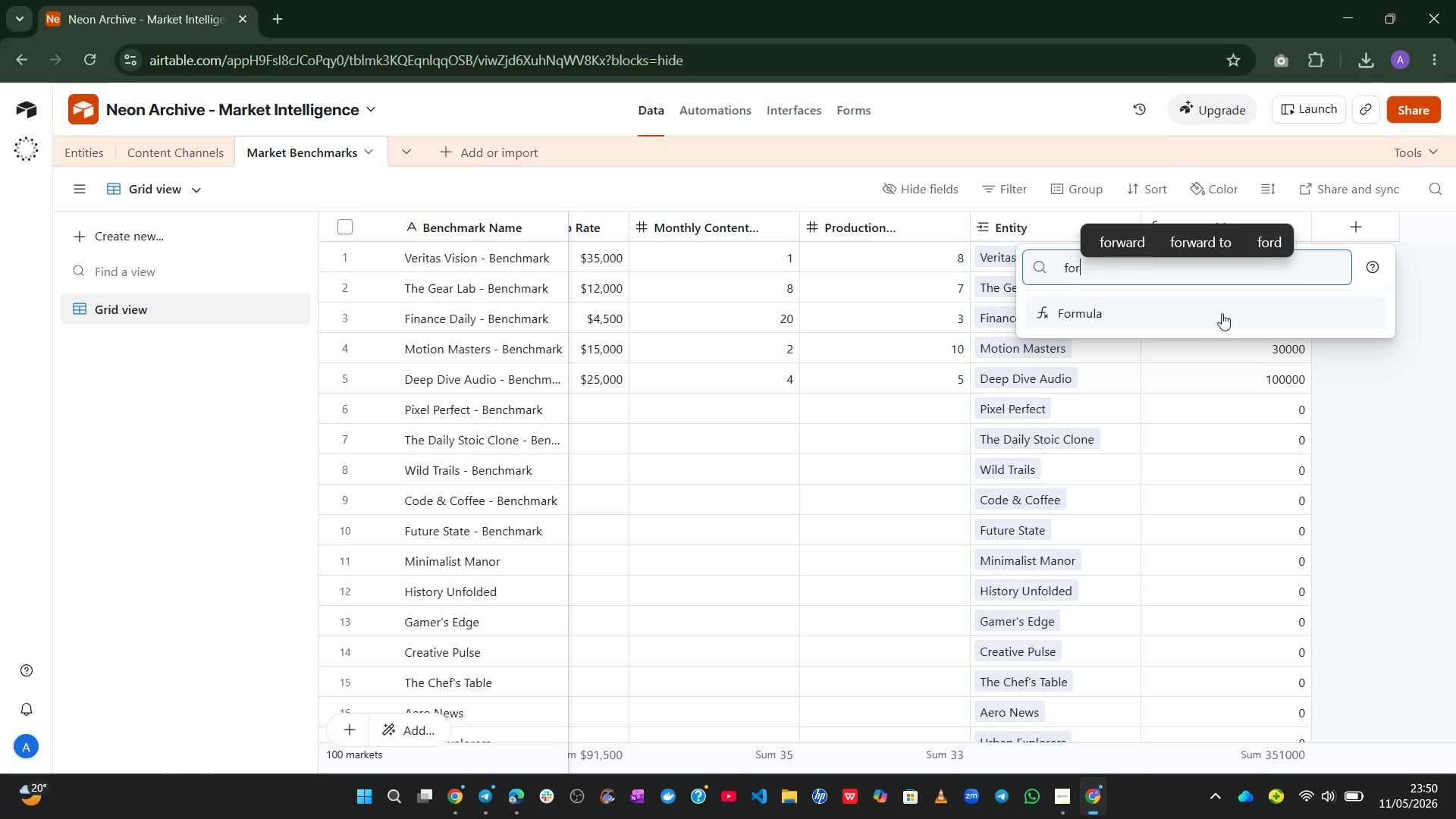 
left_click([1208, 315])
 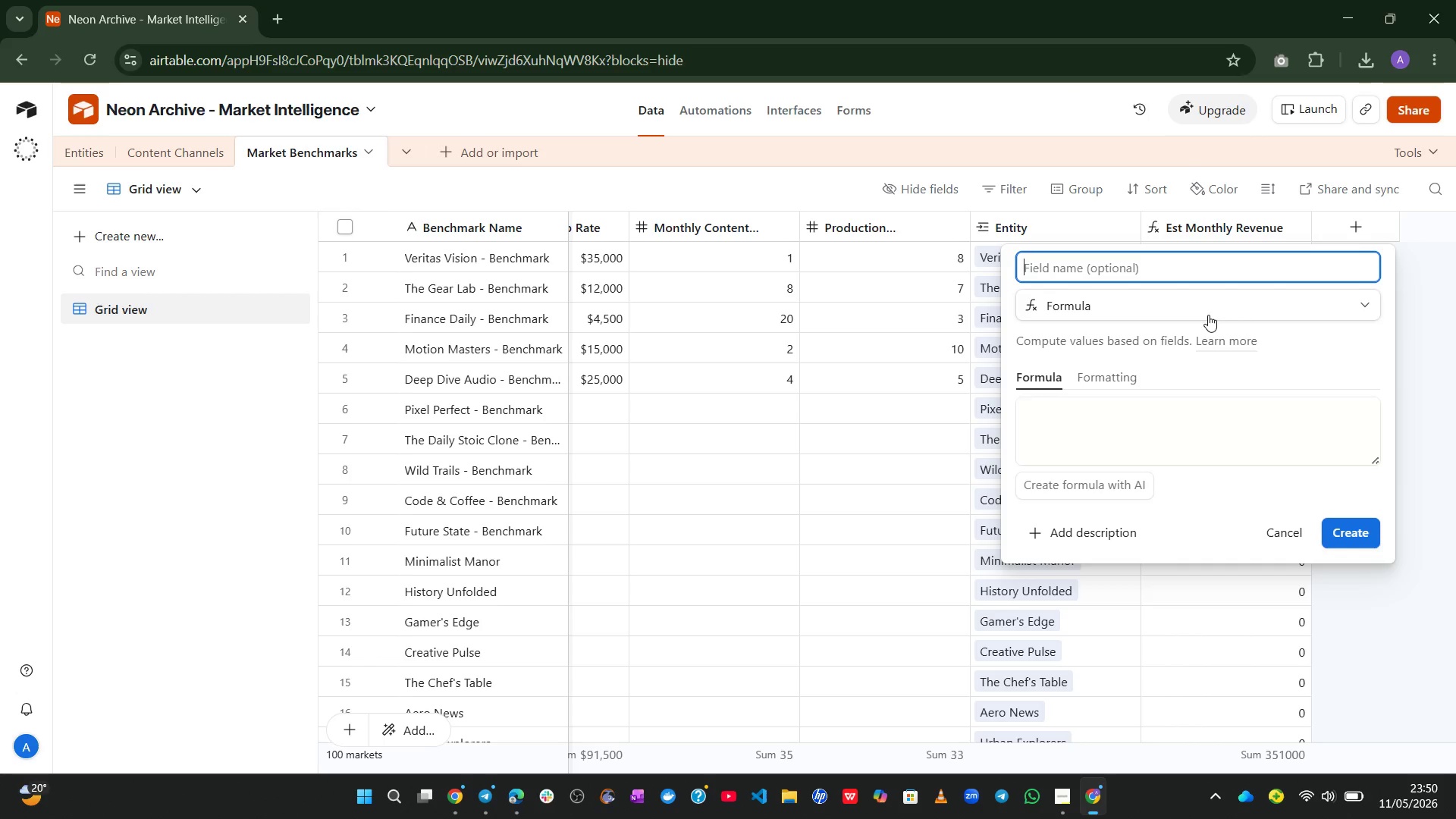 
hold_key(key=ControlLeft, duration=0.83)
 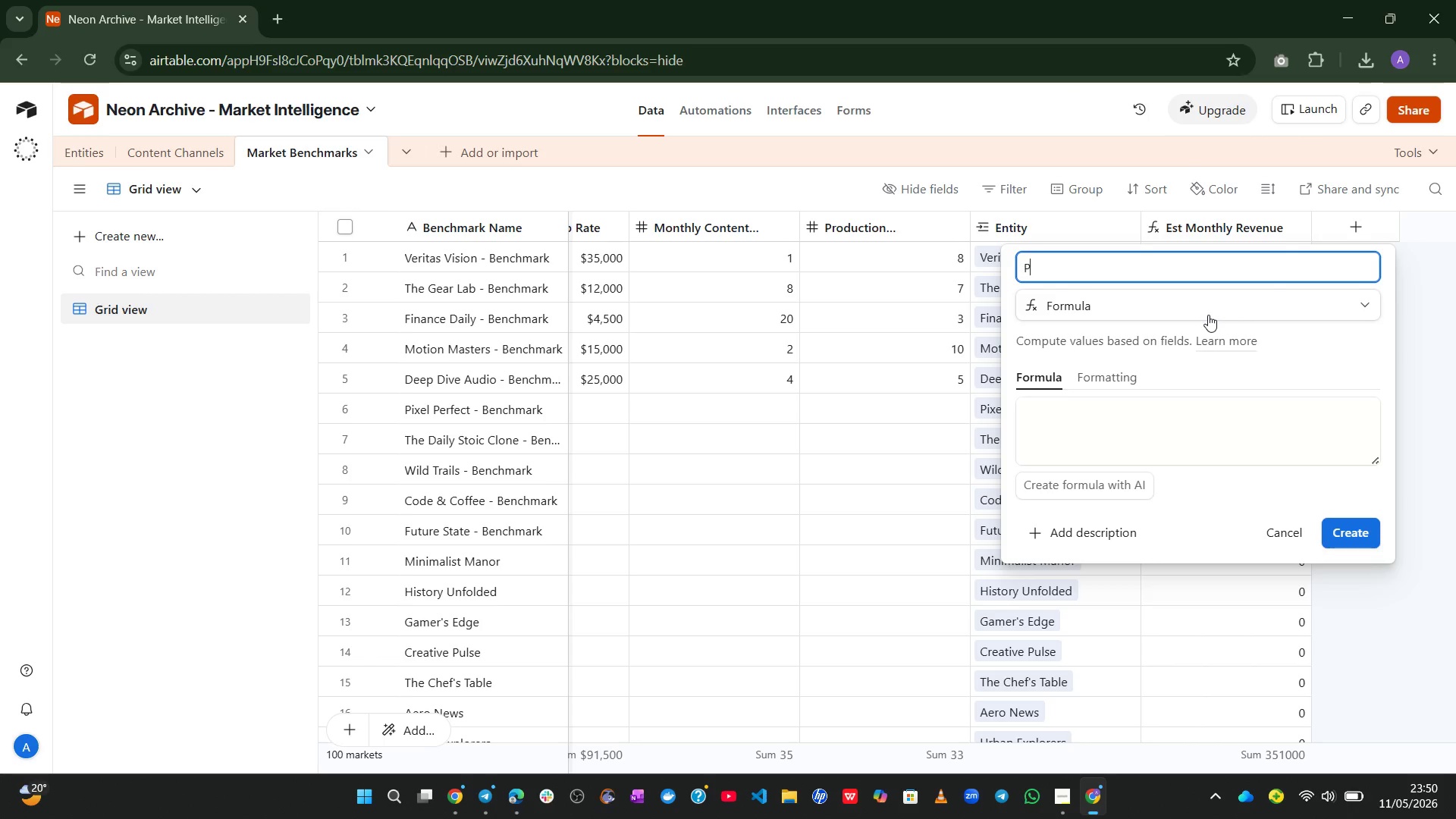 
type(Production Efficiency Score)
 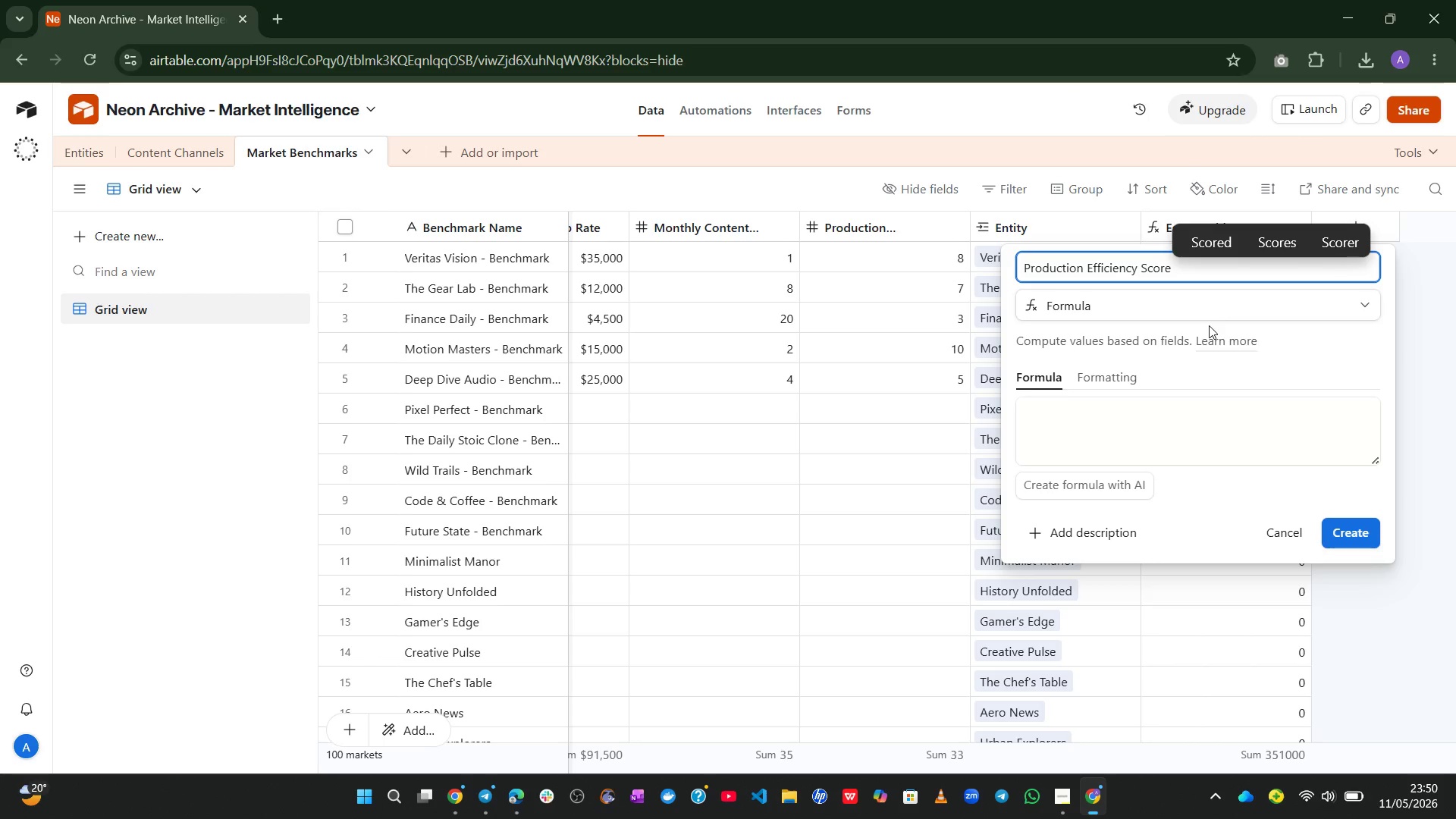 
left_click_drag(start_coordinate=[1379, 463], to_coordinate=[1441, 653])
 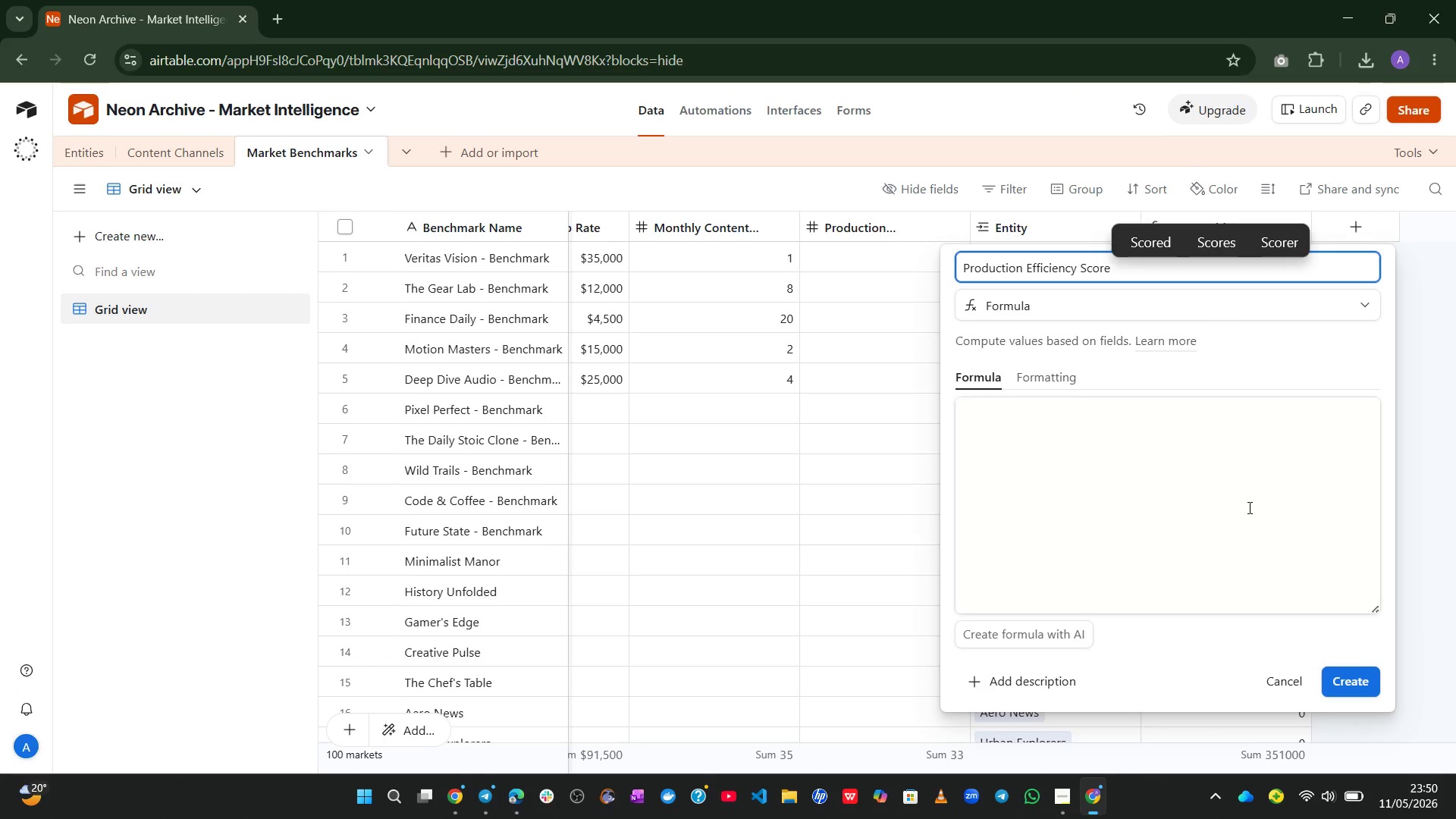 
left_click([1248, 507])
 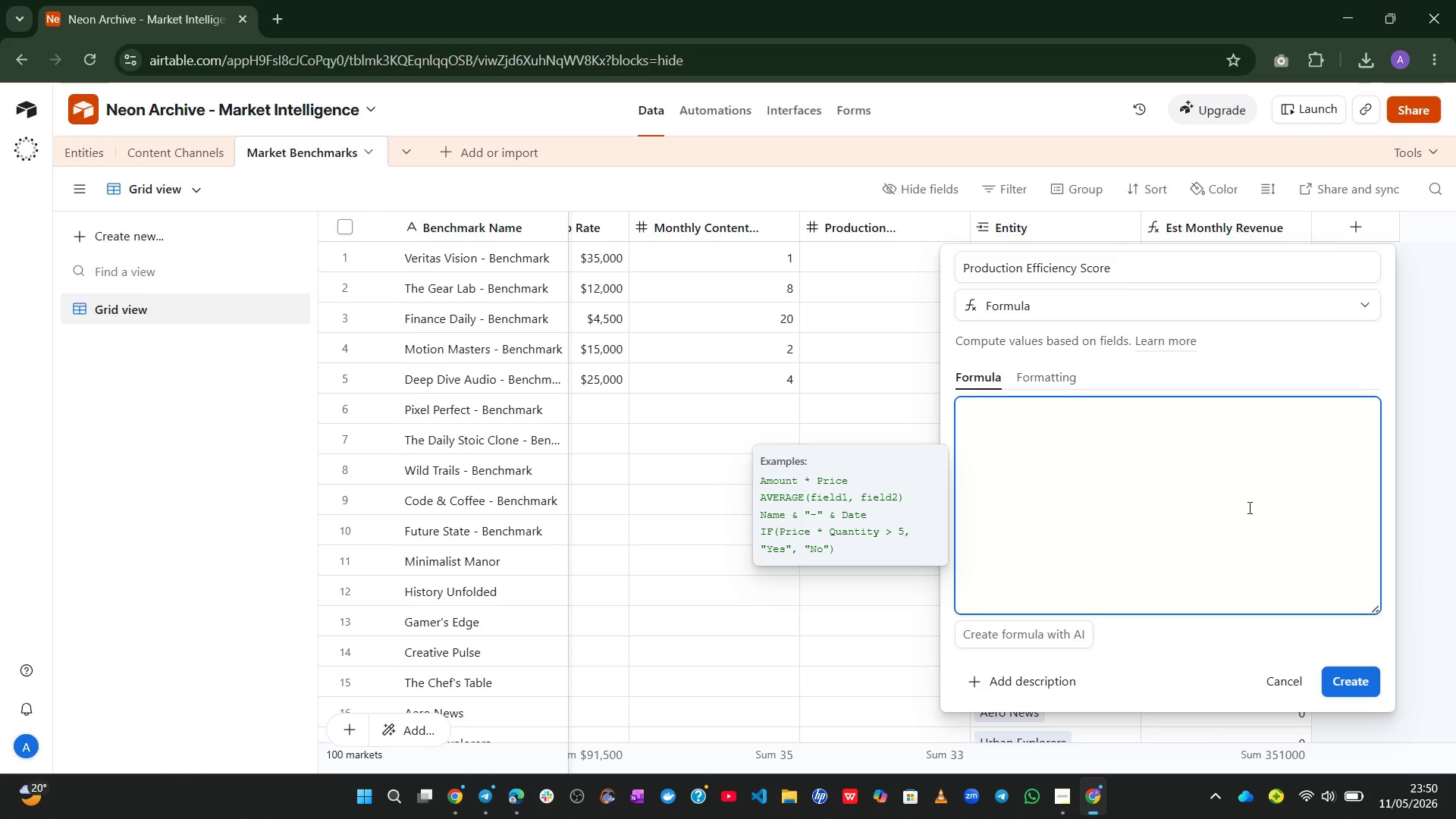 
wait(9.66)
 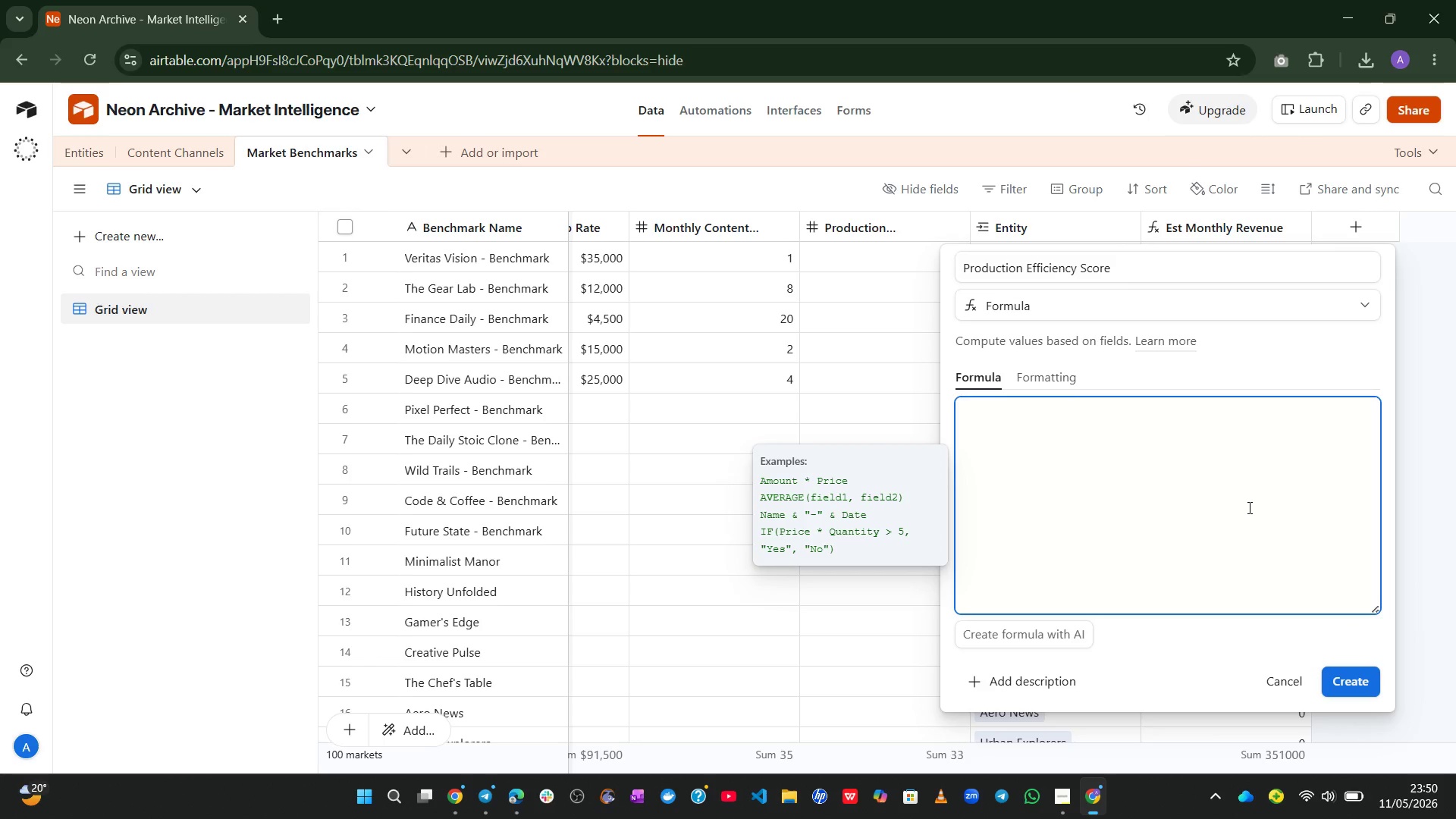 
type(if)
key(Tab)
 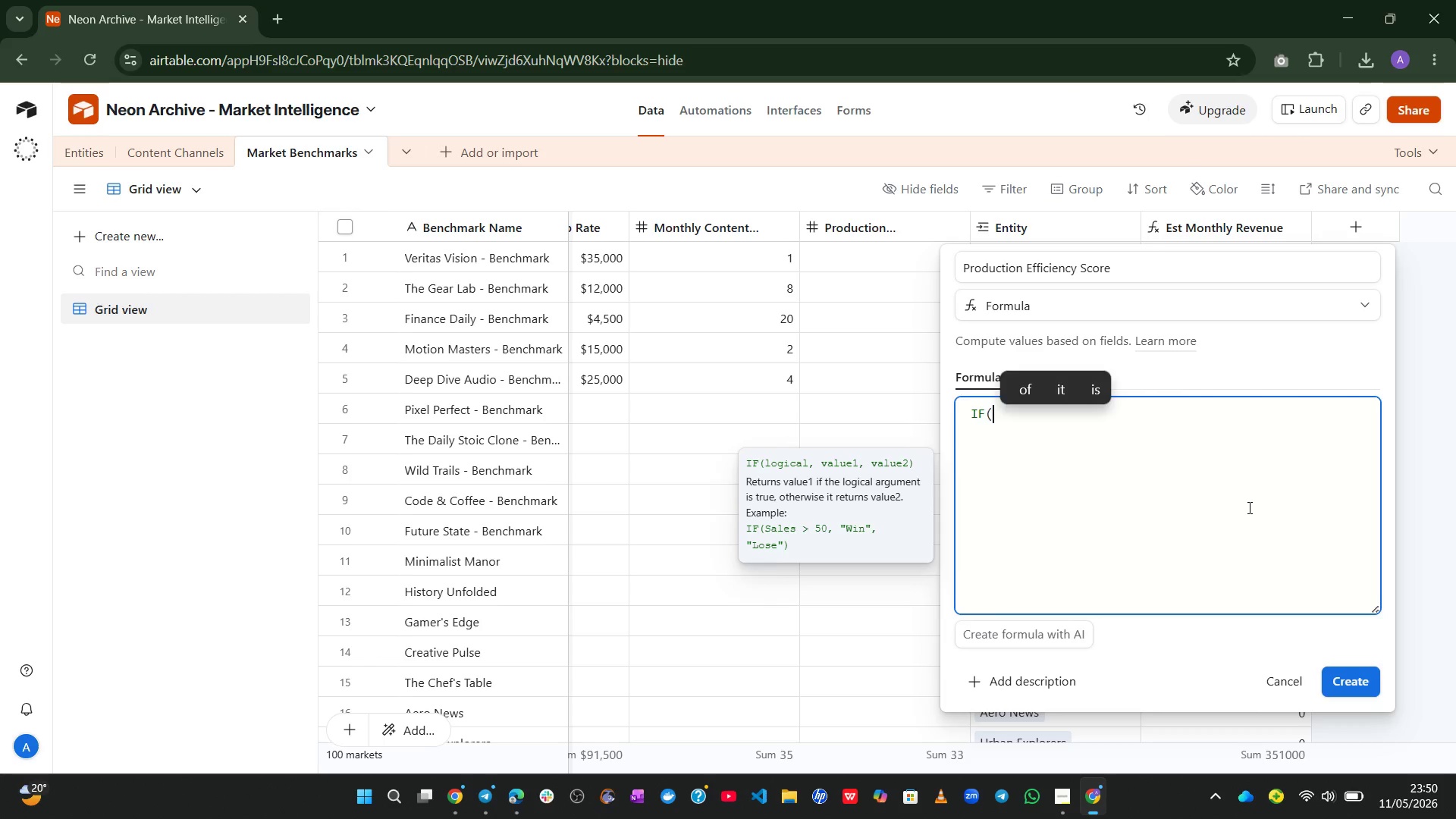 
key(Enter)
 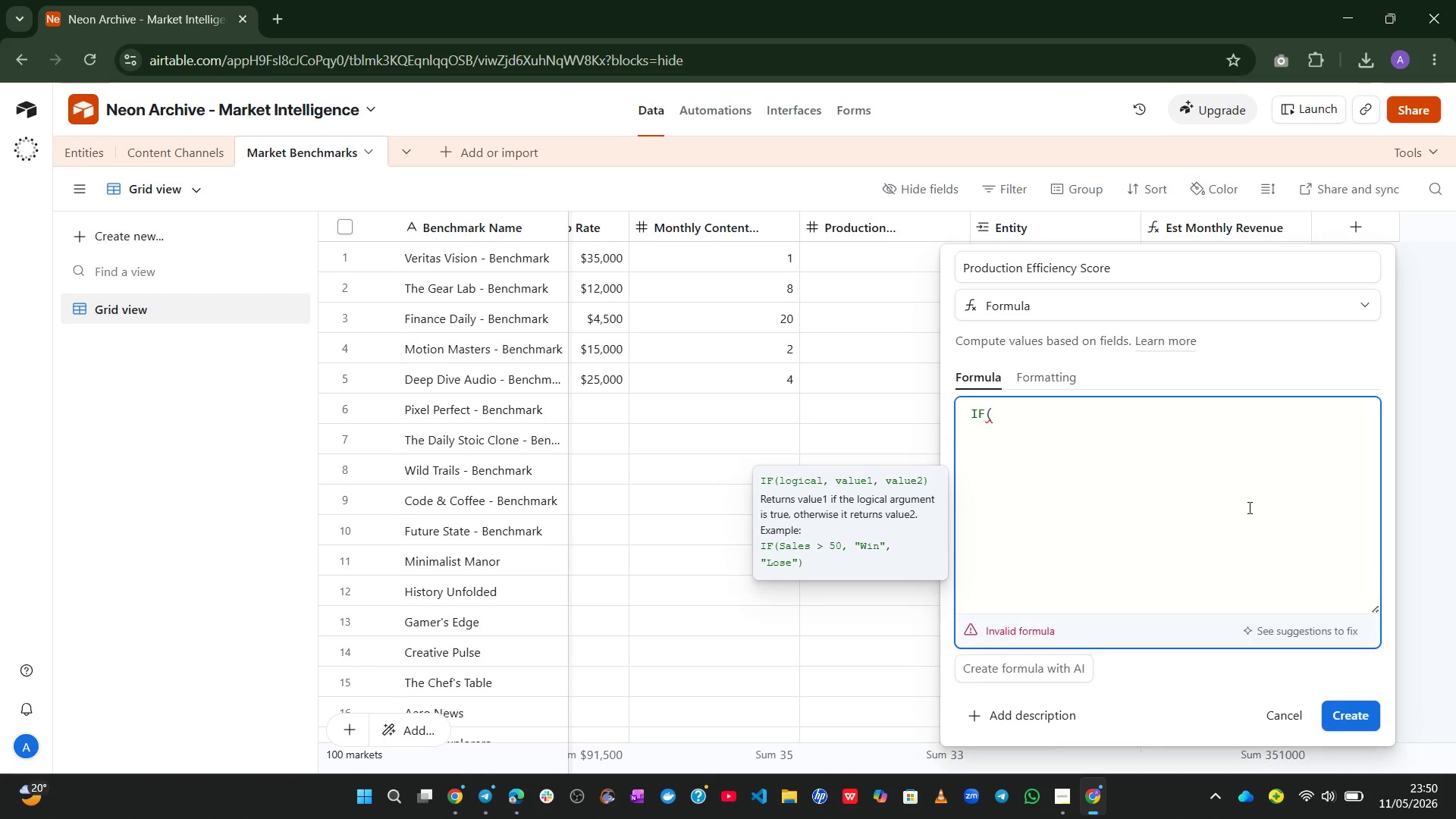 
type(and)
key(Tab)
type(est)
 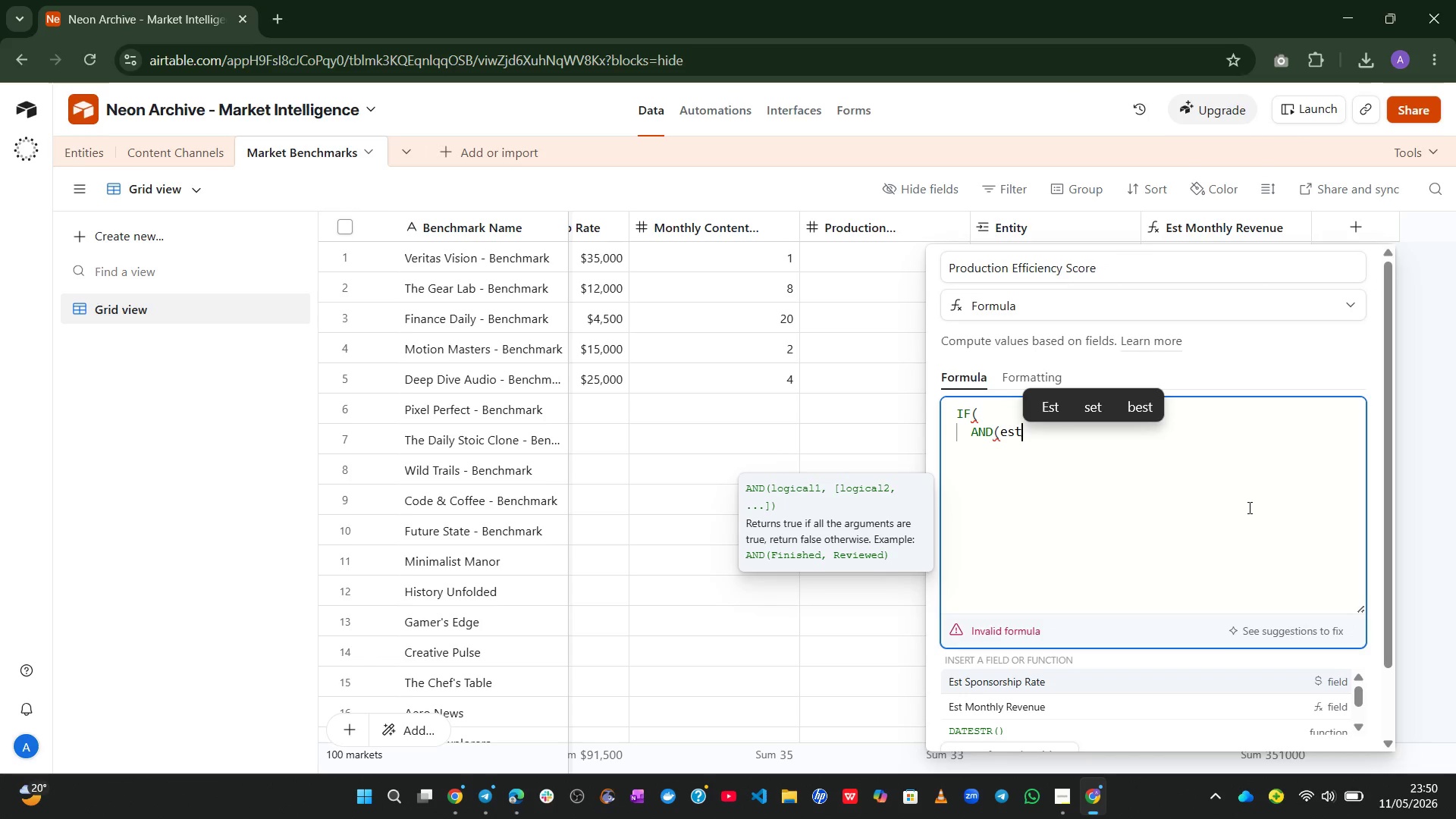 
key(ArrowDown)
 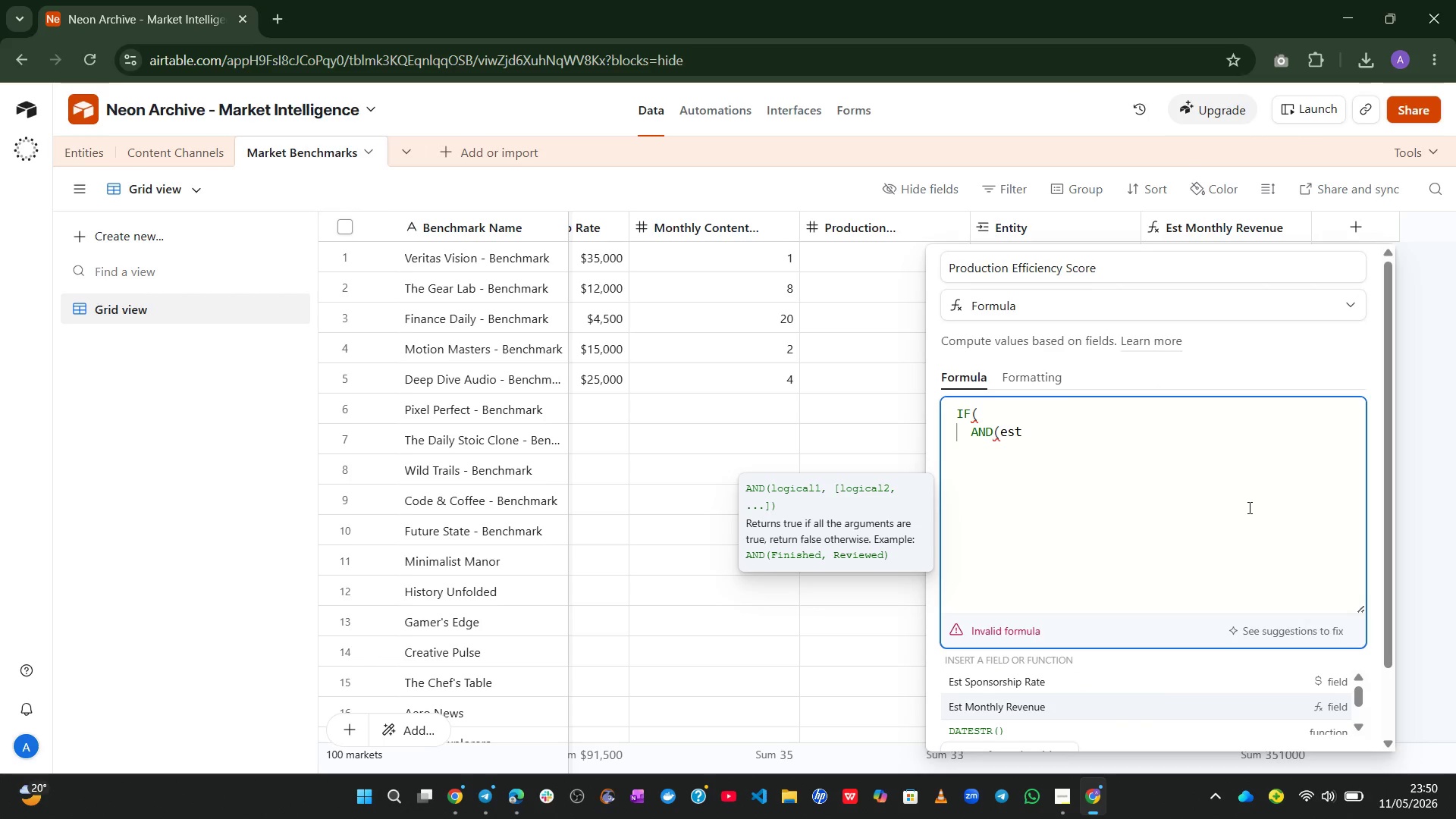 
key(Tab)
 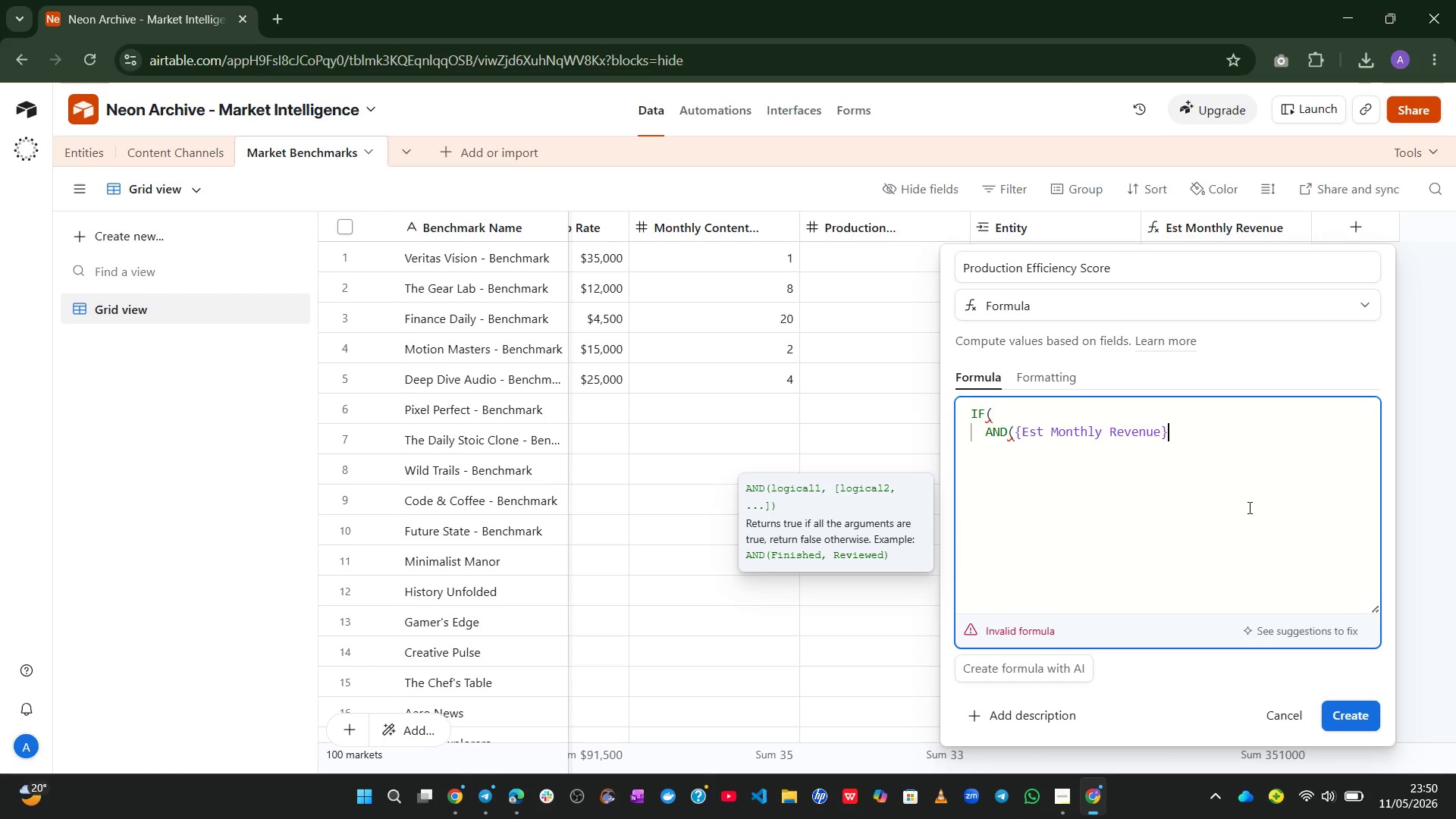 
key(Comma)
 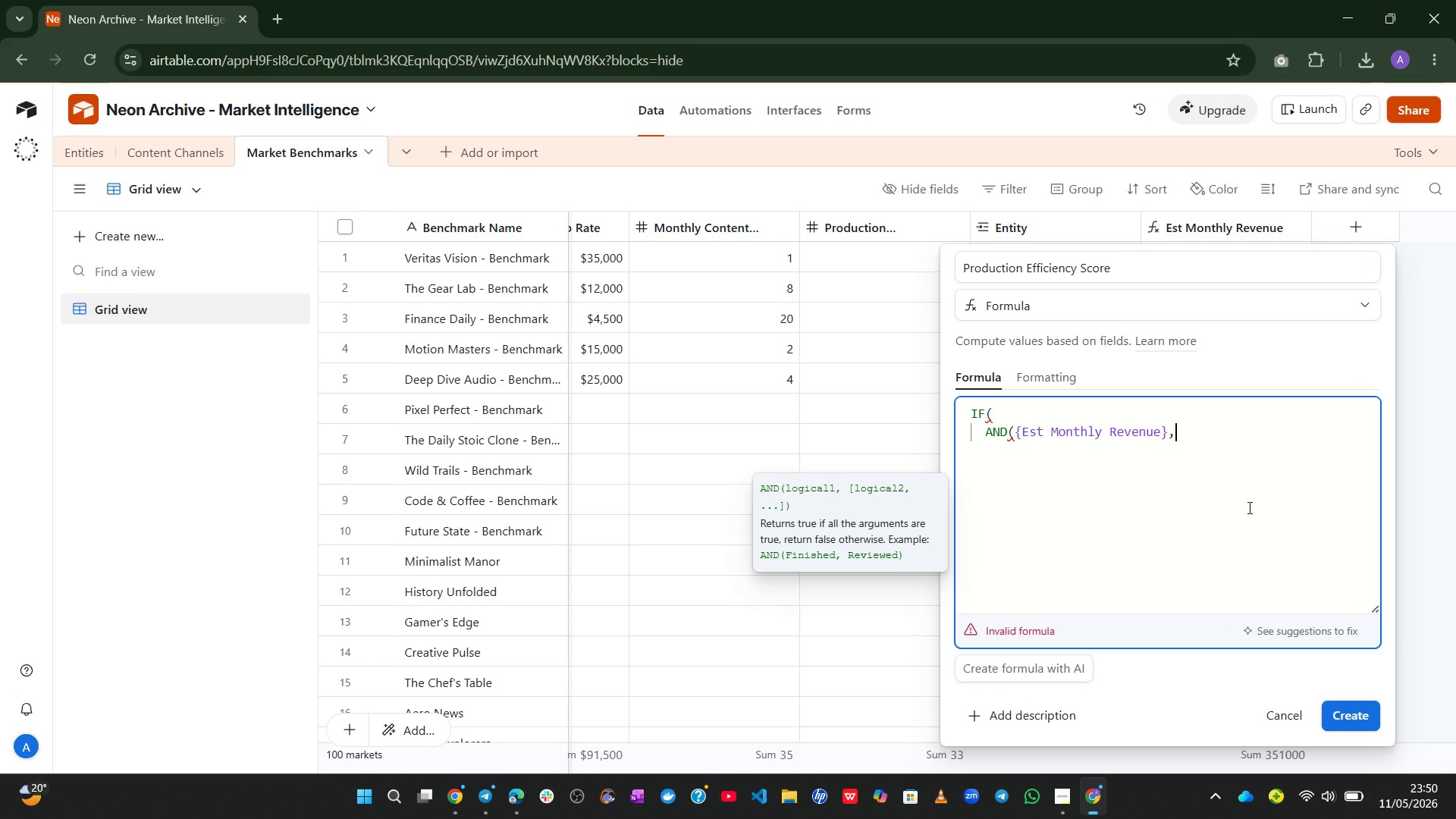 
wait(5.53)
 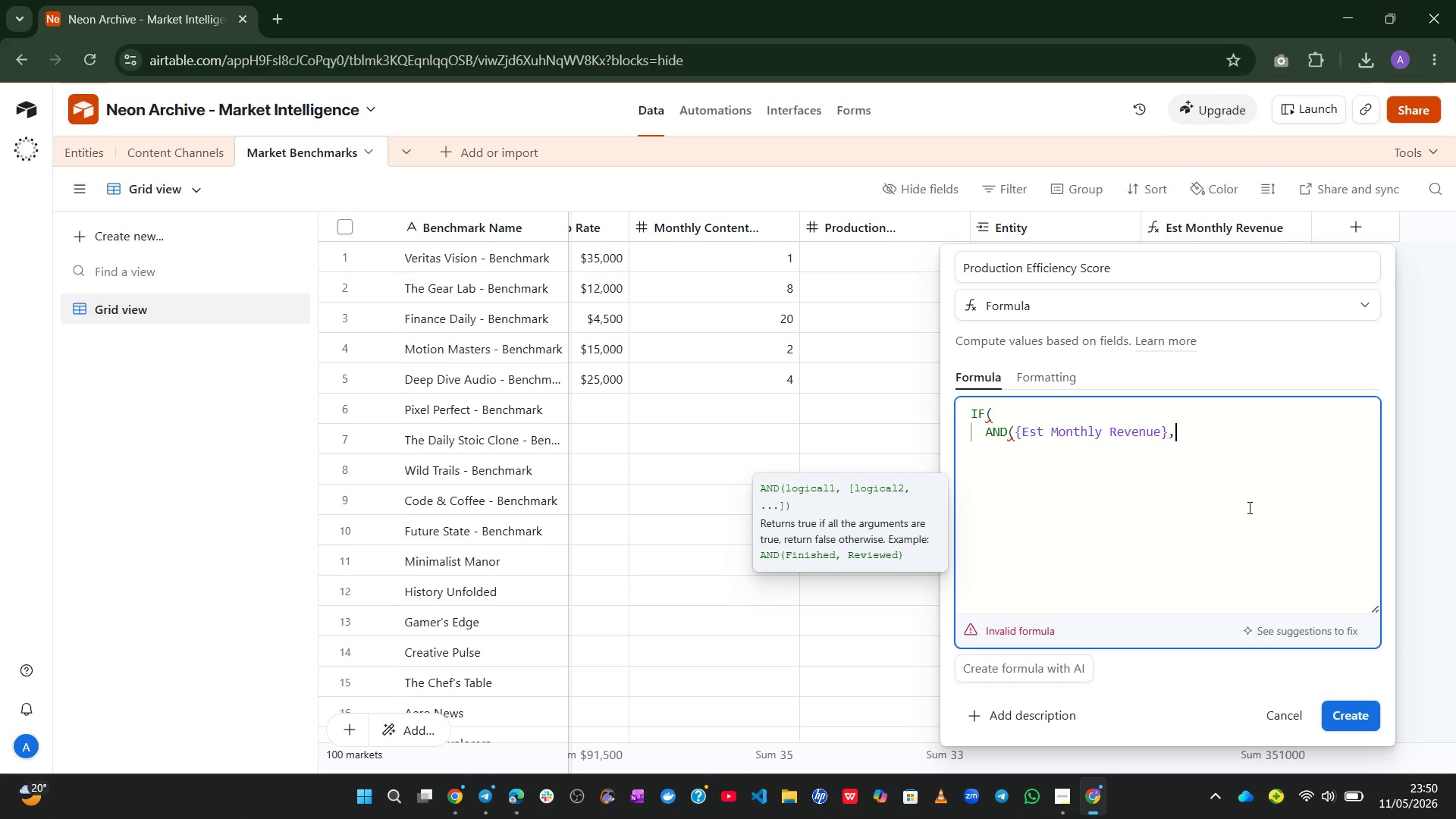 
type(prod)
key(Tab)
 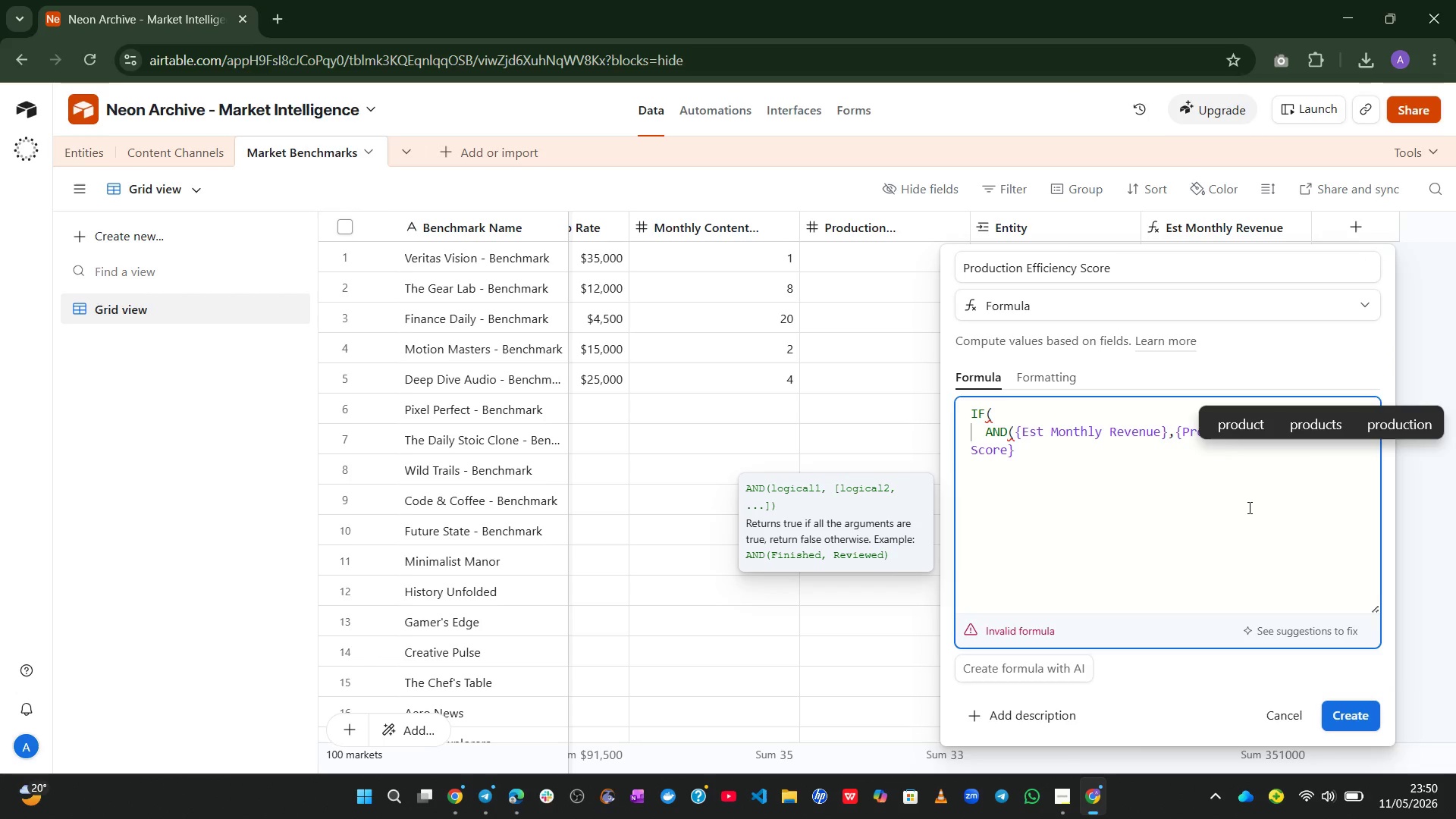 
key(Shift+0)
 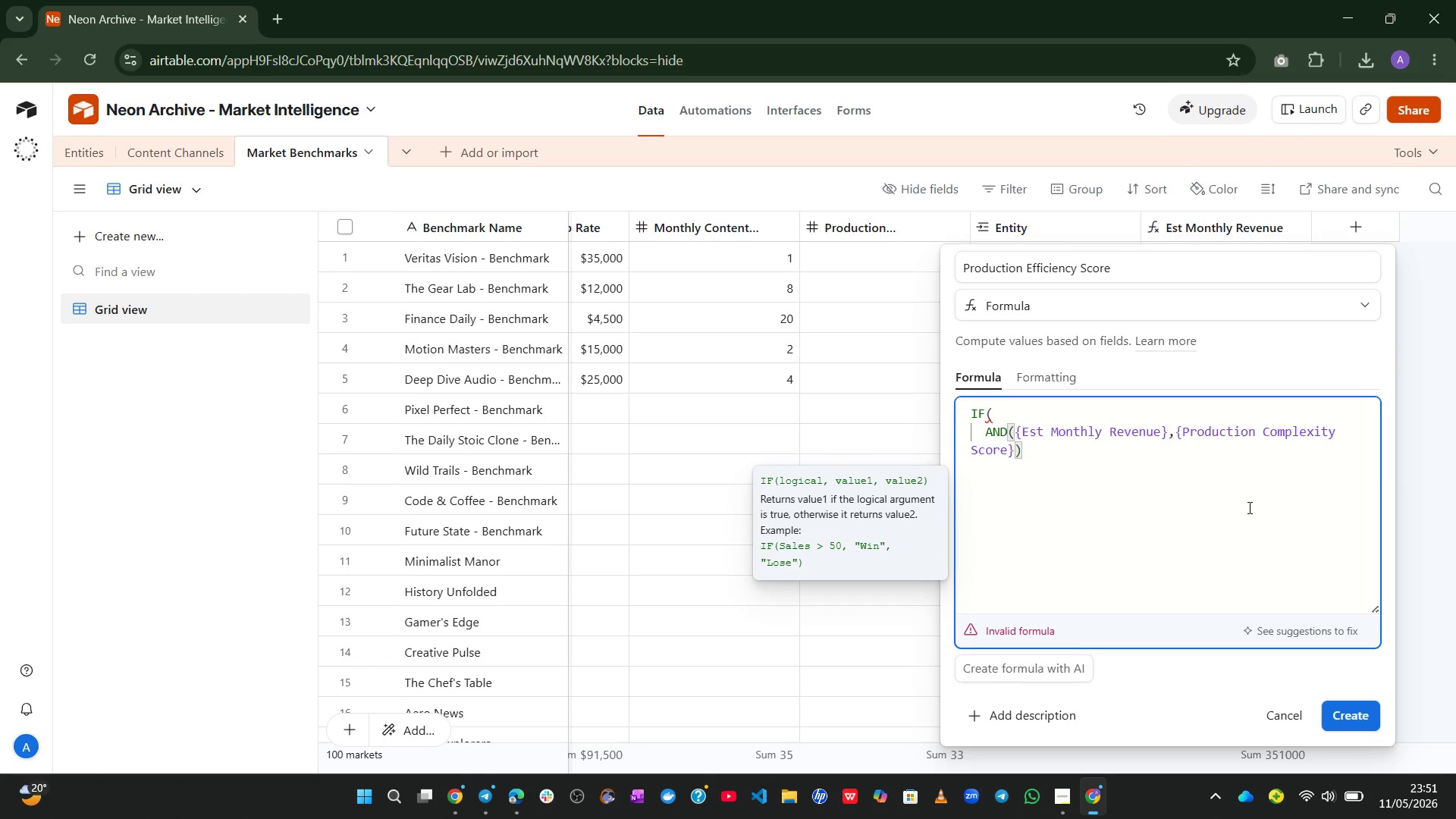 
key(Comma)
 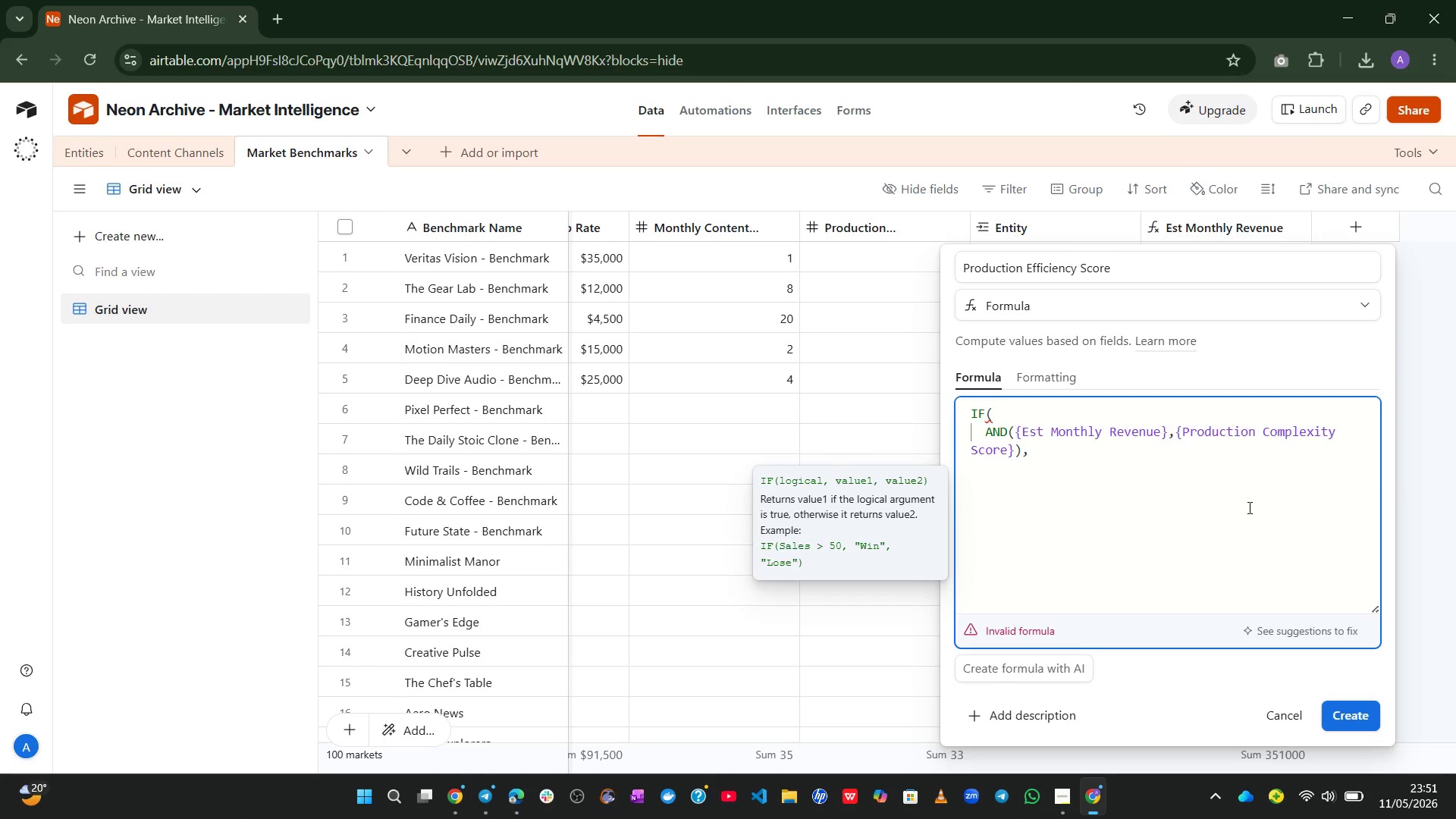 
key(Enter)
 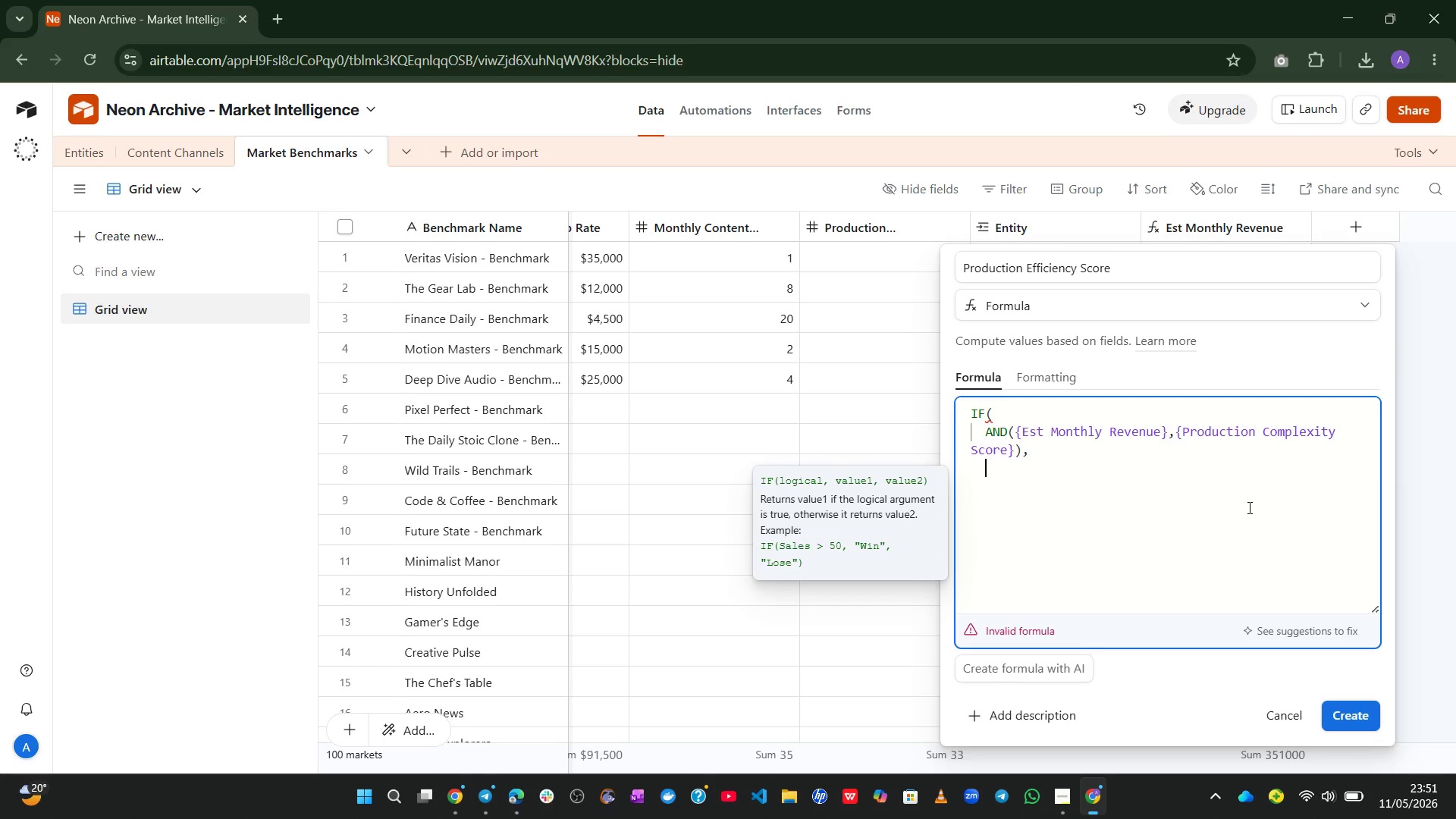 
type(rou)
key(Tab)
 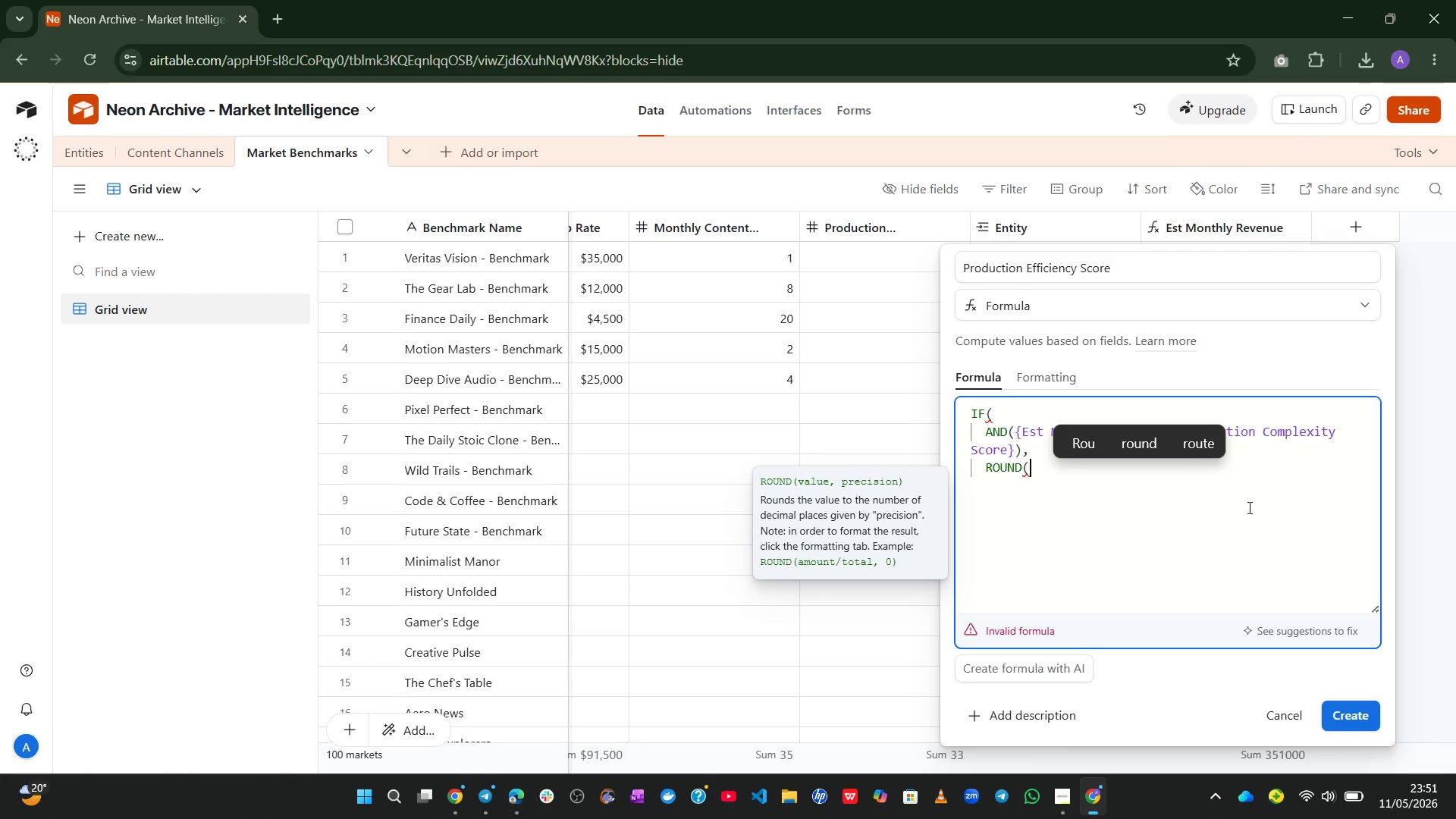 
type(est)
 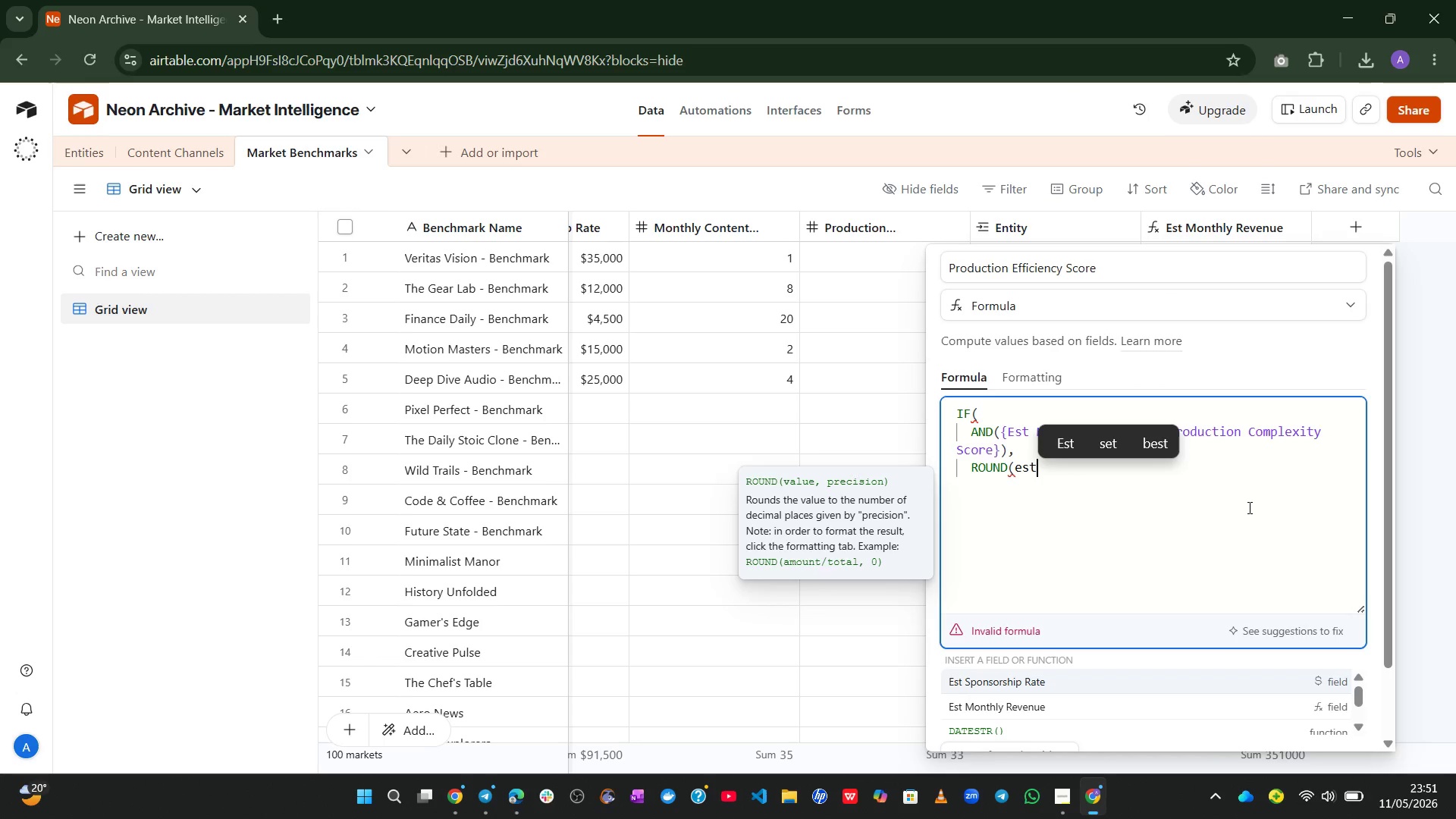 
key(ArrowDown)
 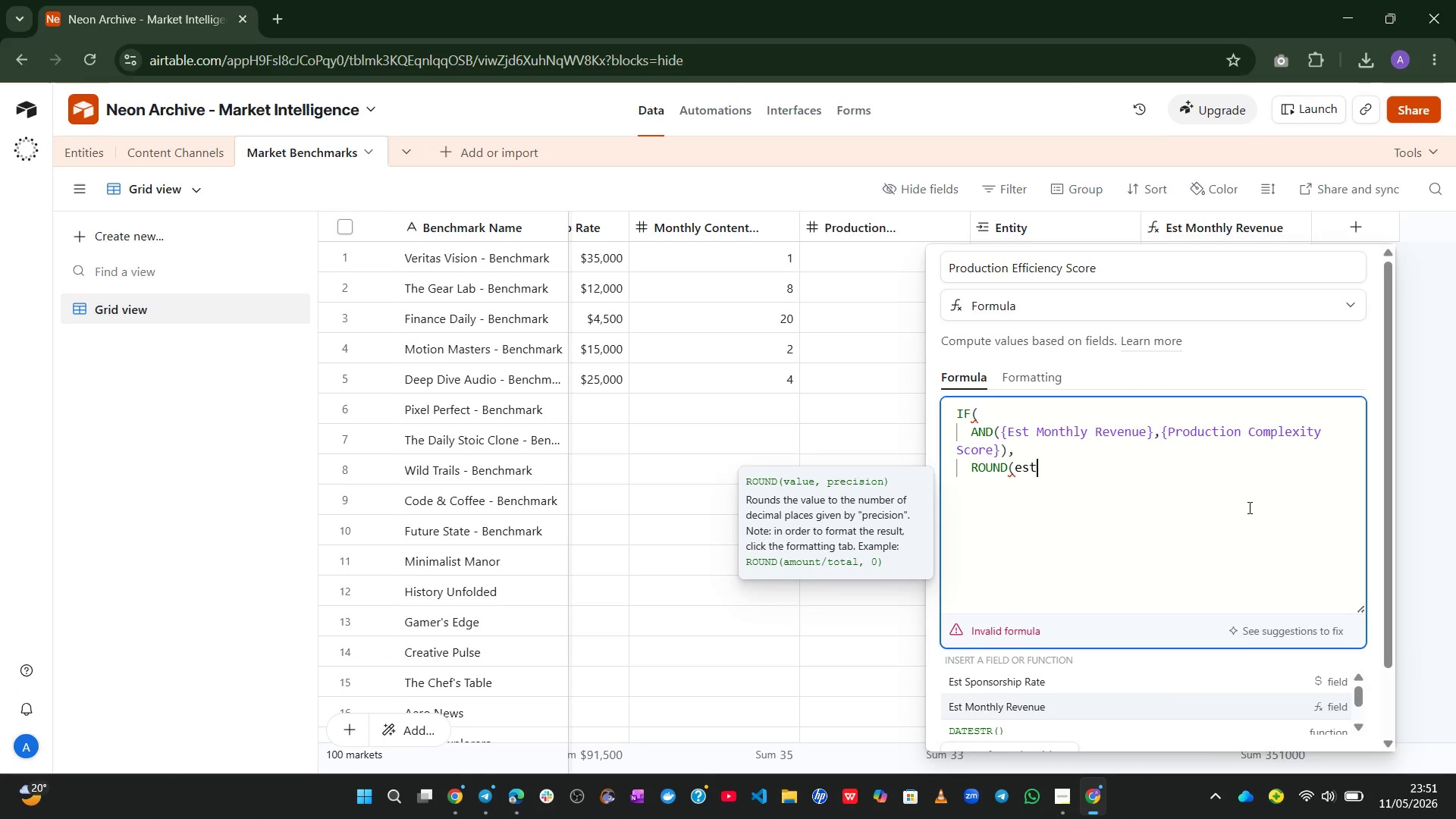 
key(Tab)
 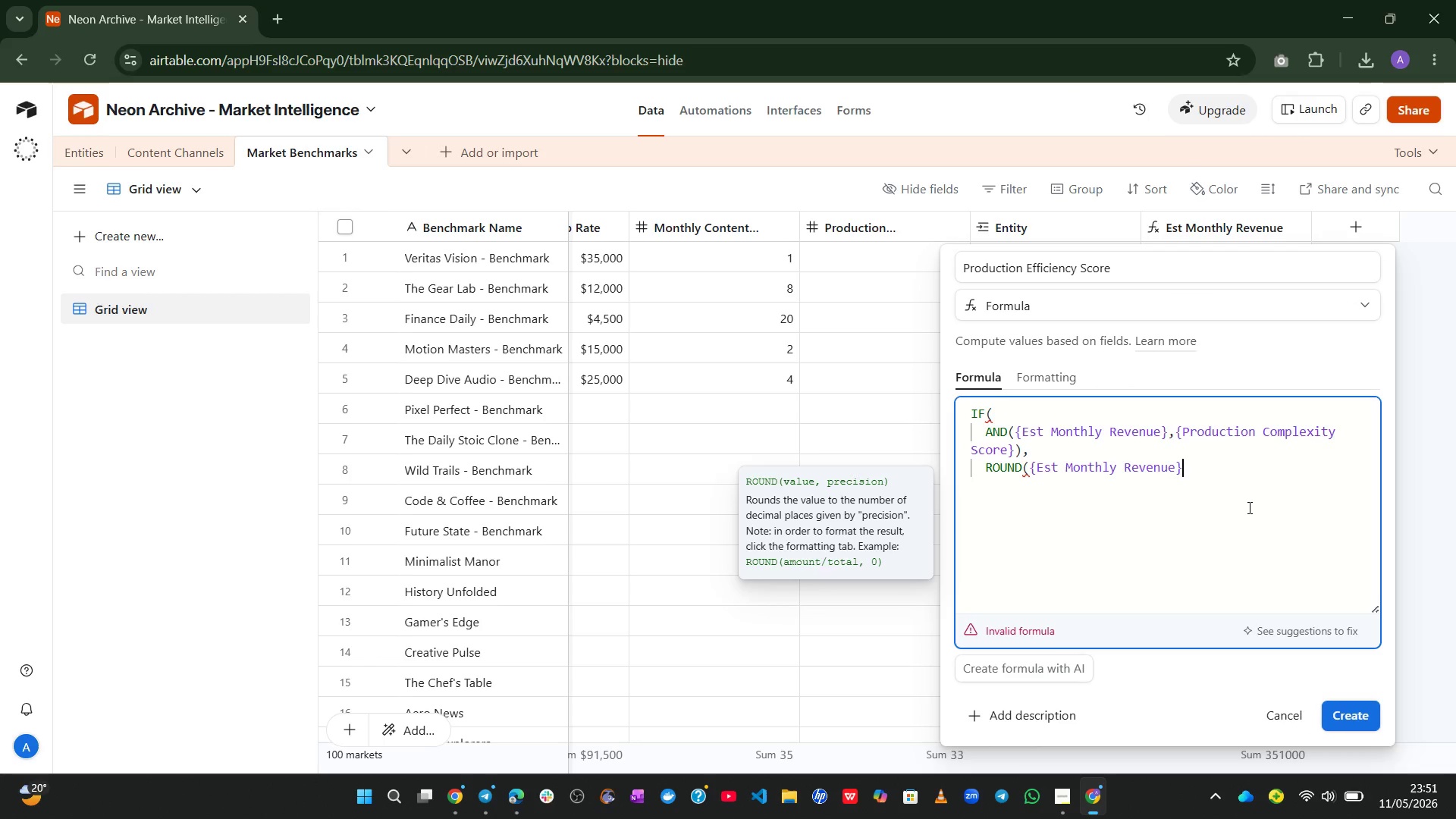 
key(Slash)
 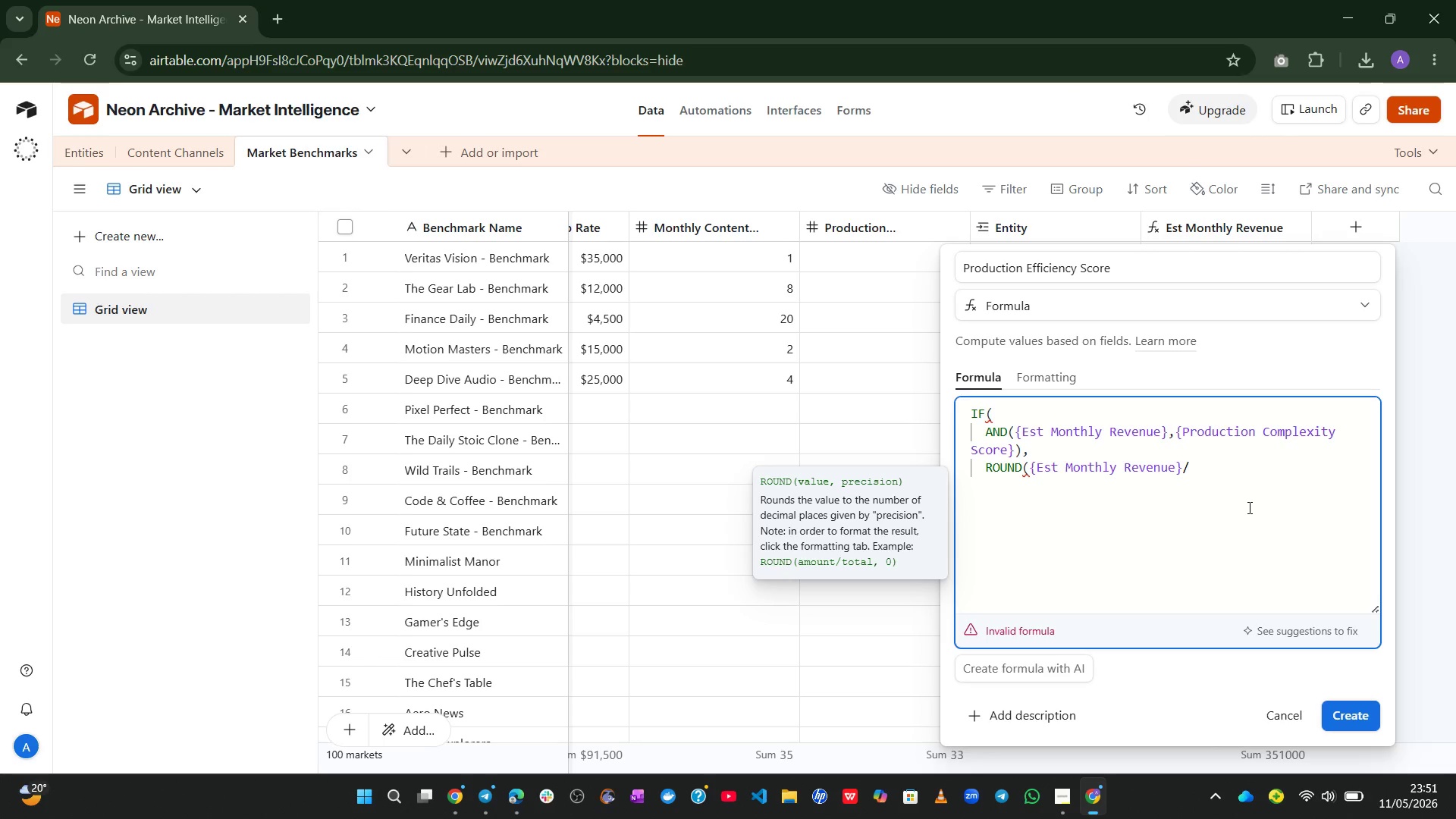 
type(pro)
key(Tab)
 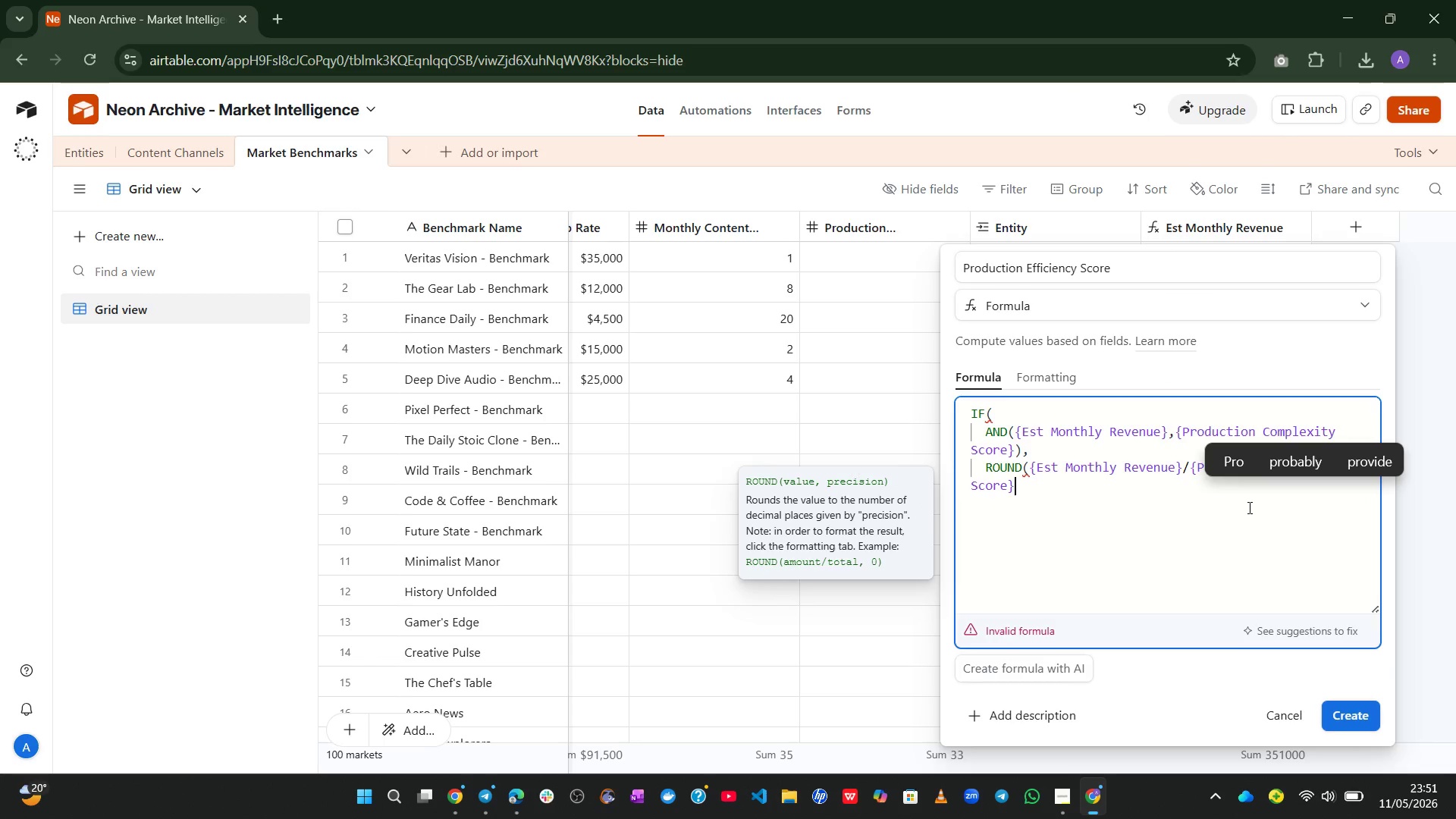 
wait(5.31)
 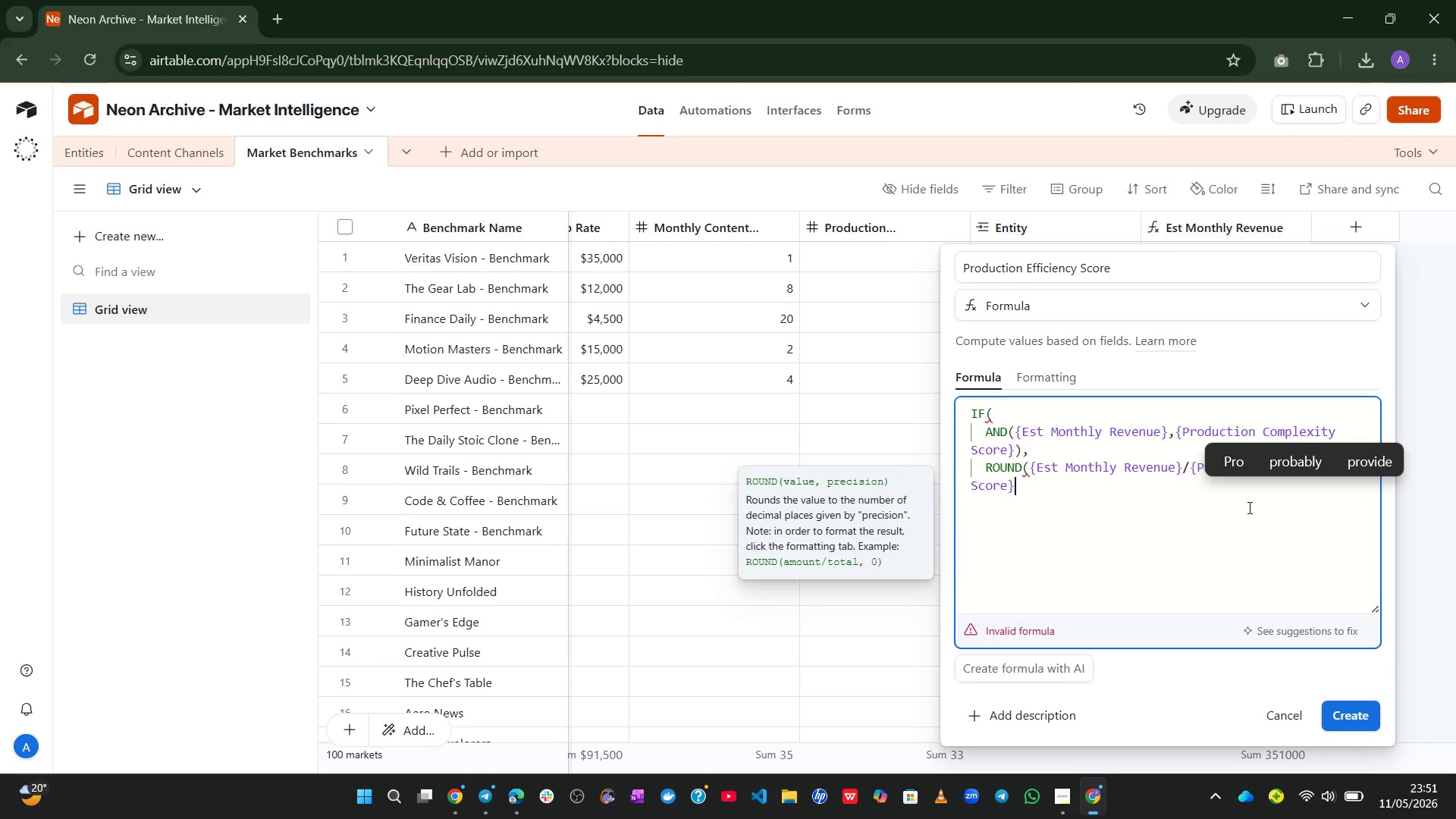 
type(,2))
 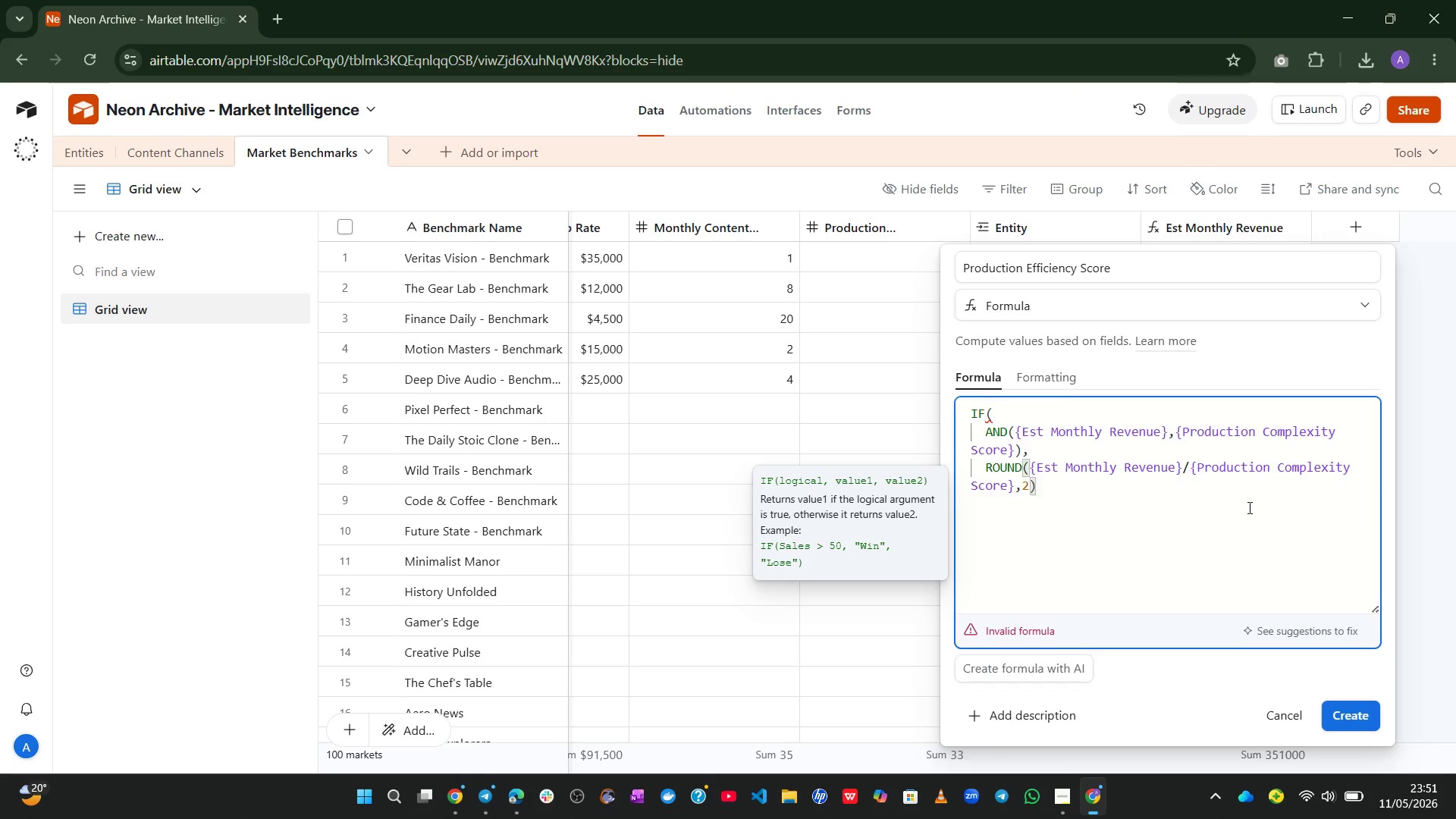 
key(Comma)
 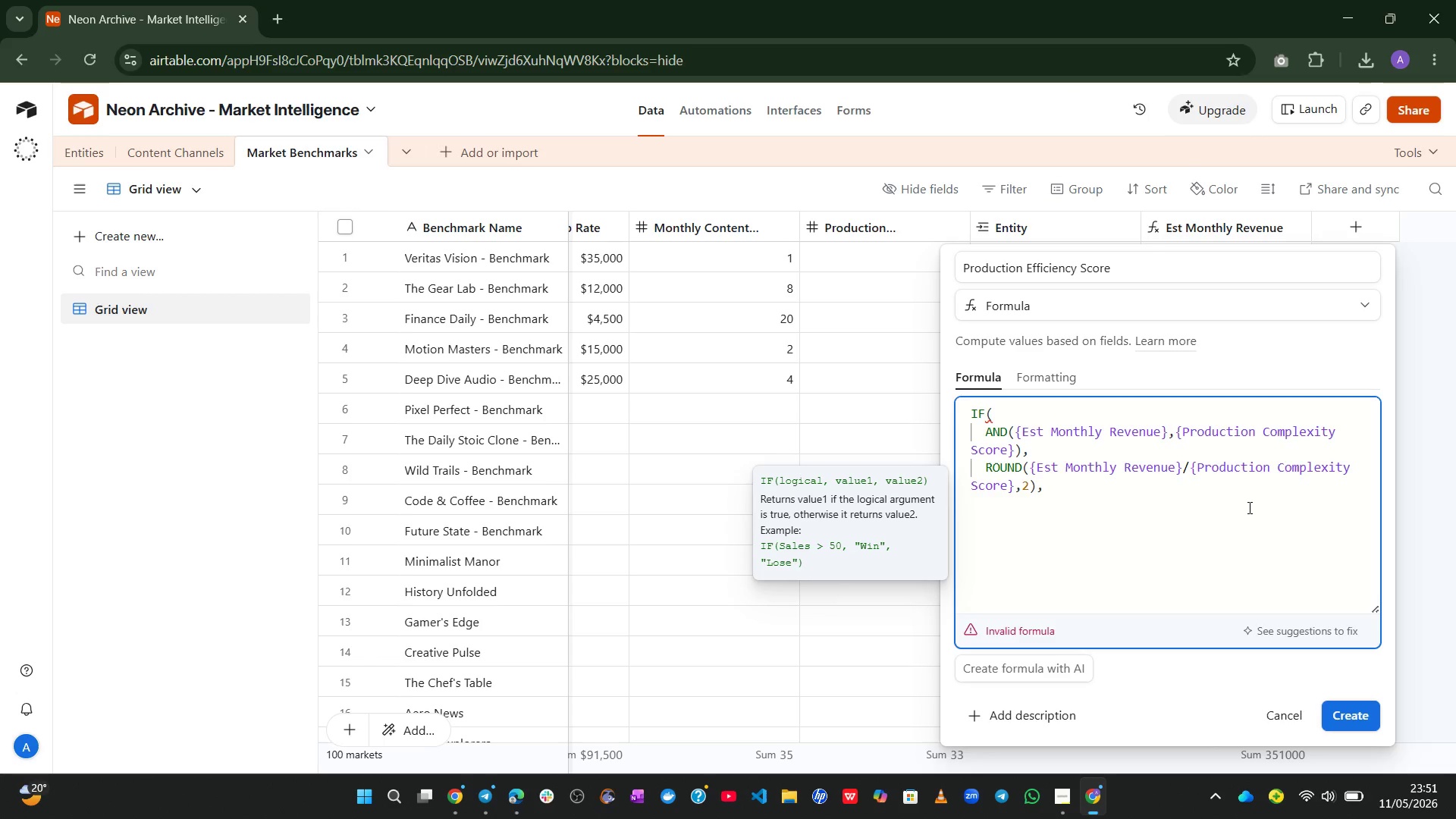 
key(0)
 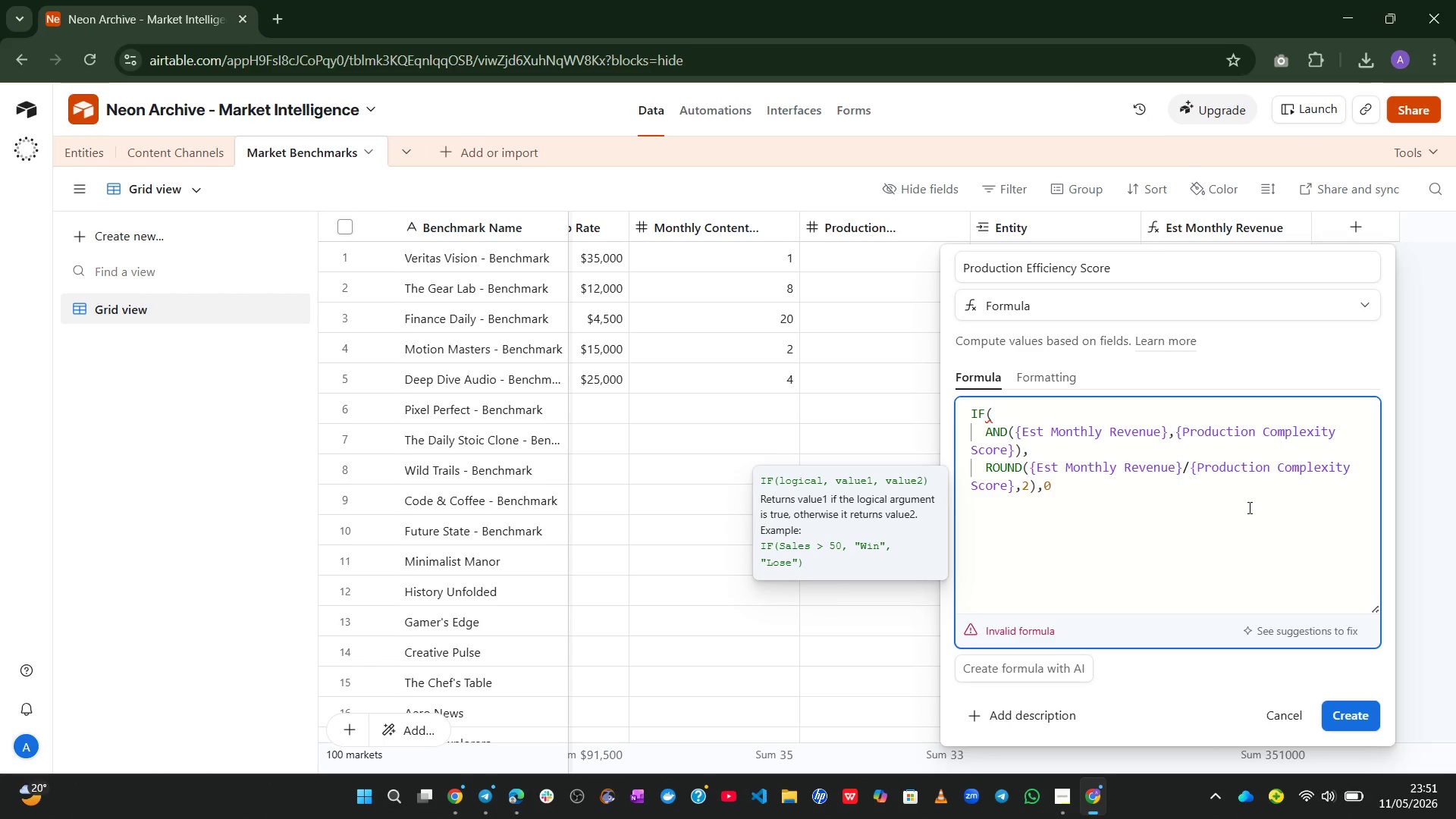 
key(Backspace)
 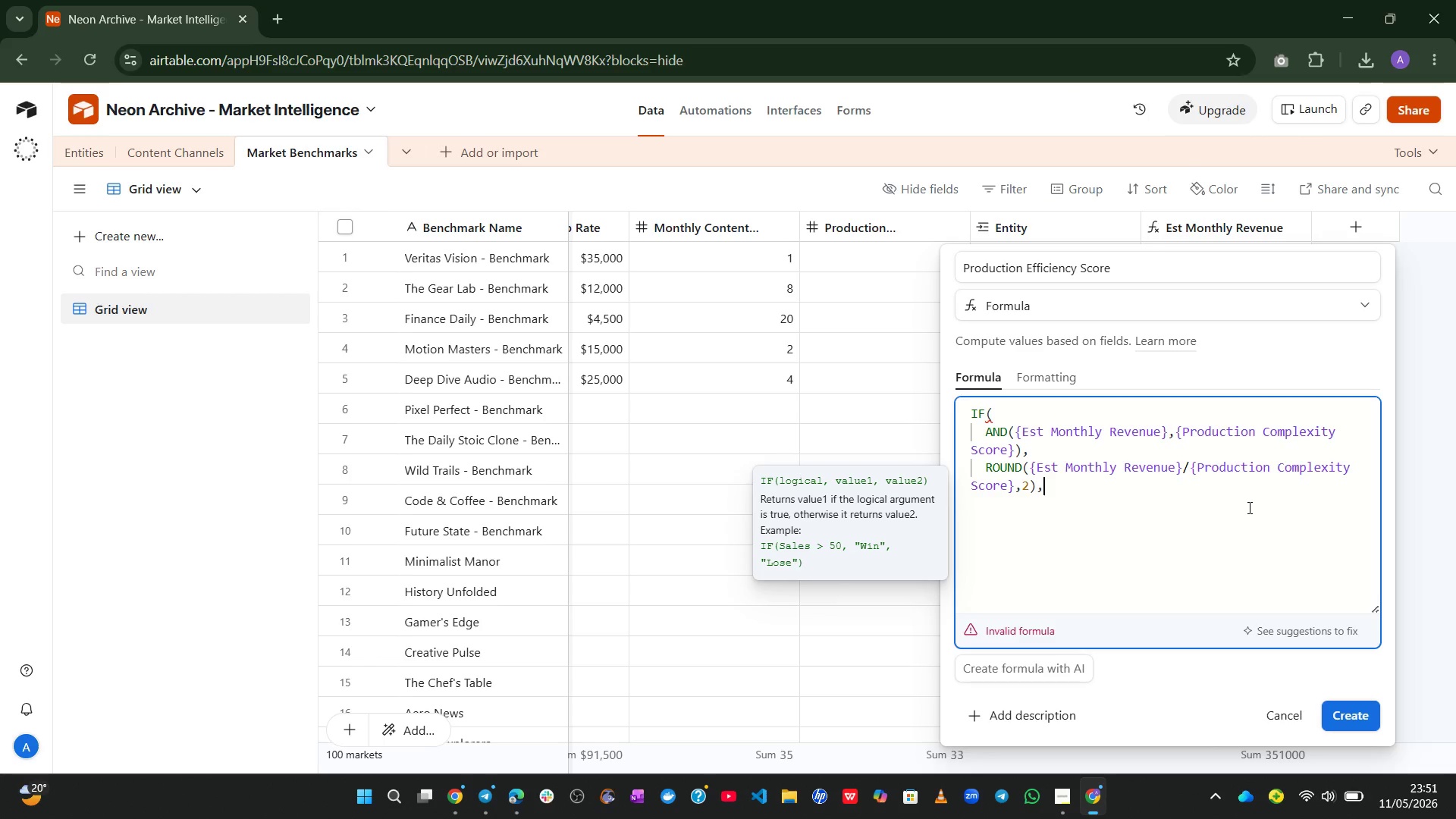 
key(Shift+ShiftRight)
 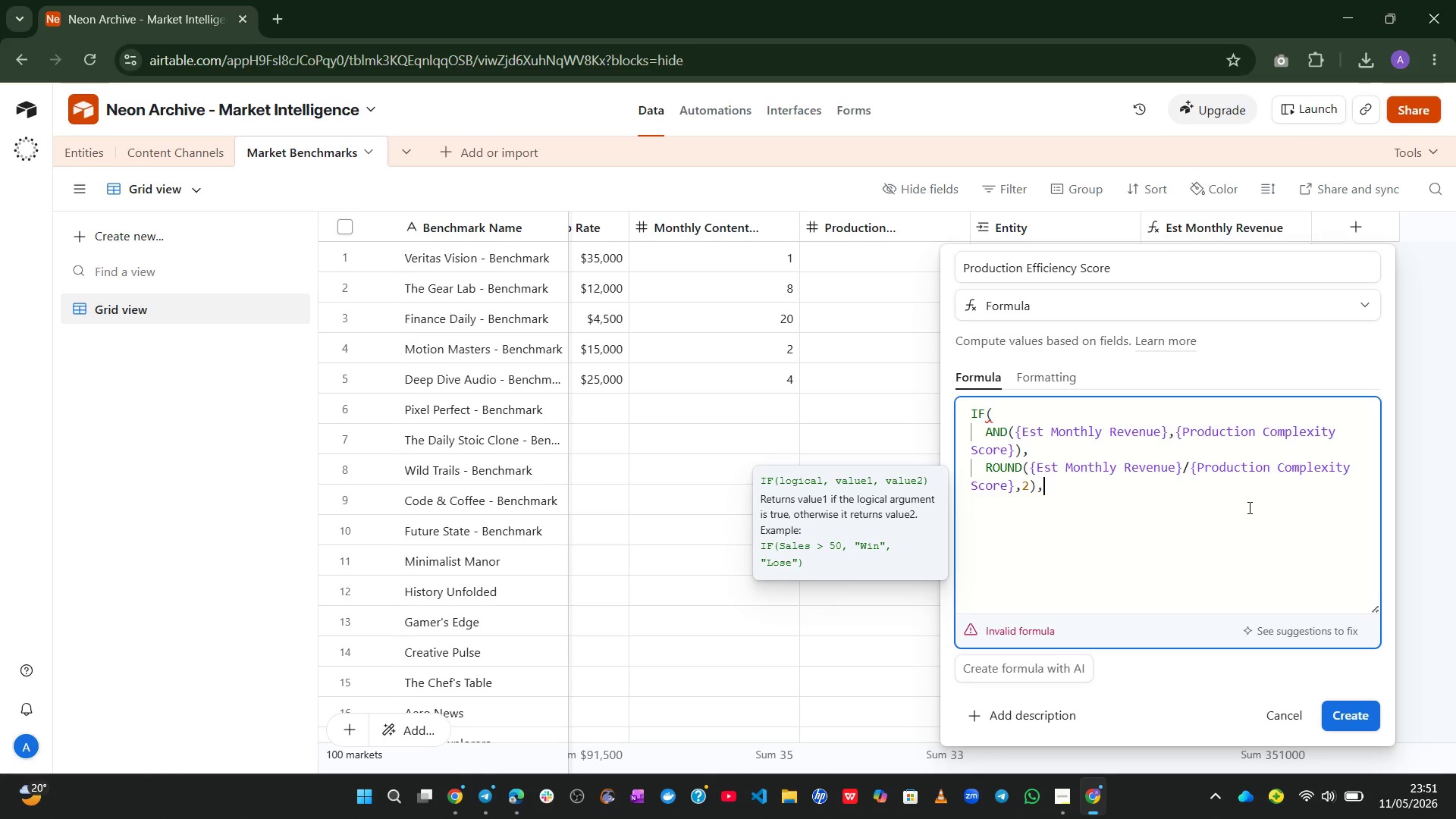 
key(Enter)
 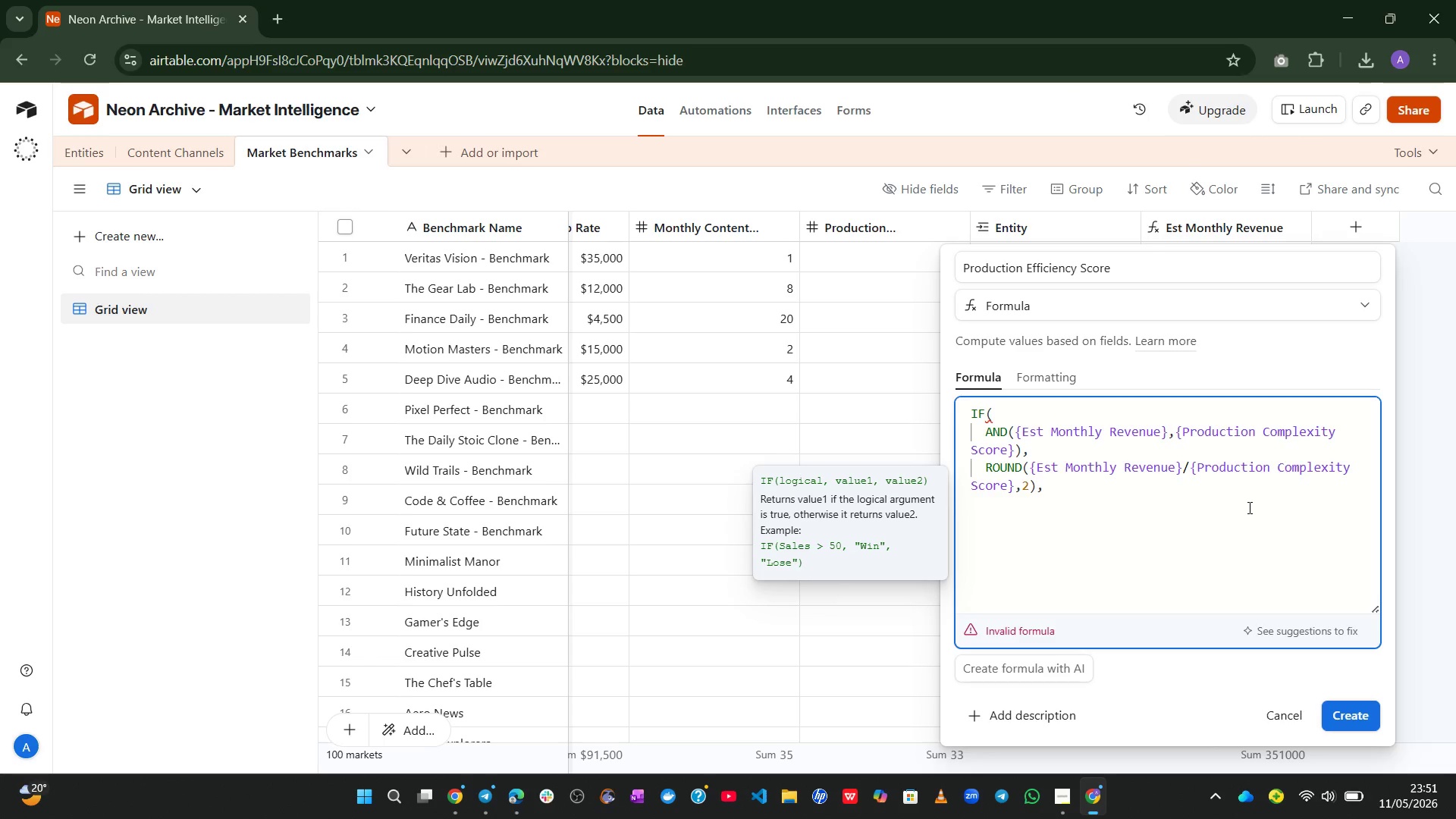 
key(0)
 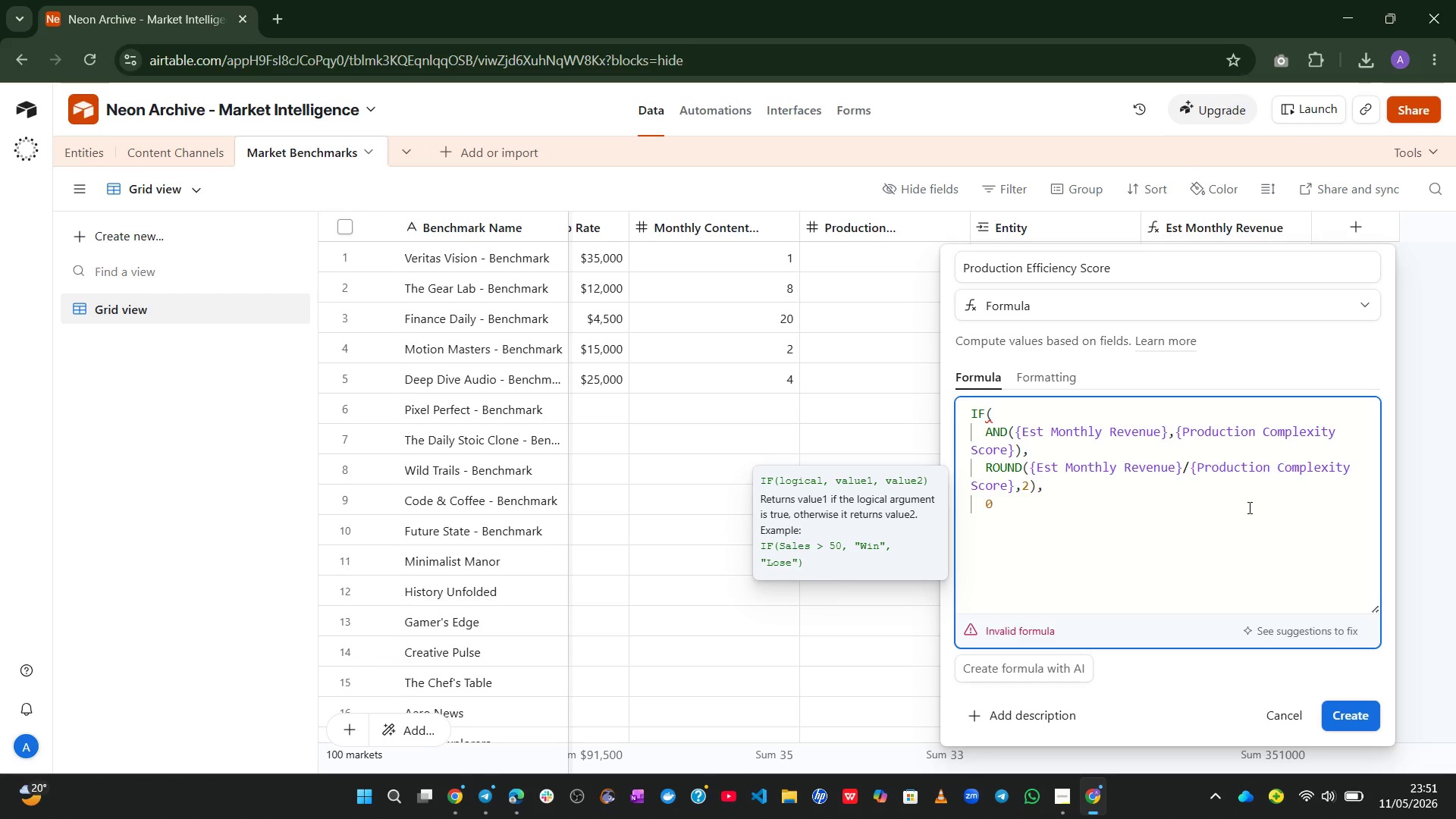 
key(Enter)
 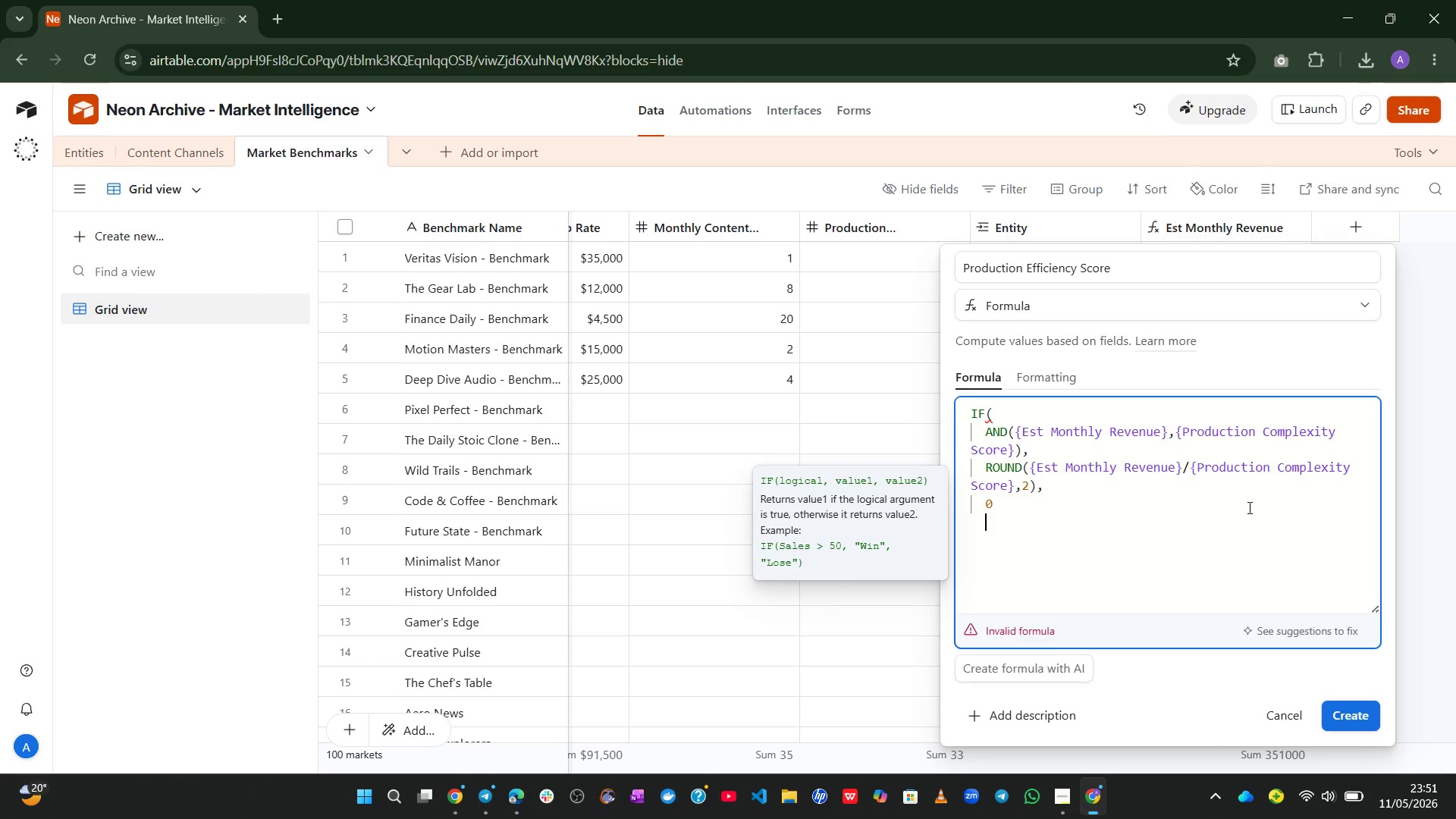 
key(Shift+0)
 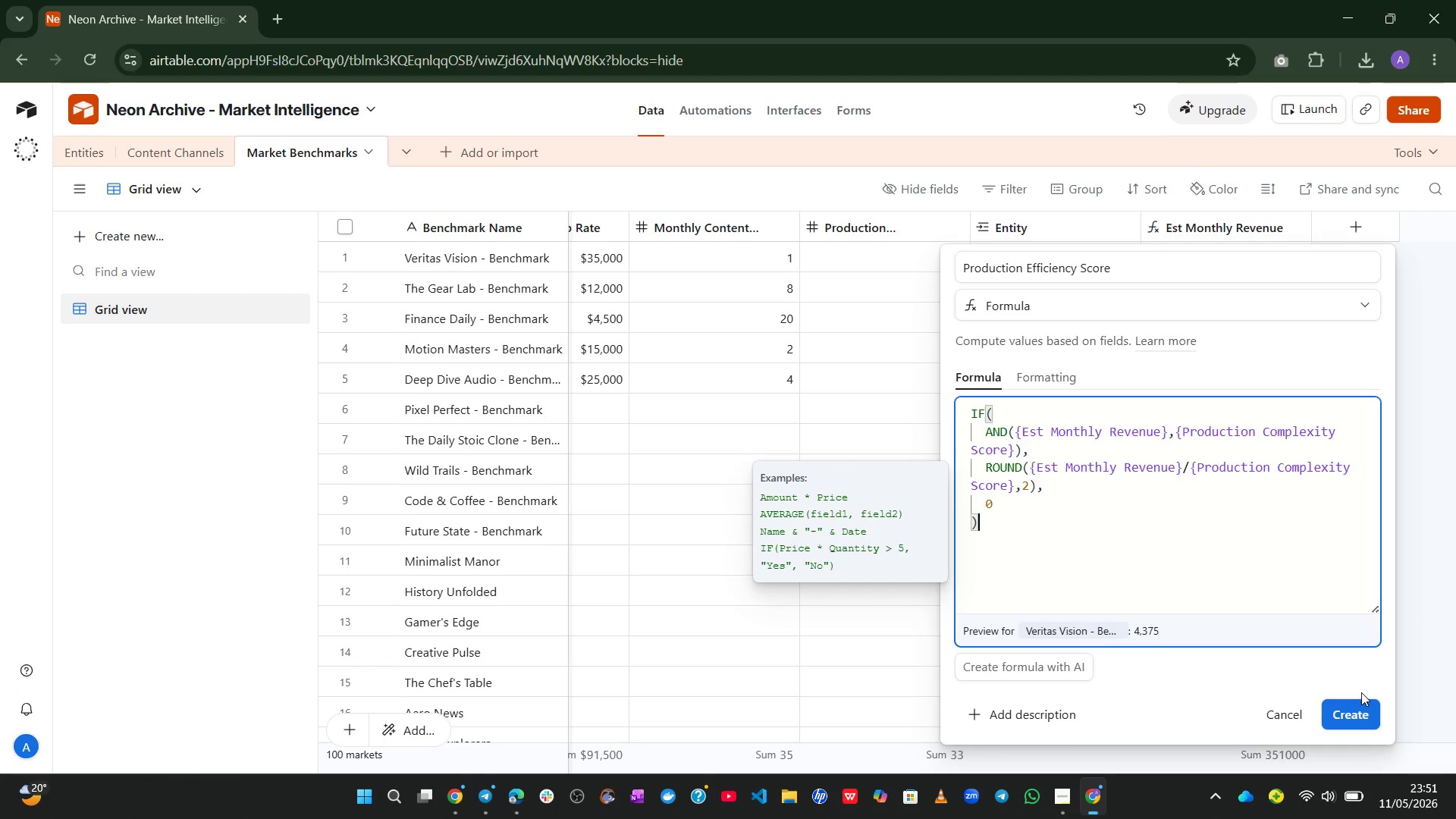 
left_click([1352, 697])
 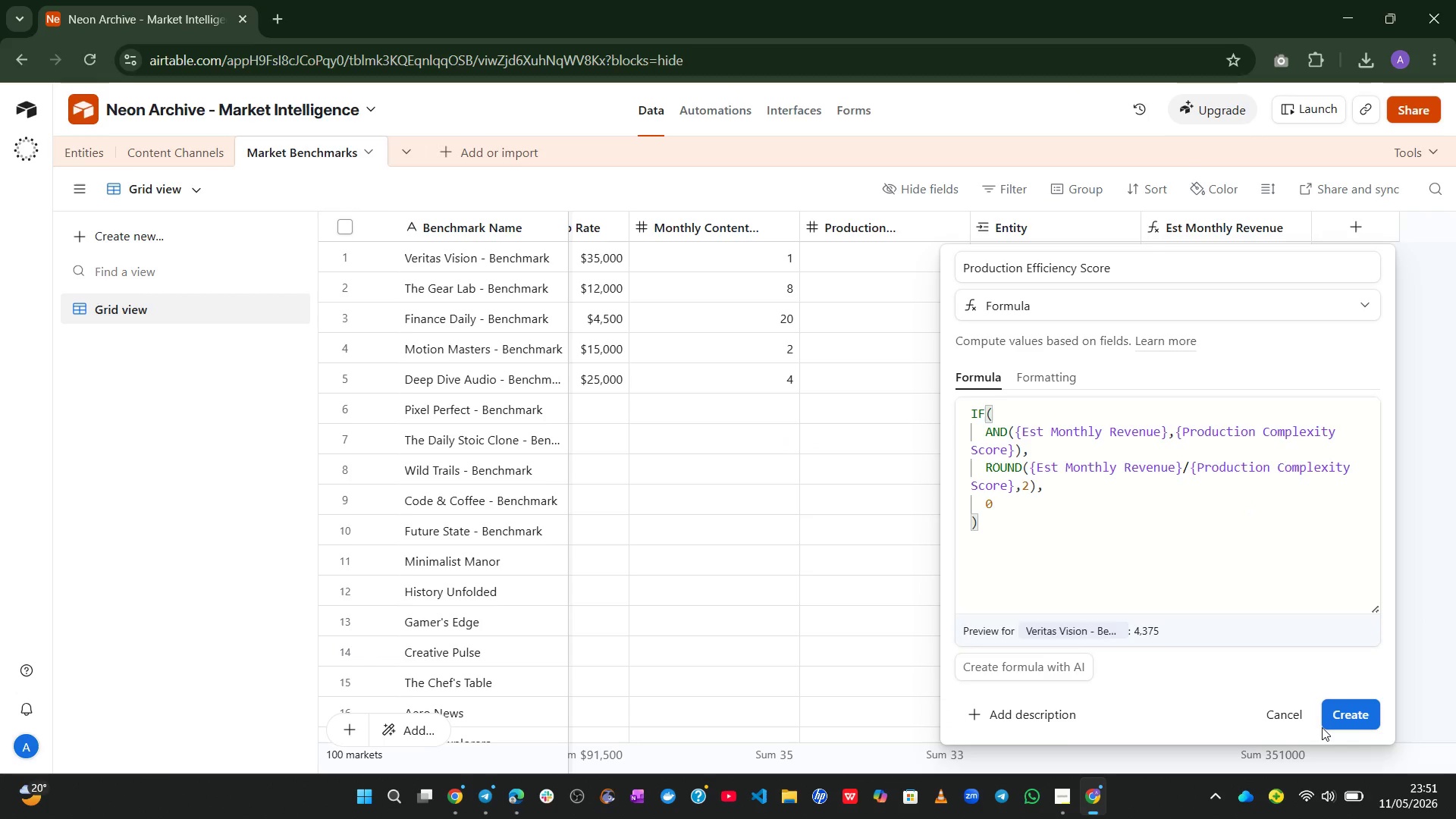 
left_click([1354, 708])
 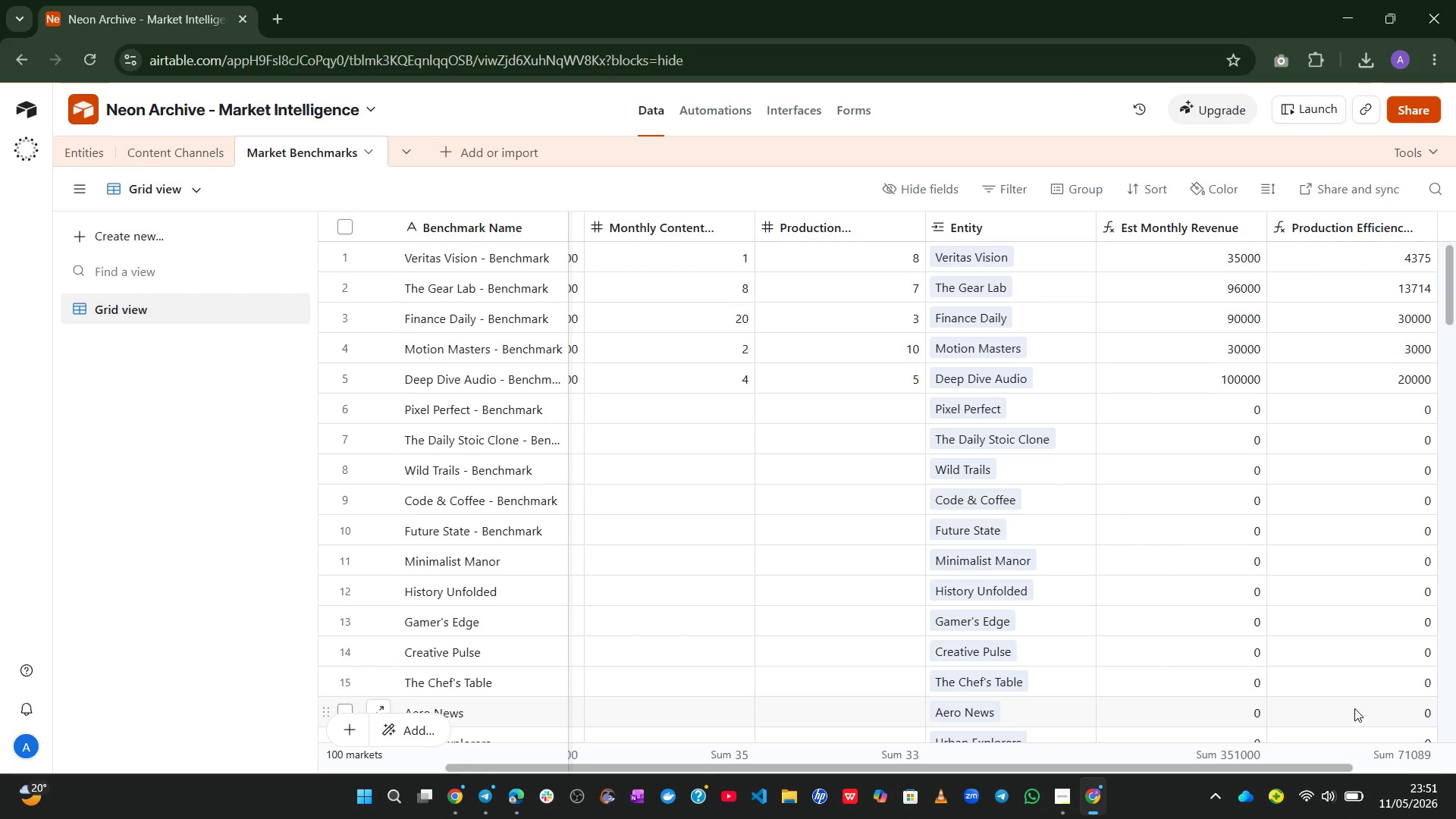 
wait(14.94)
 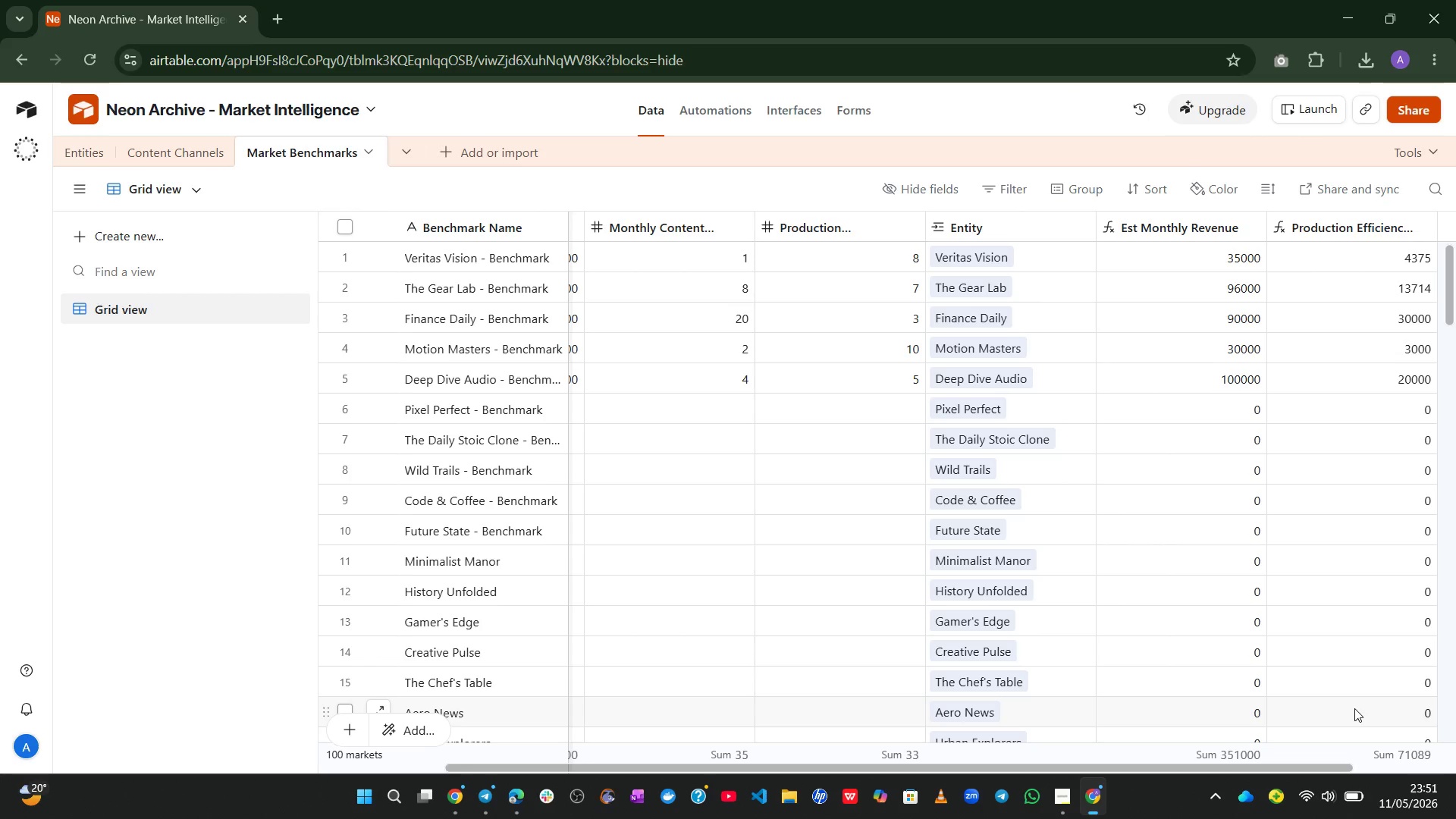 
left_click([345, 412])
 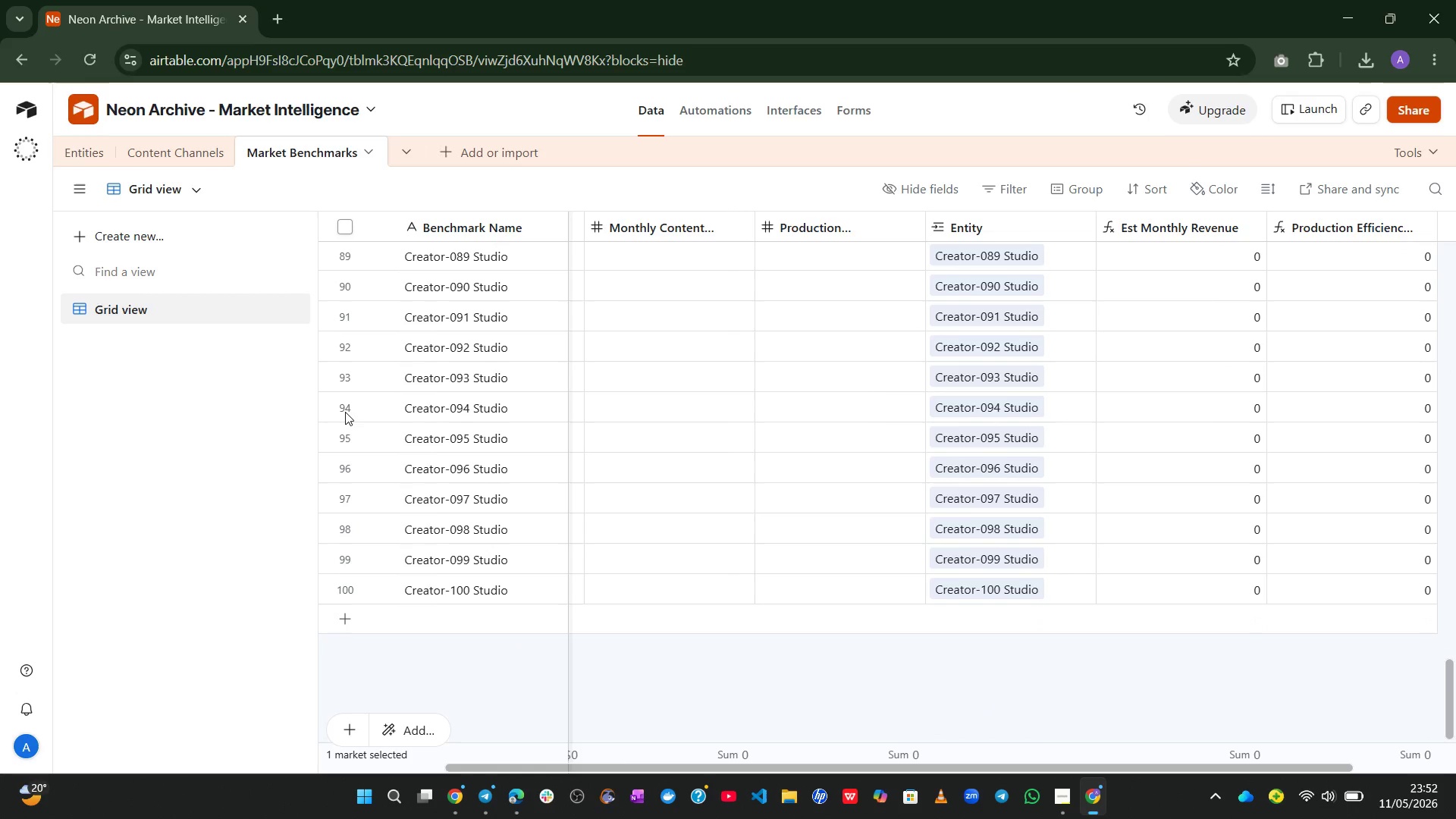 
hold_key(key=ShiftLeft, duration=0.84)
left_click([344, 585])
 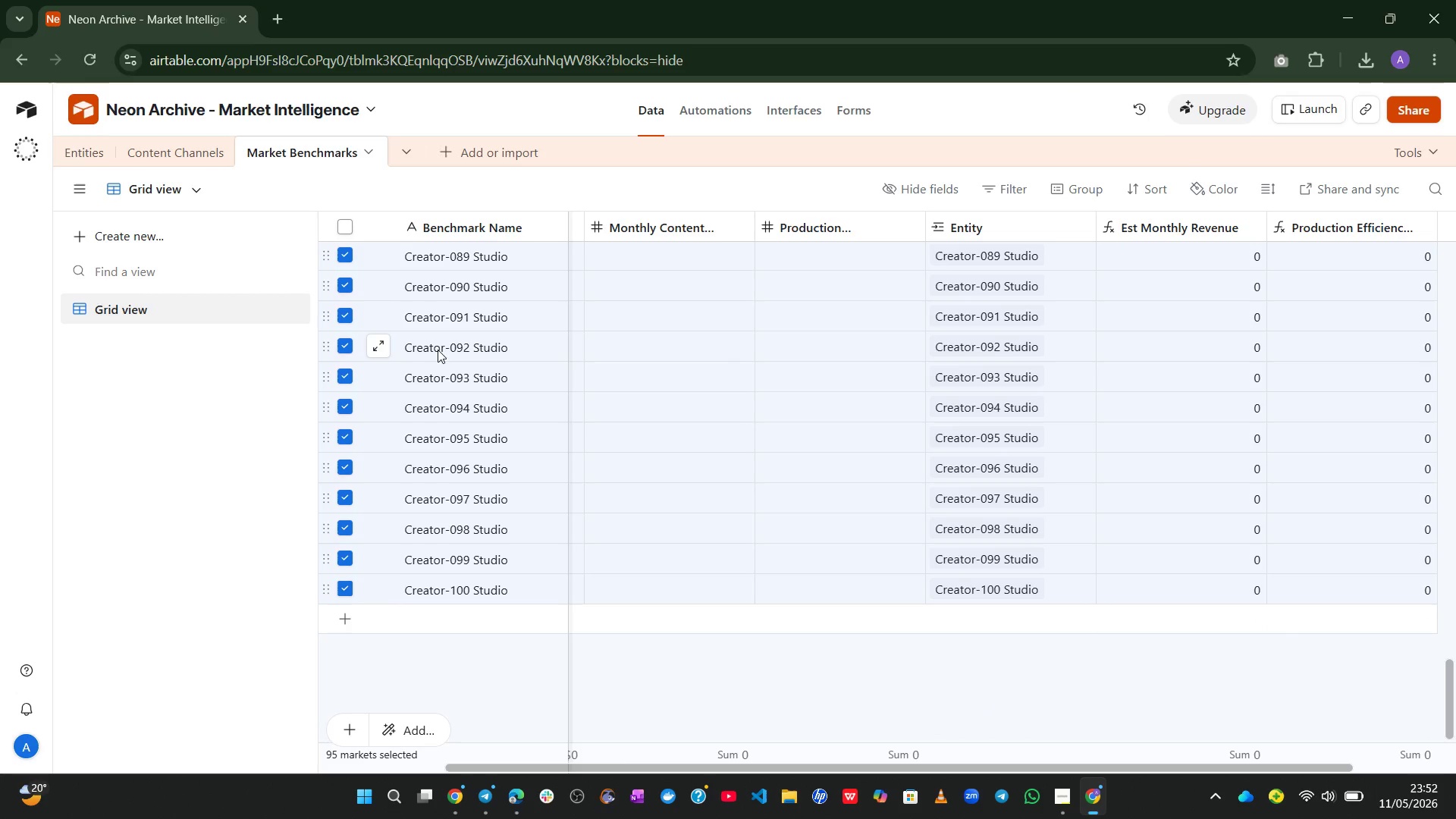 
right_click([438, 350])
 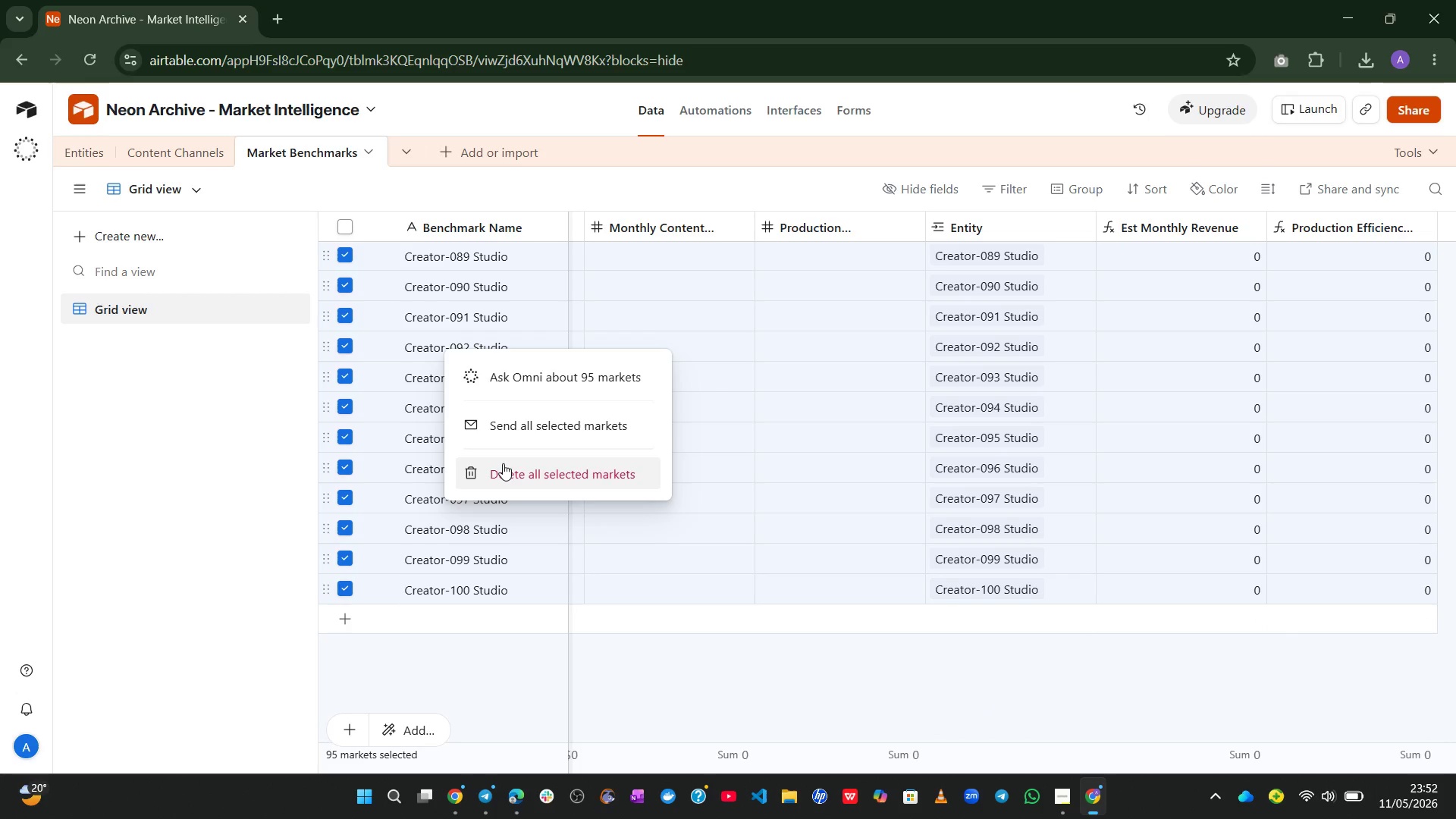 
double_click([503, 463])
 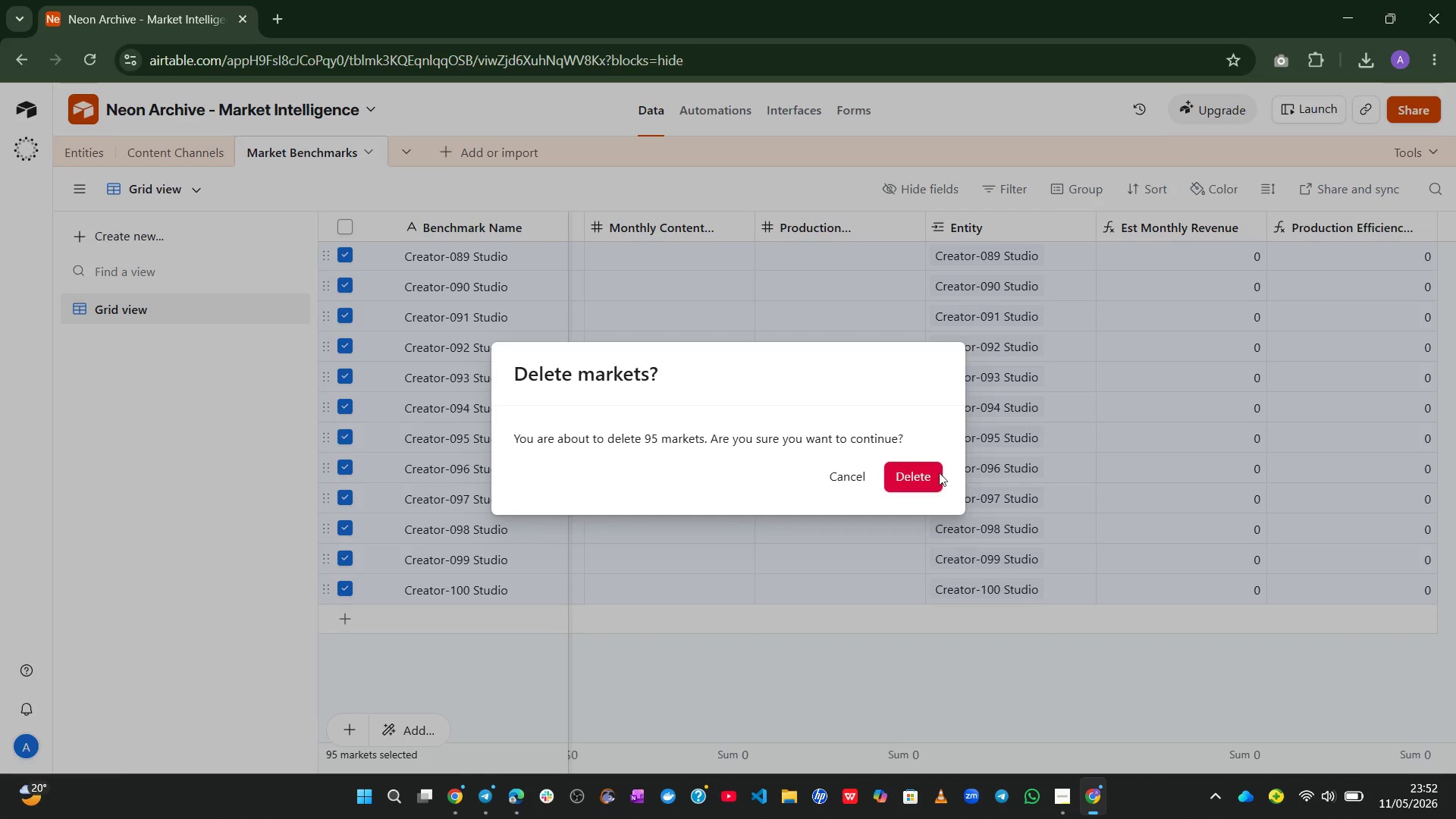 
left_click([913, 479])
 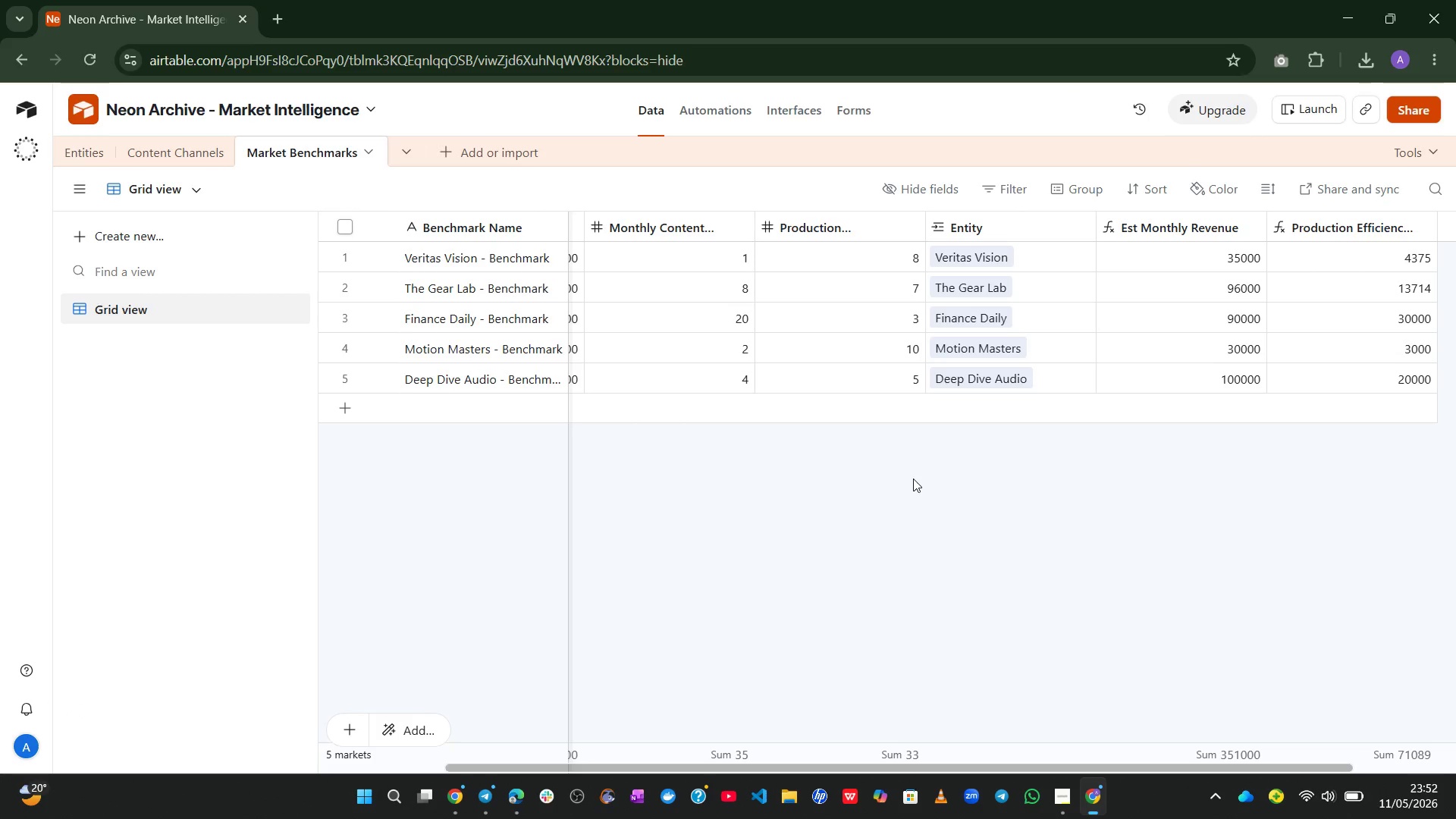 
wait(42.23)
 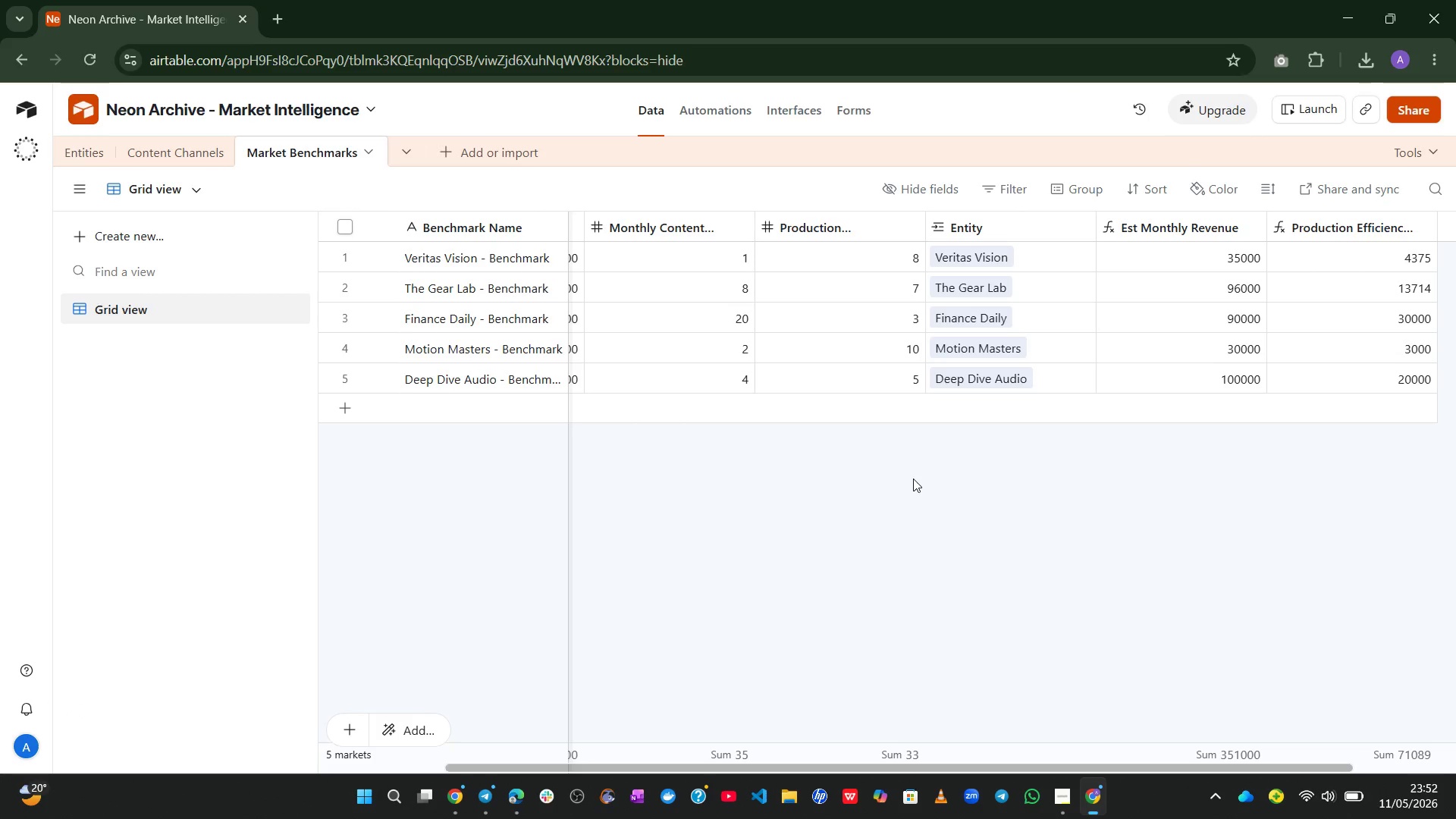 
left_click([84, 155])
 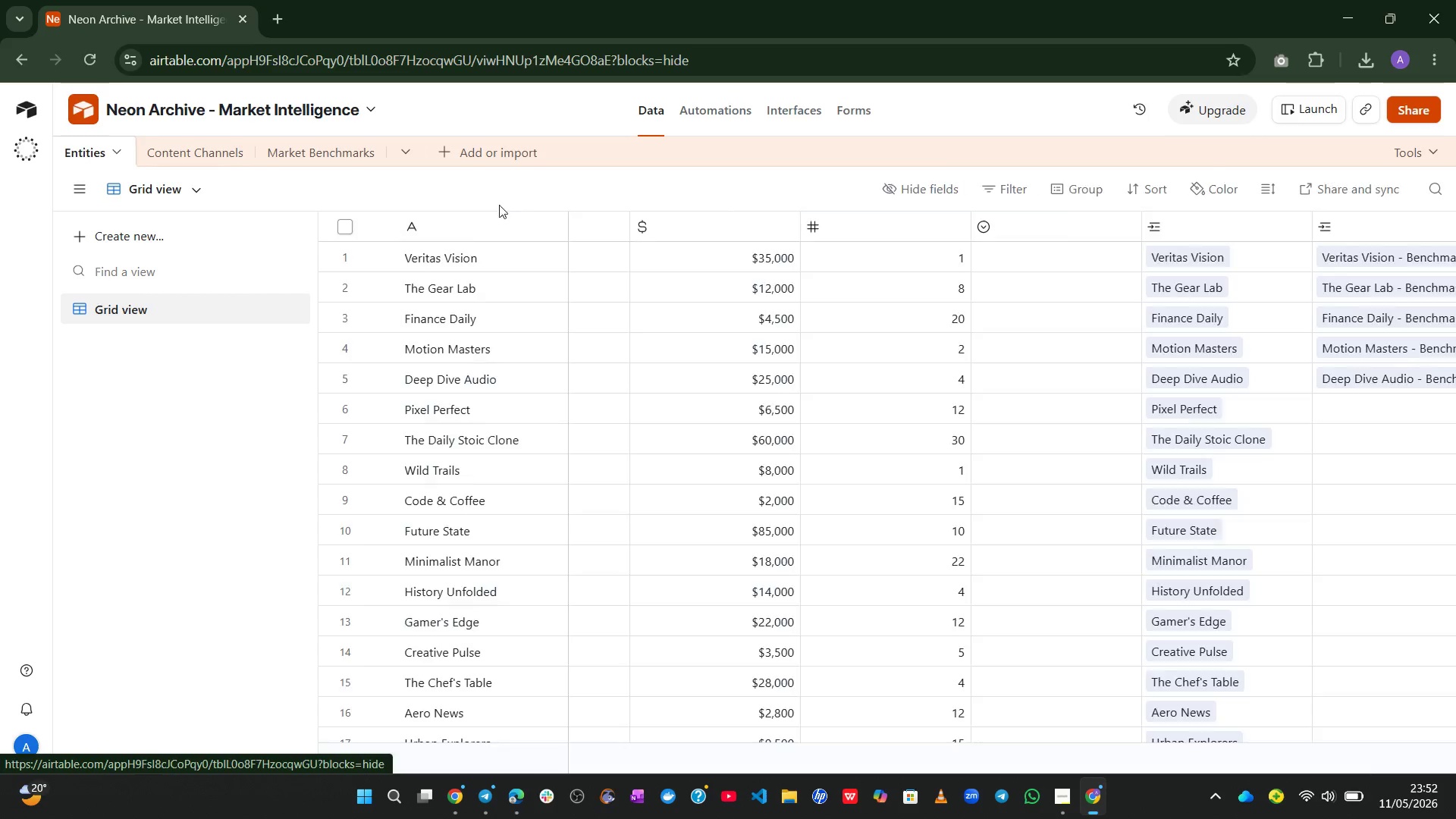 
mouse_move([603, 313])
 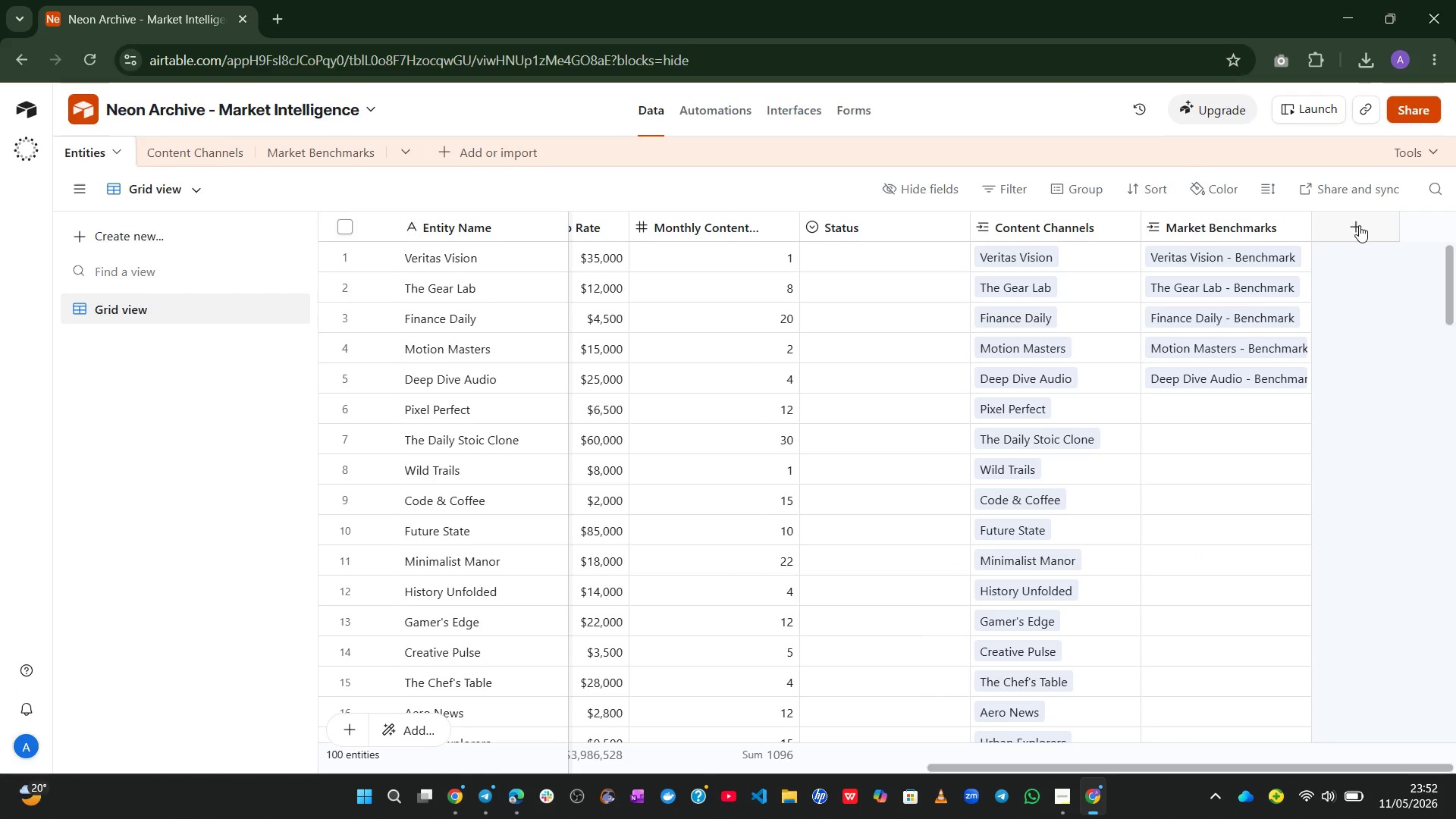 
left_click([1362, 228])
 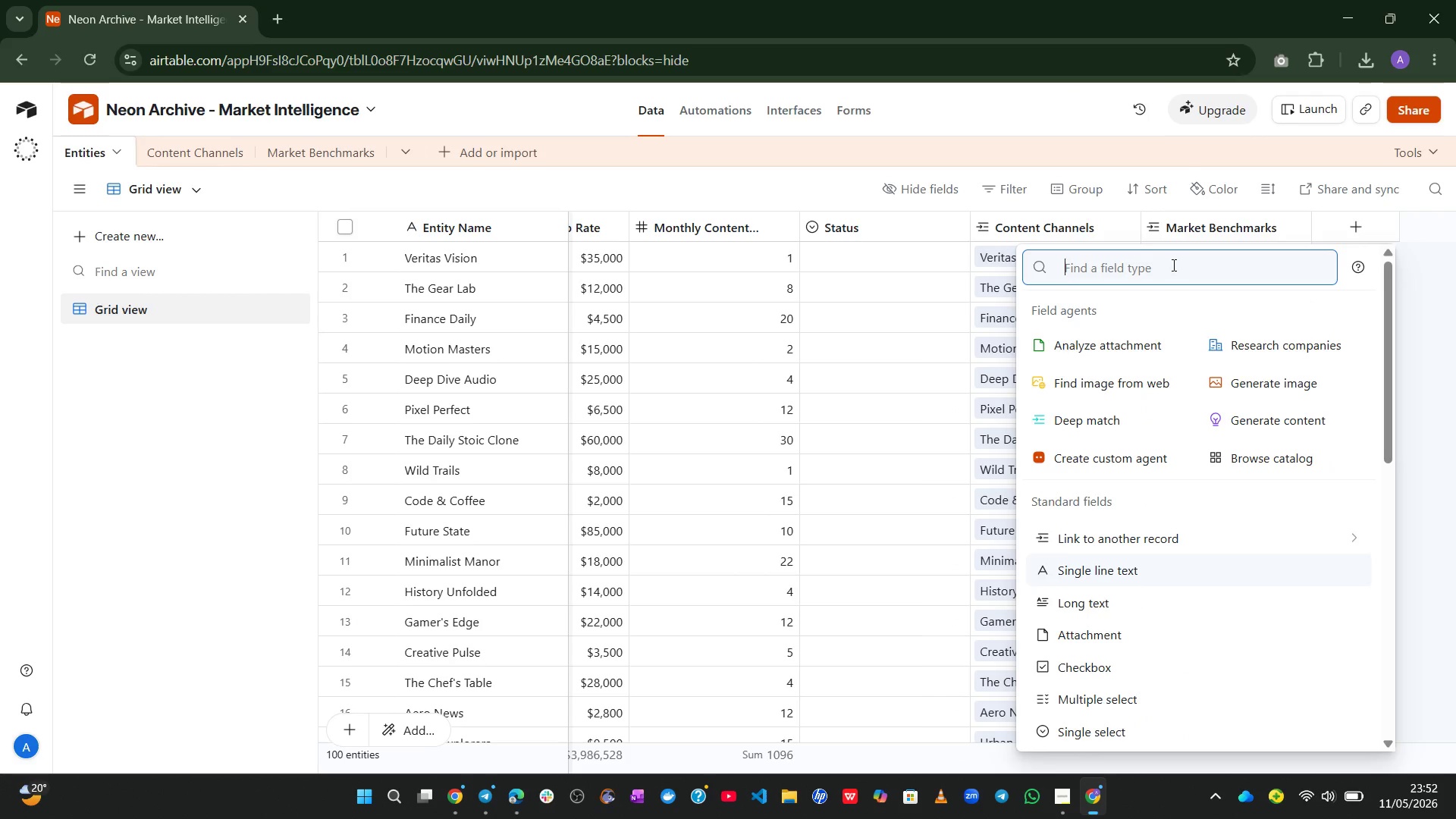 
type(rol)
 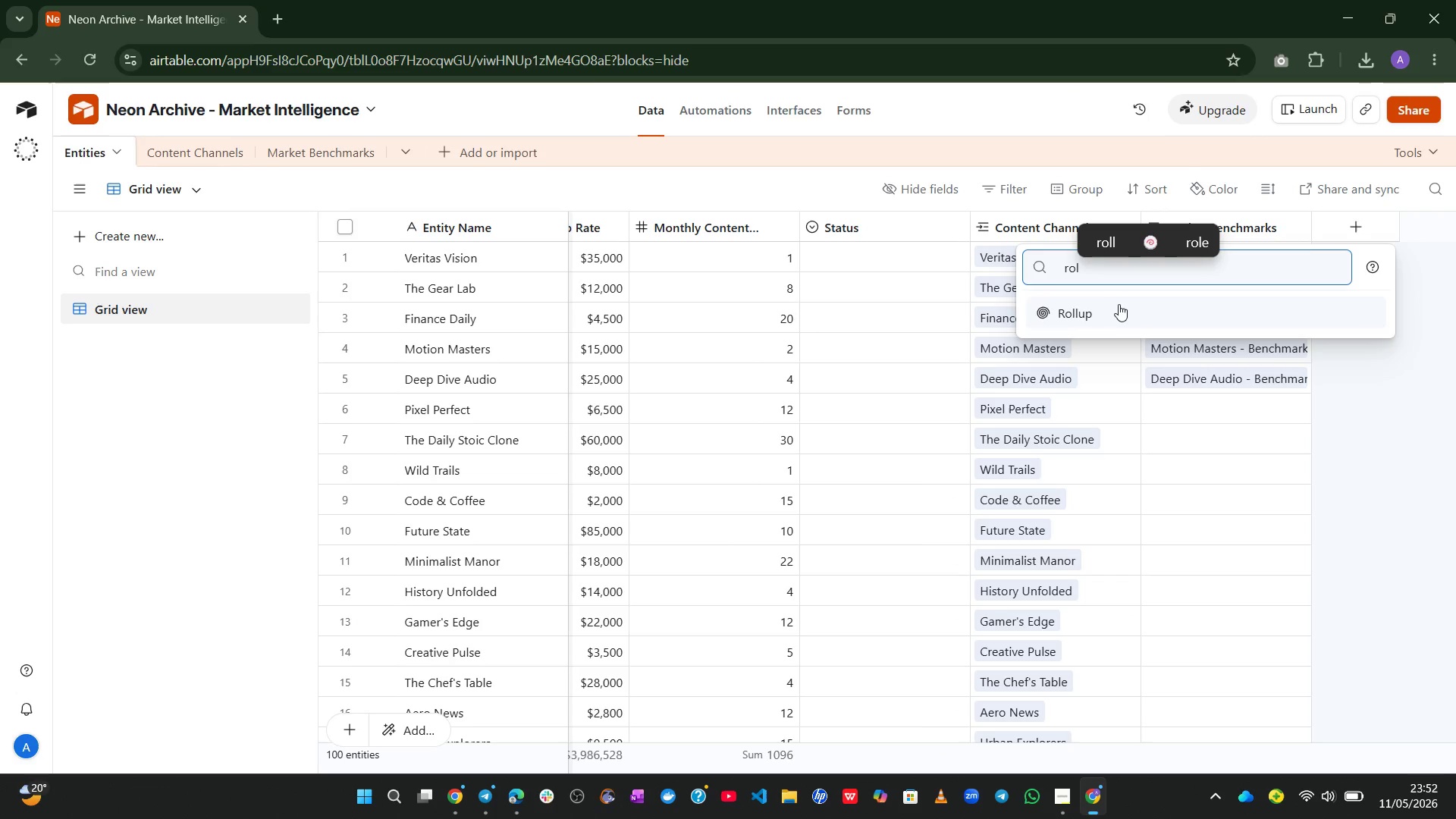 
left_click([1114, 311])
 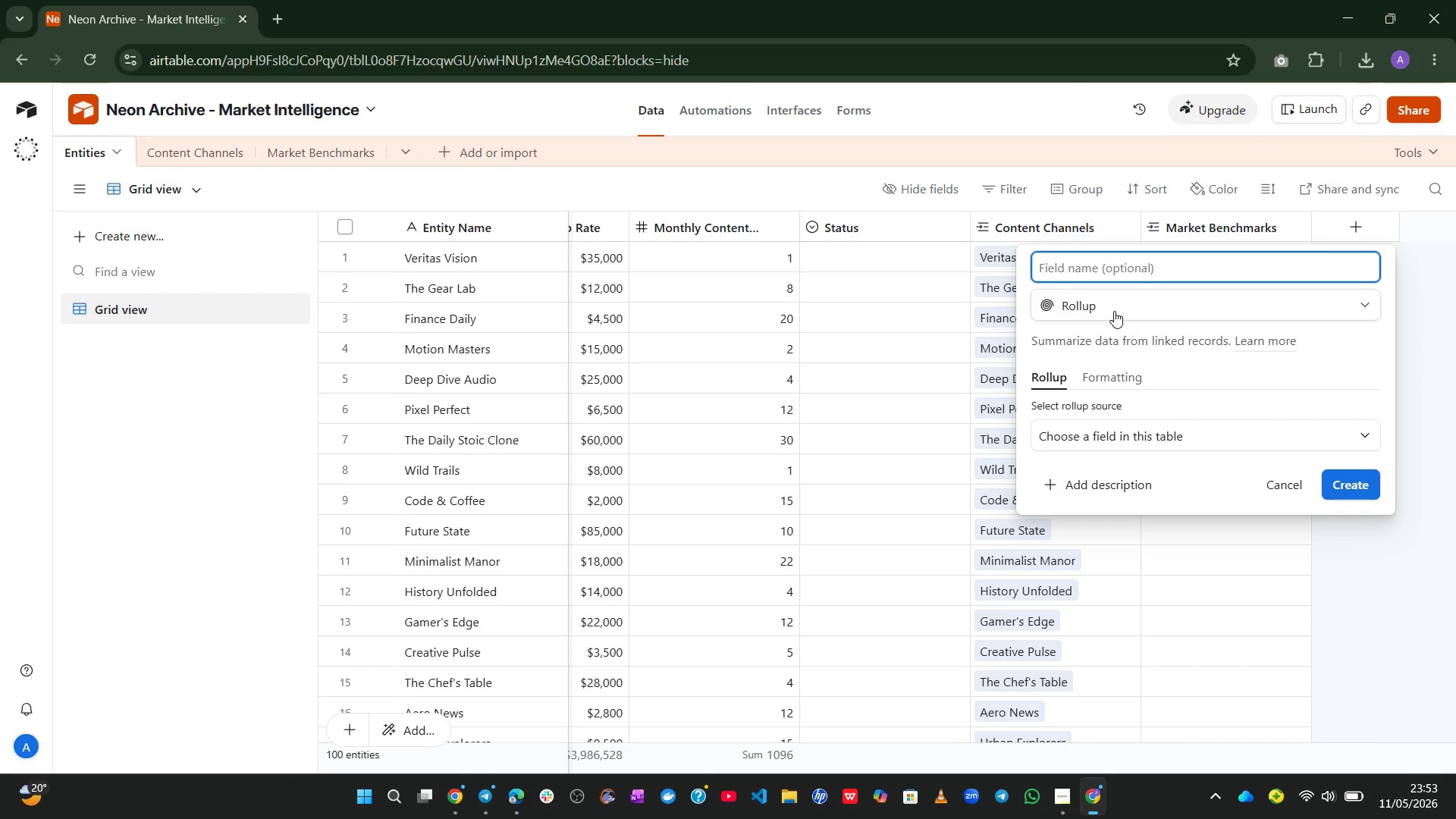 
wait(9.06)
 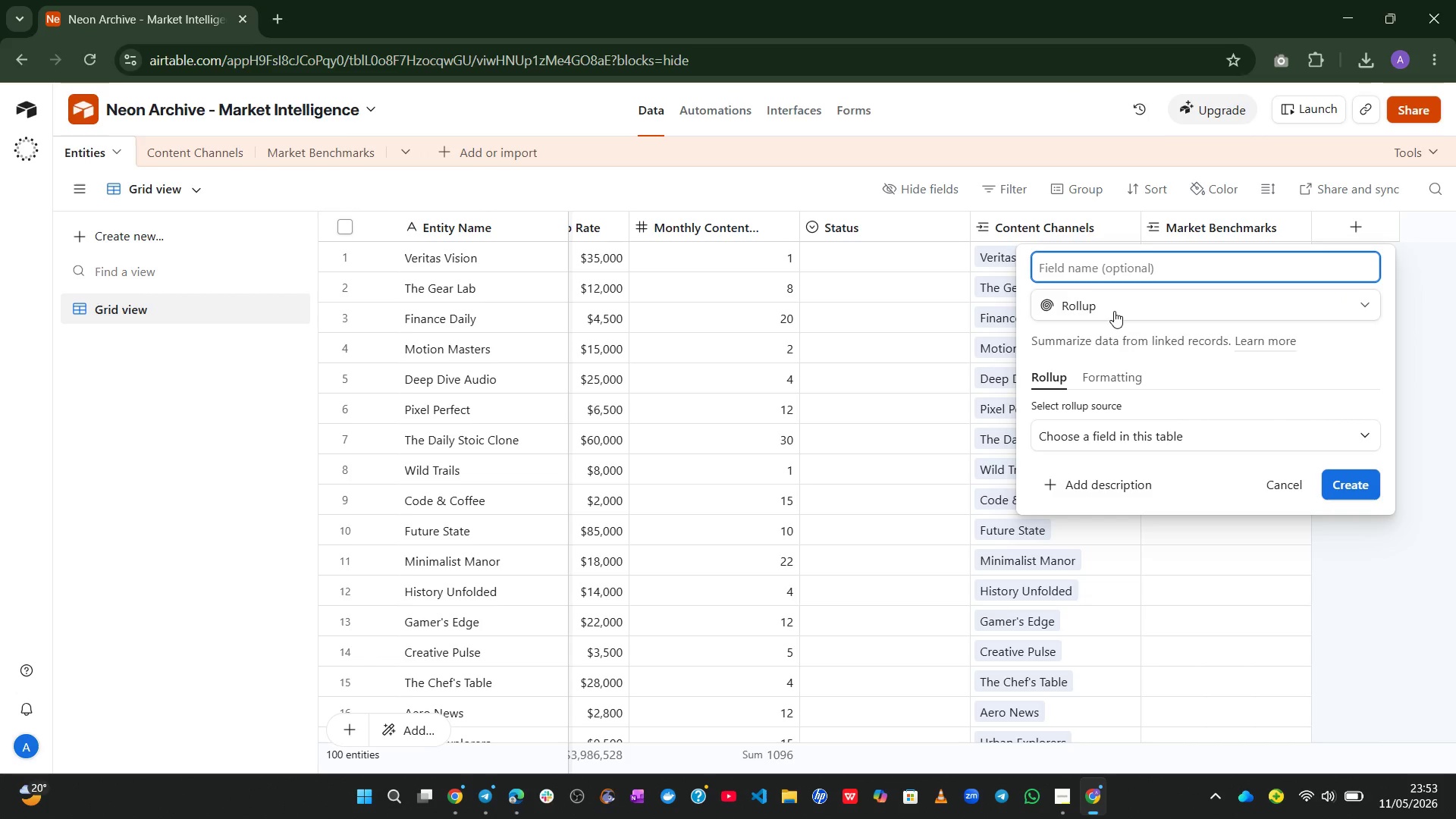 
type(Total Est Monthly Revenue)
 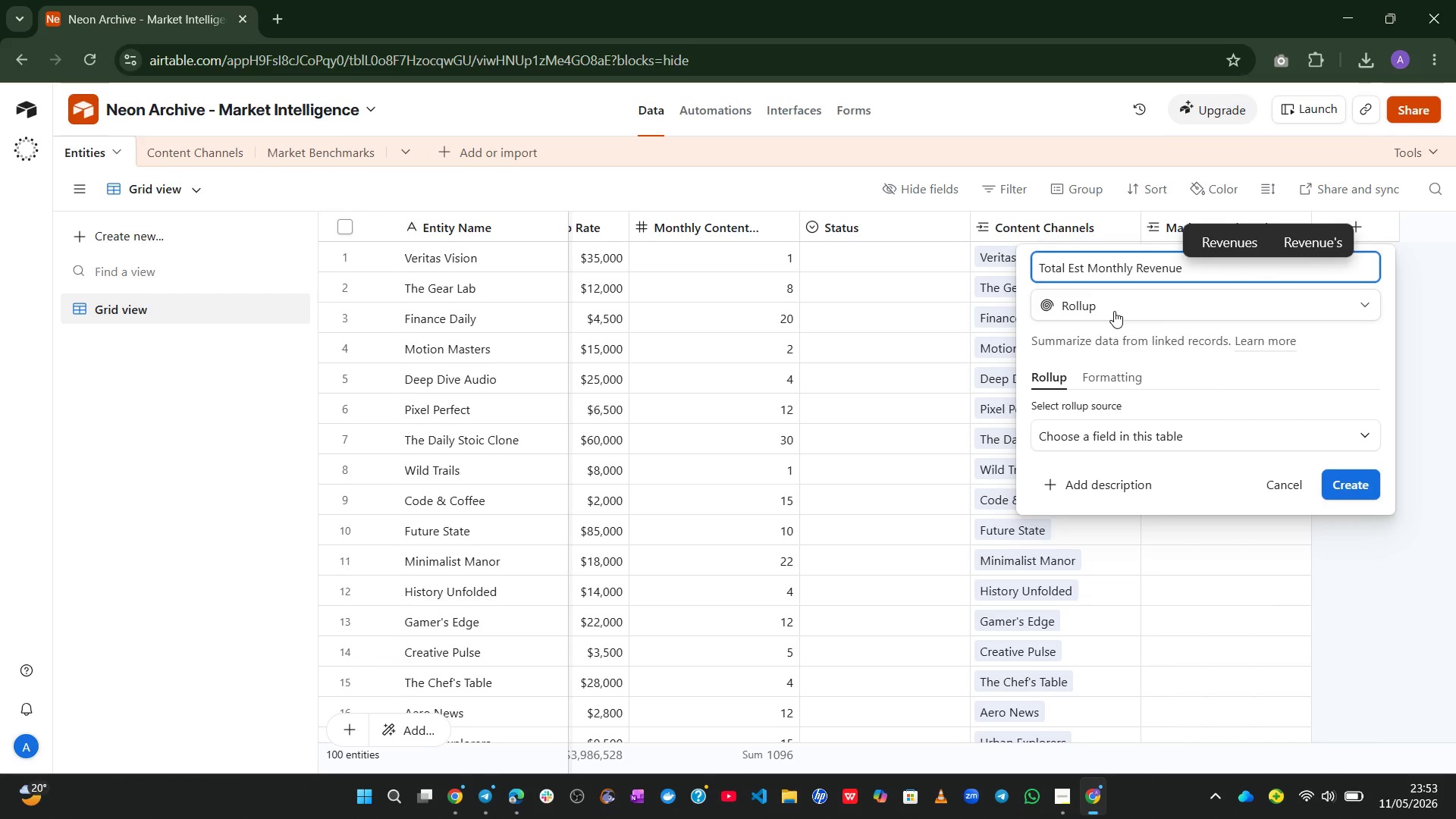 
left_click([1228, 431])
 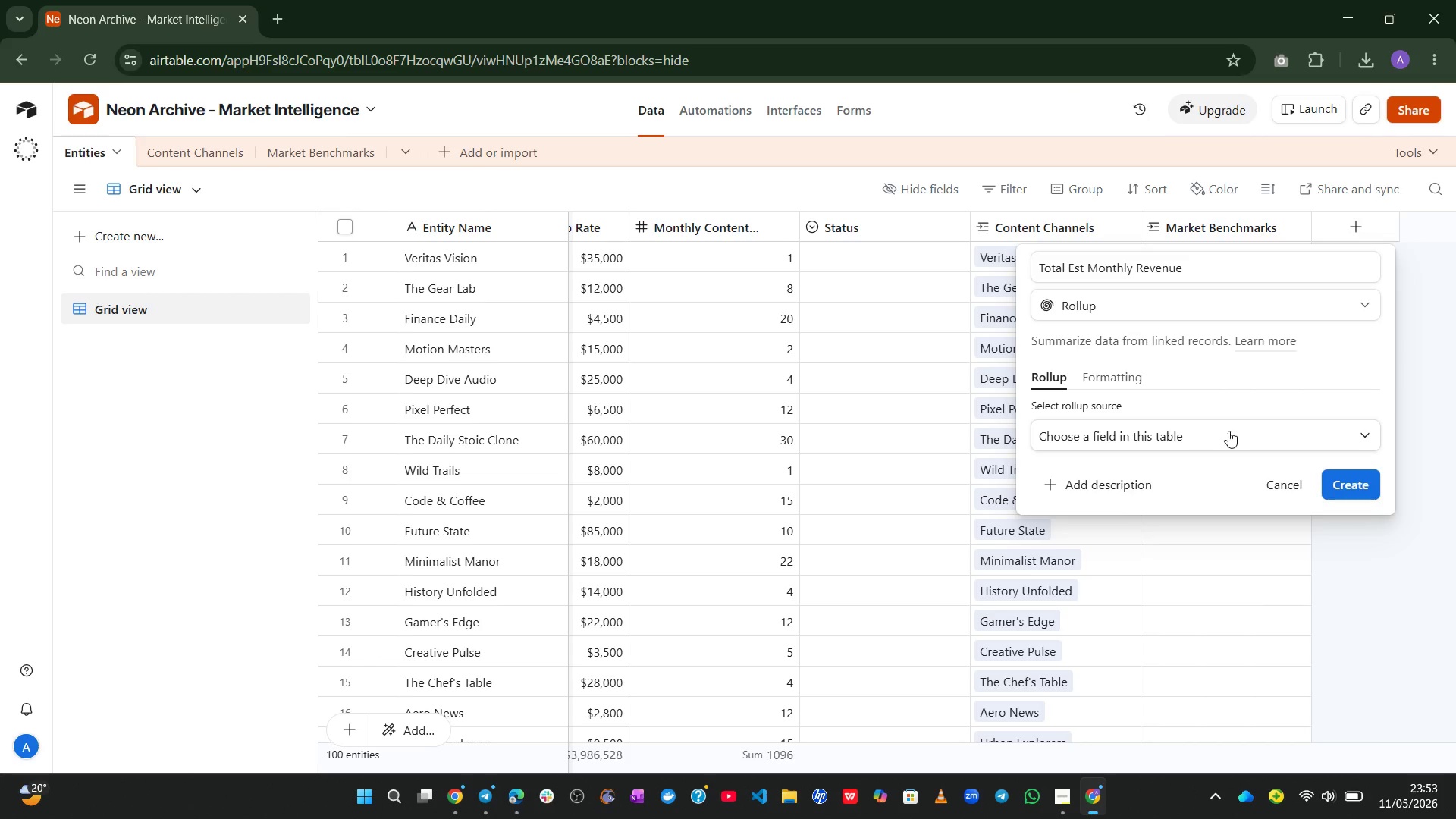 
mouse_move([1225, 437])
 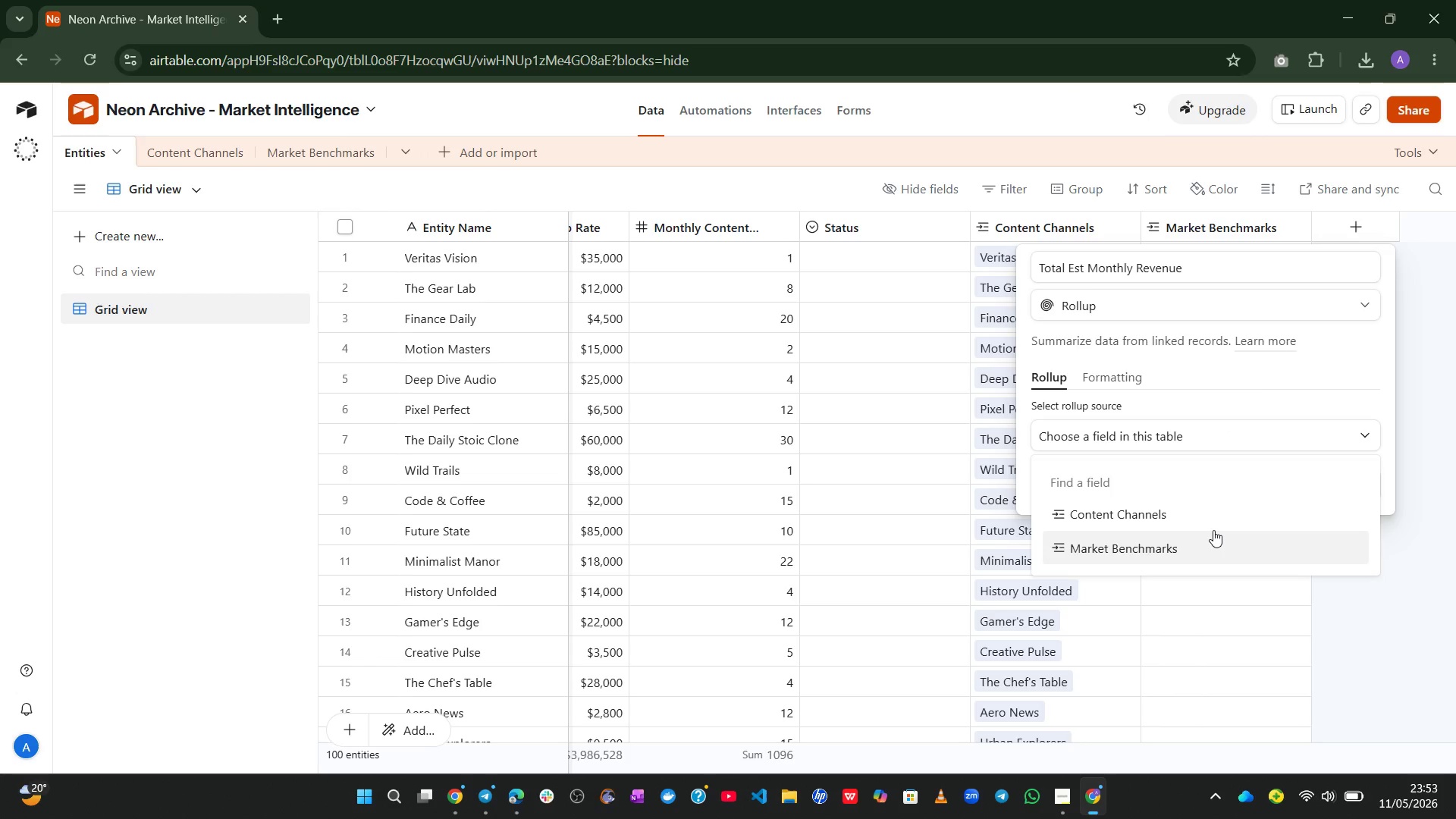 
left_click([1213, 530])
 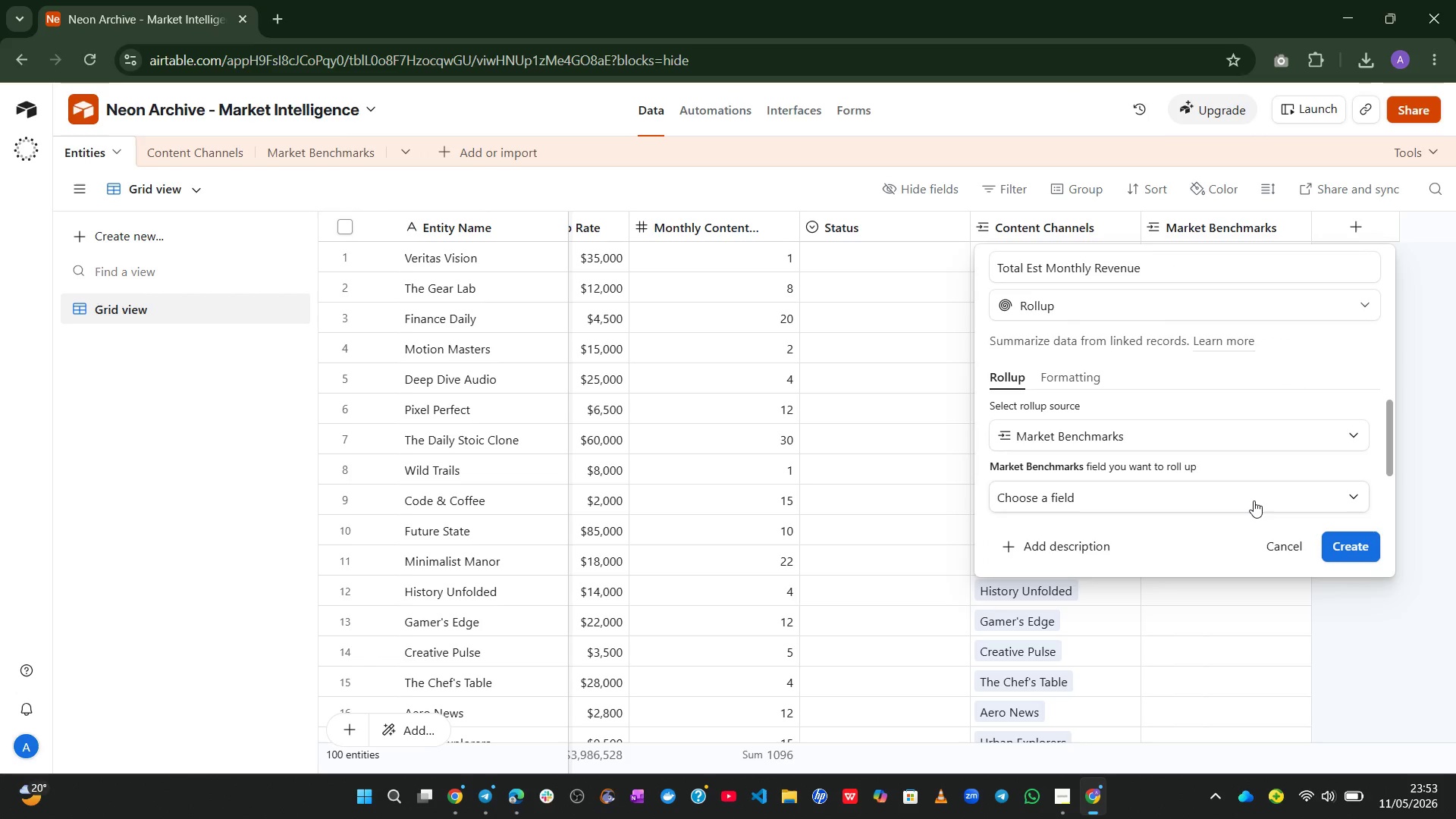 
left_click([1257, 497])
 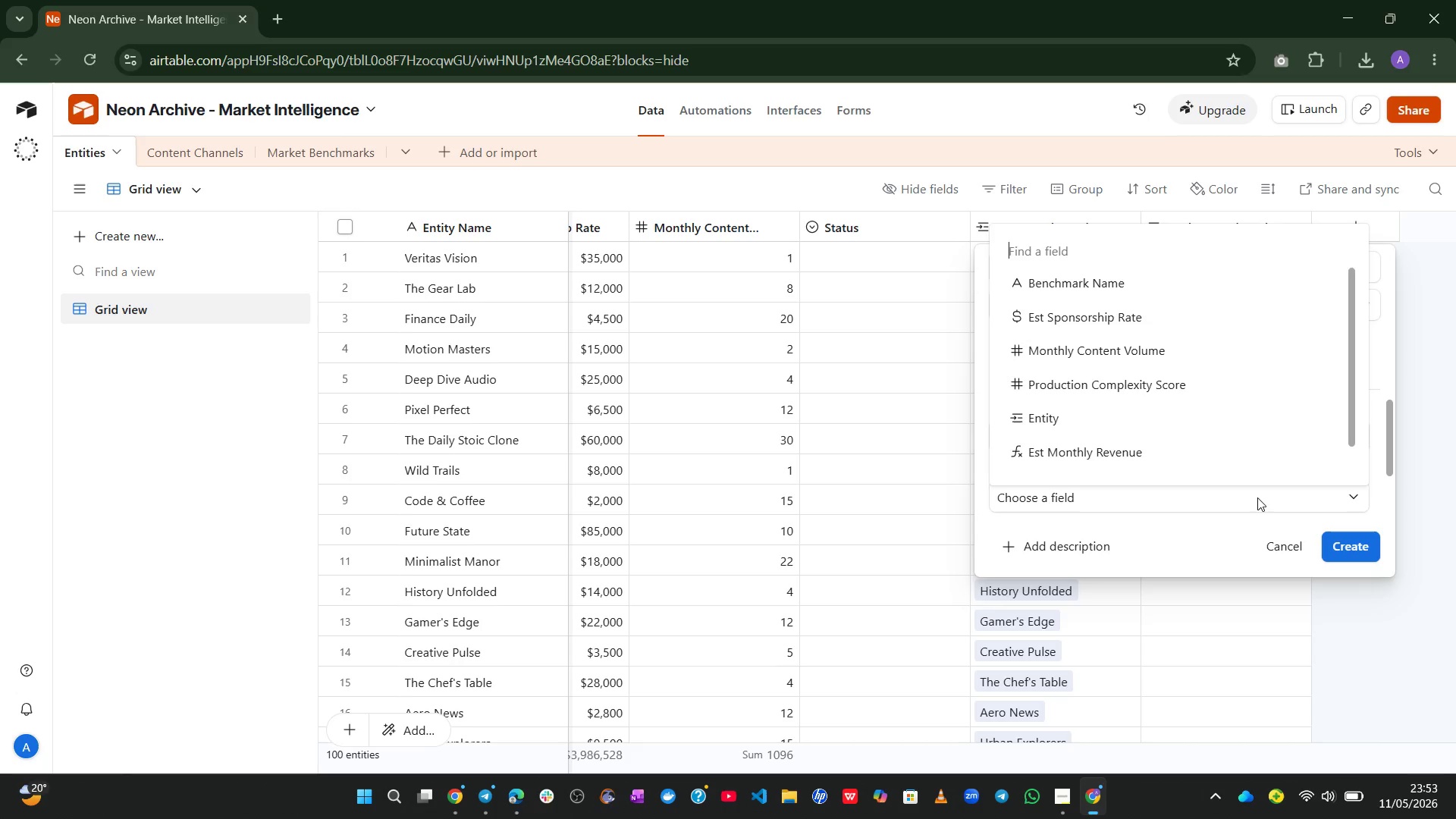 
wait(5.95)
 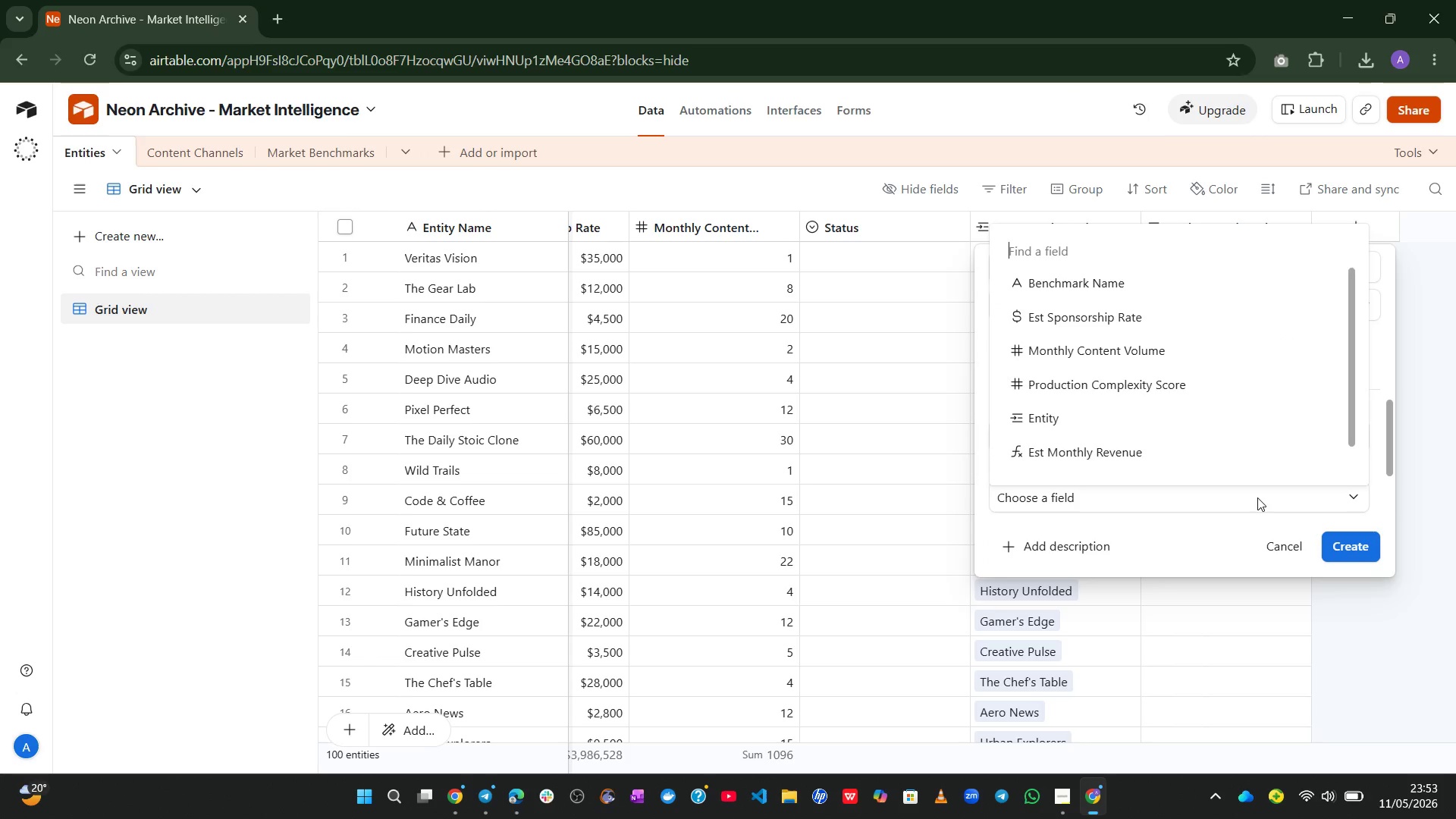 
left_click([1200, 432])
 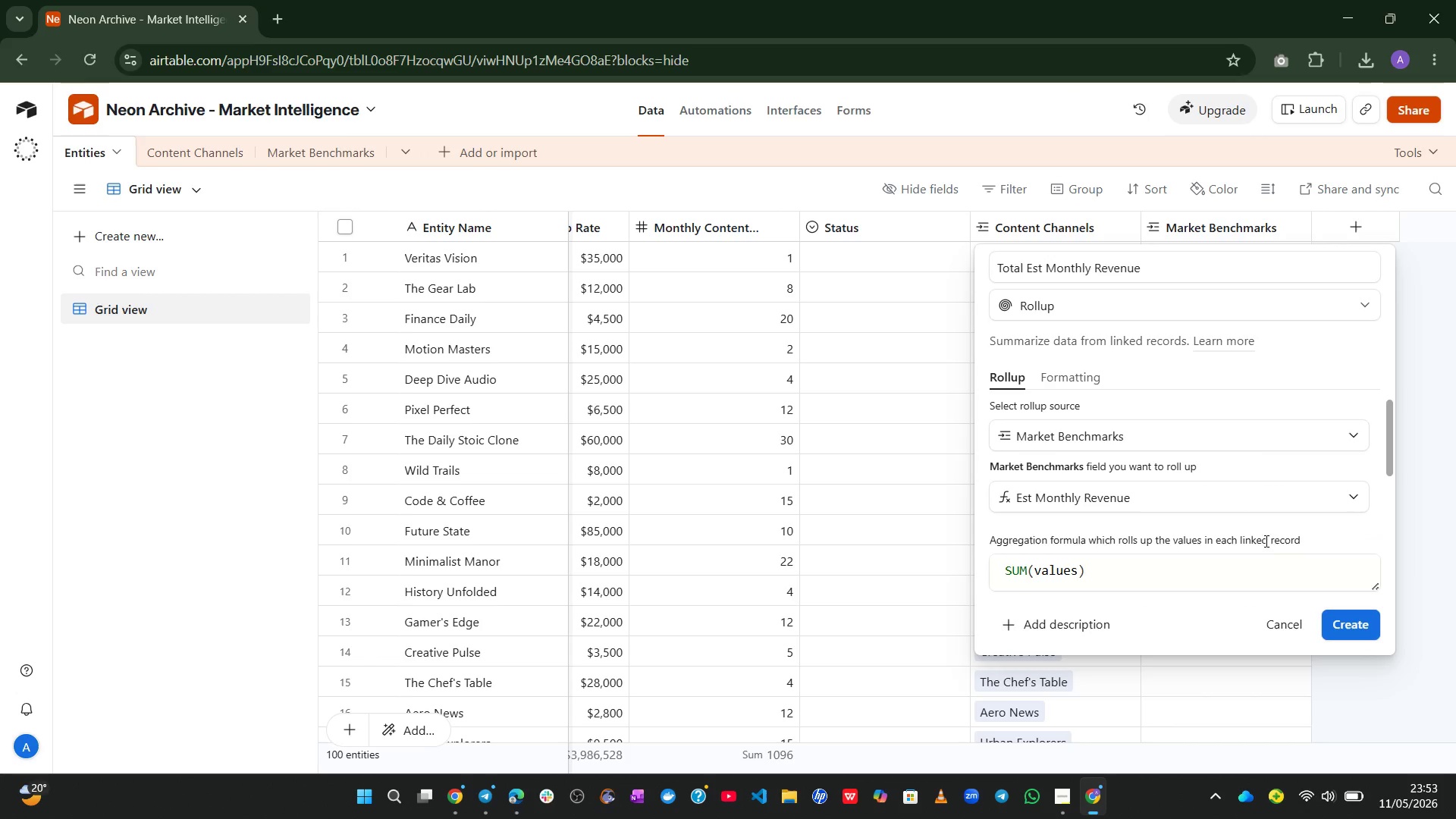 
wait(5.8)
 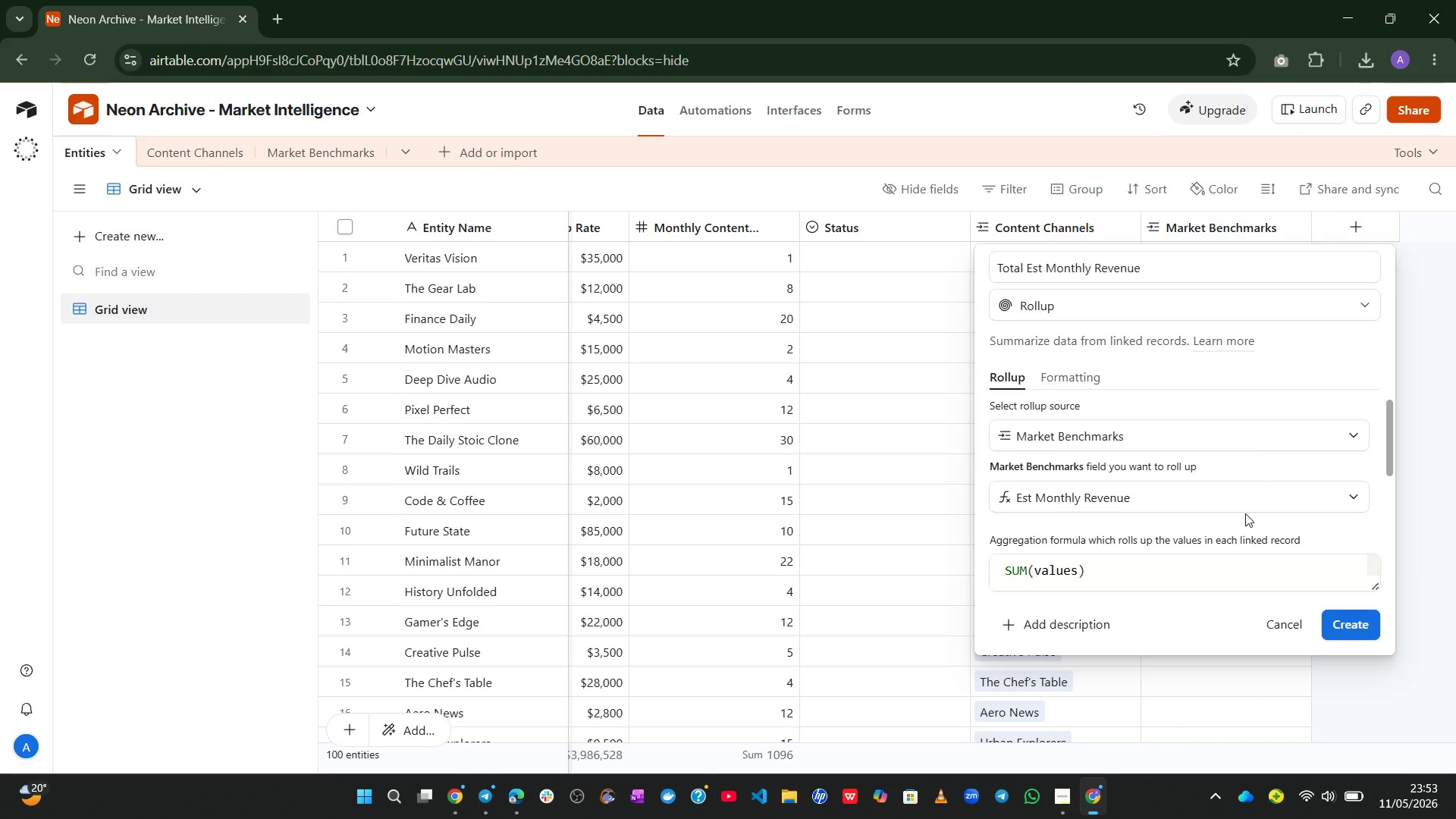 
left_click([1345, 614])
 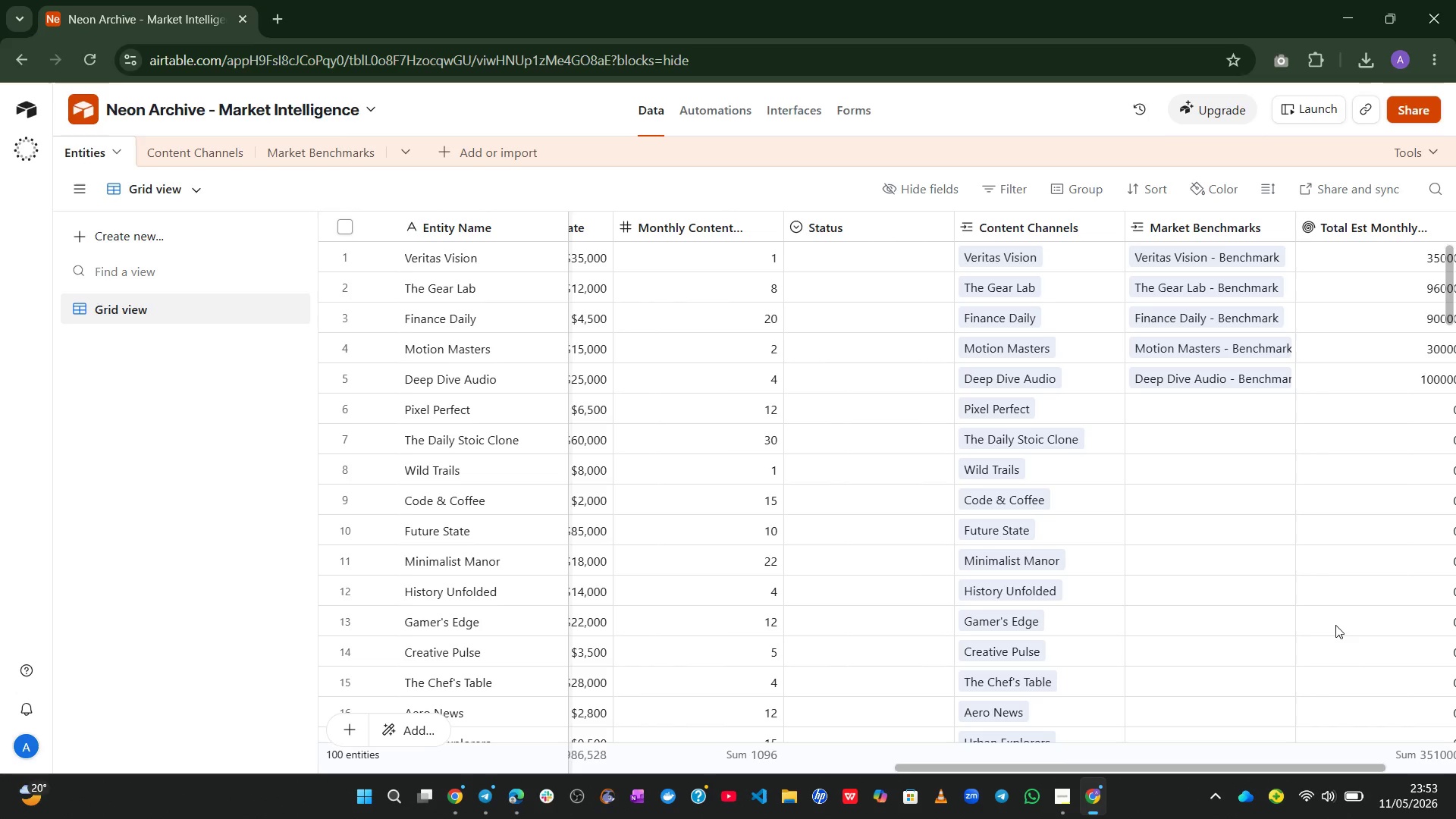 
wait(26.34)
 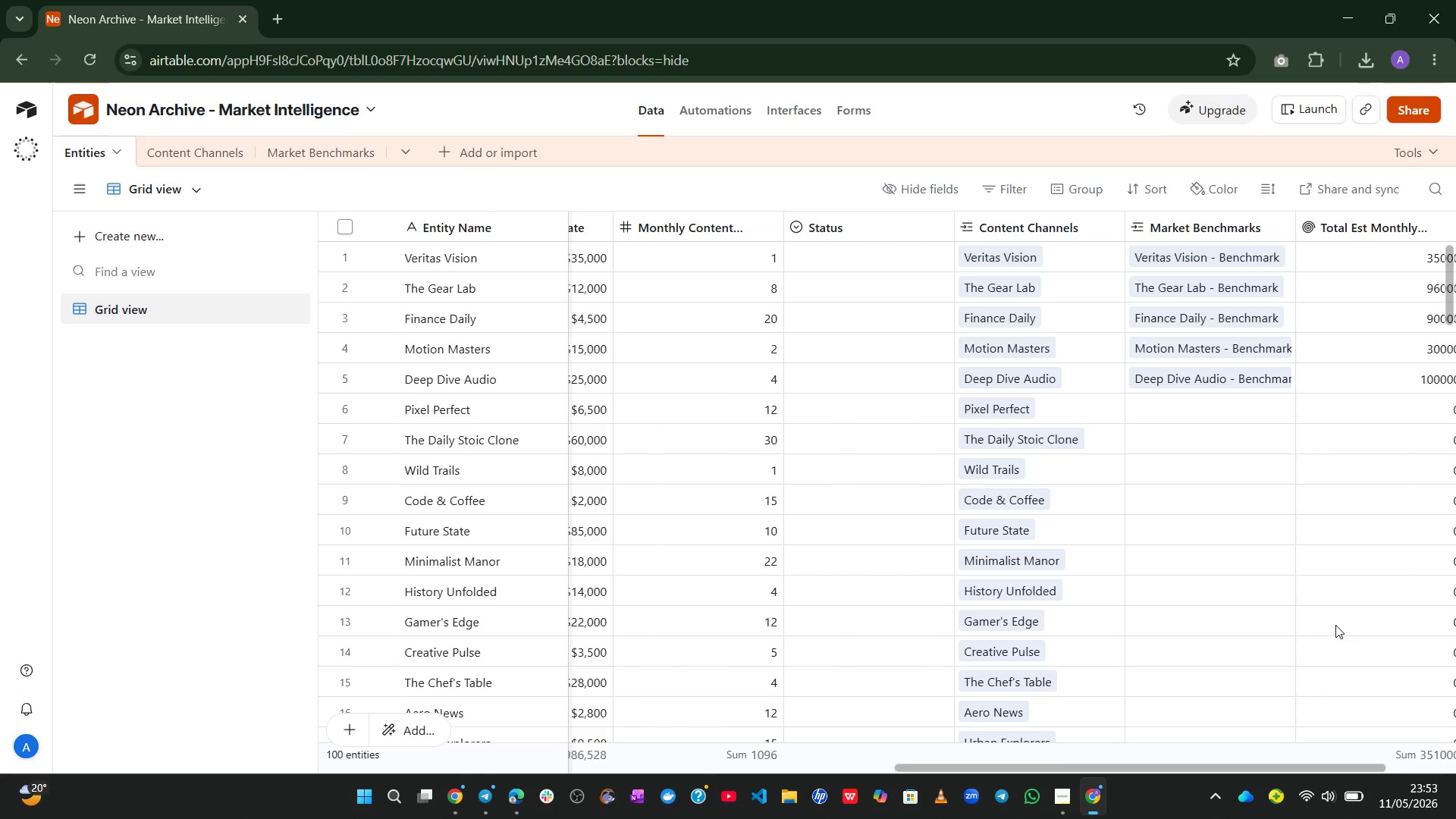 
left_click([1335, 228])
 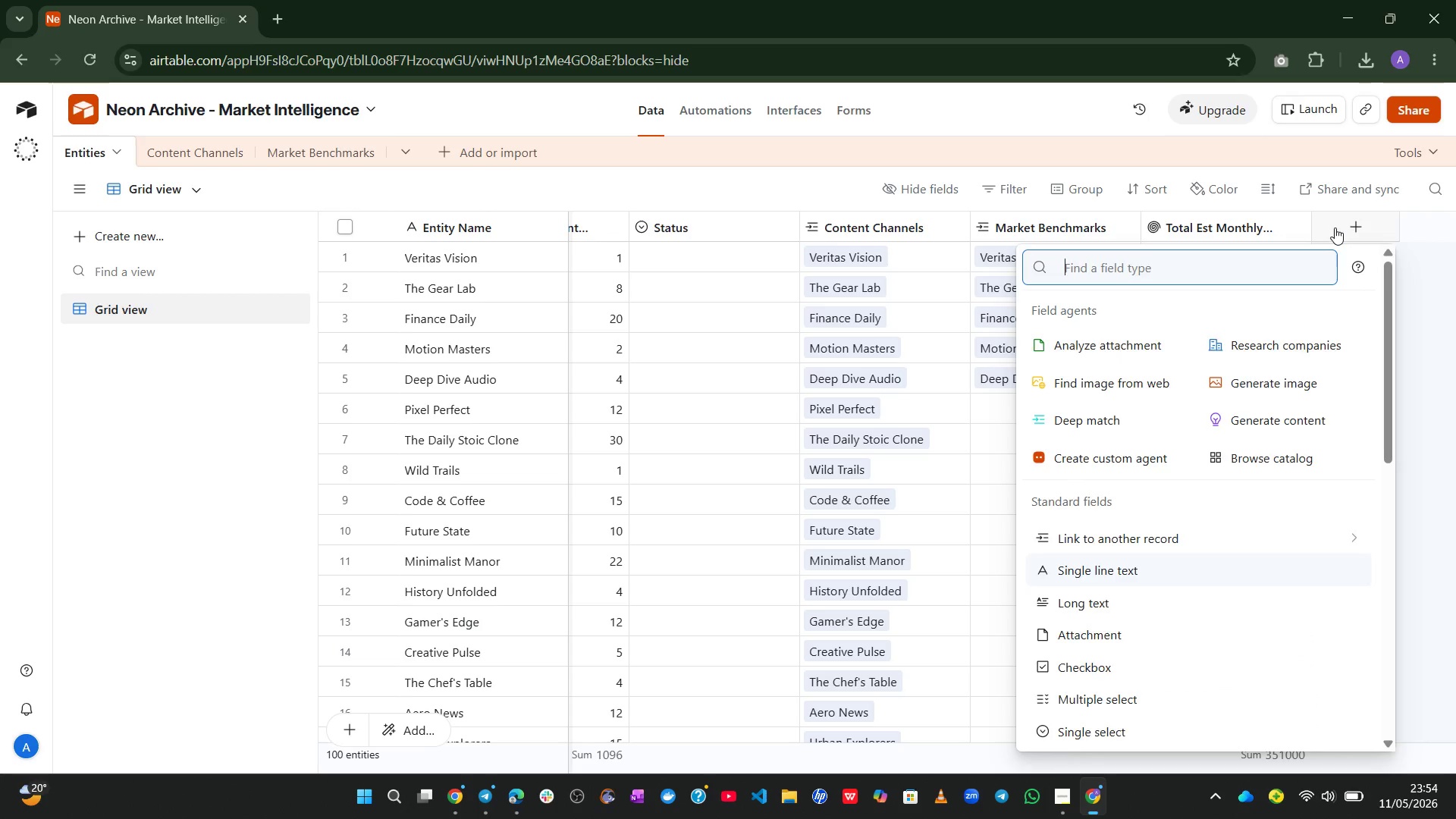 
type(rol)
 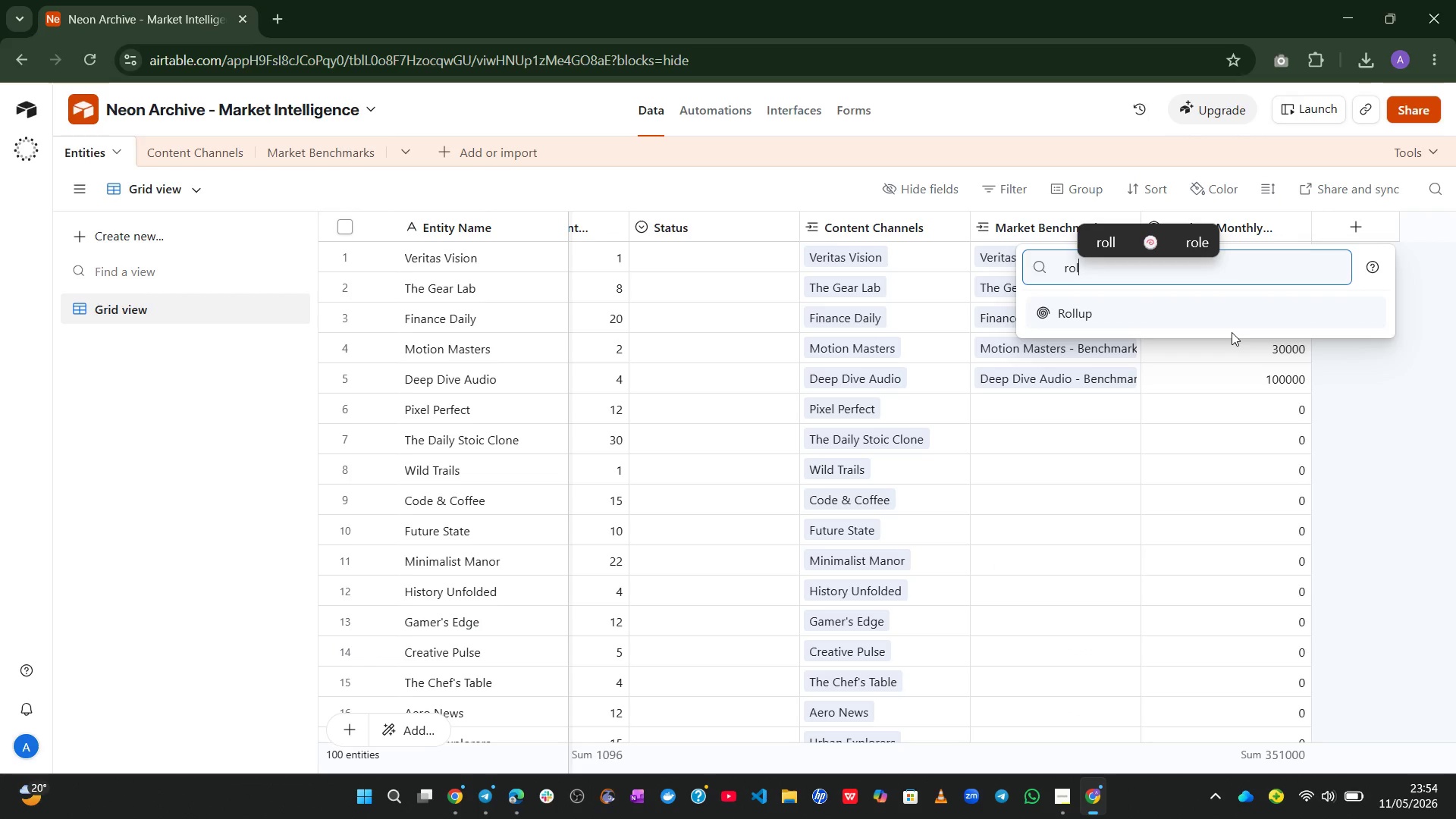 
left_click([1242, 318])
 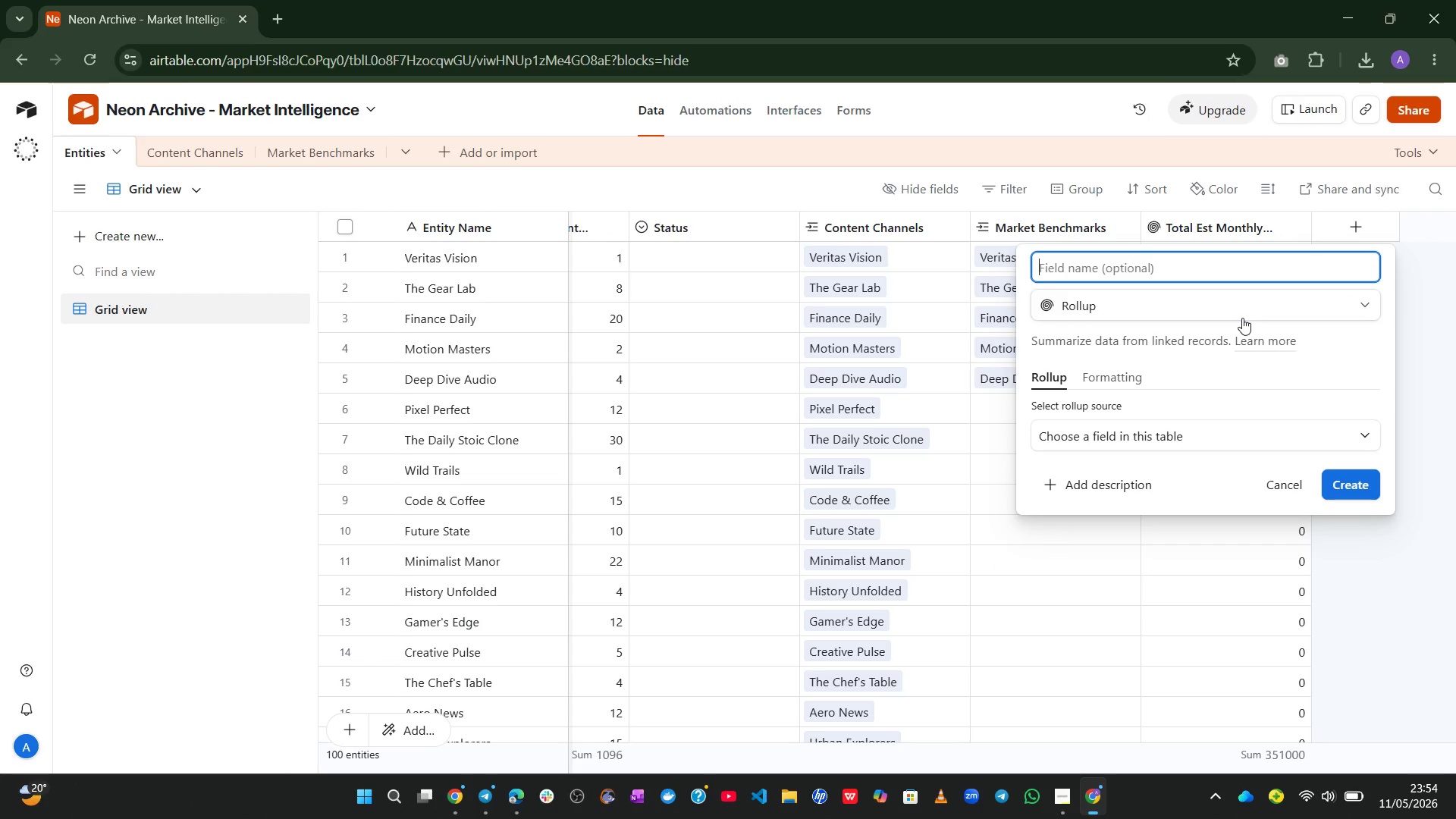 
hold_key(key=ShiftLeft, duration=1.05)
 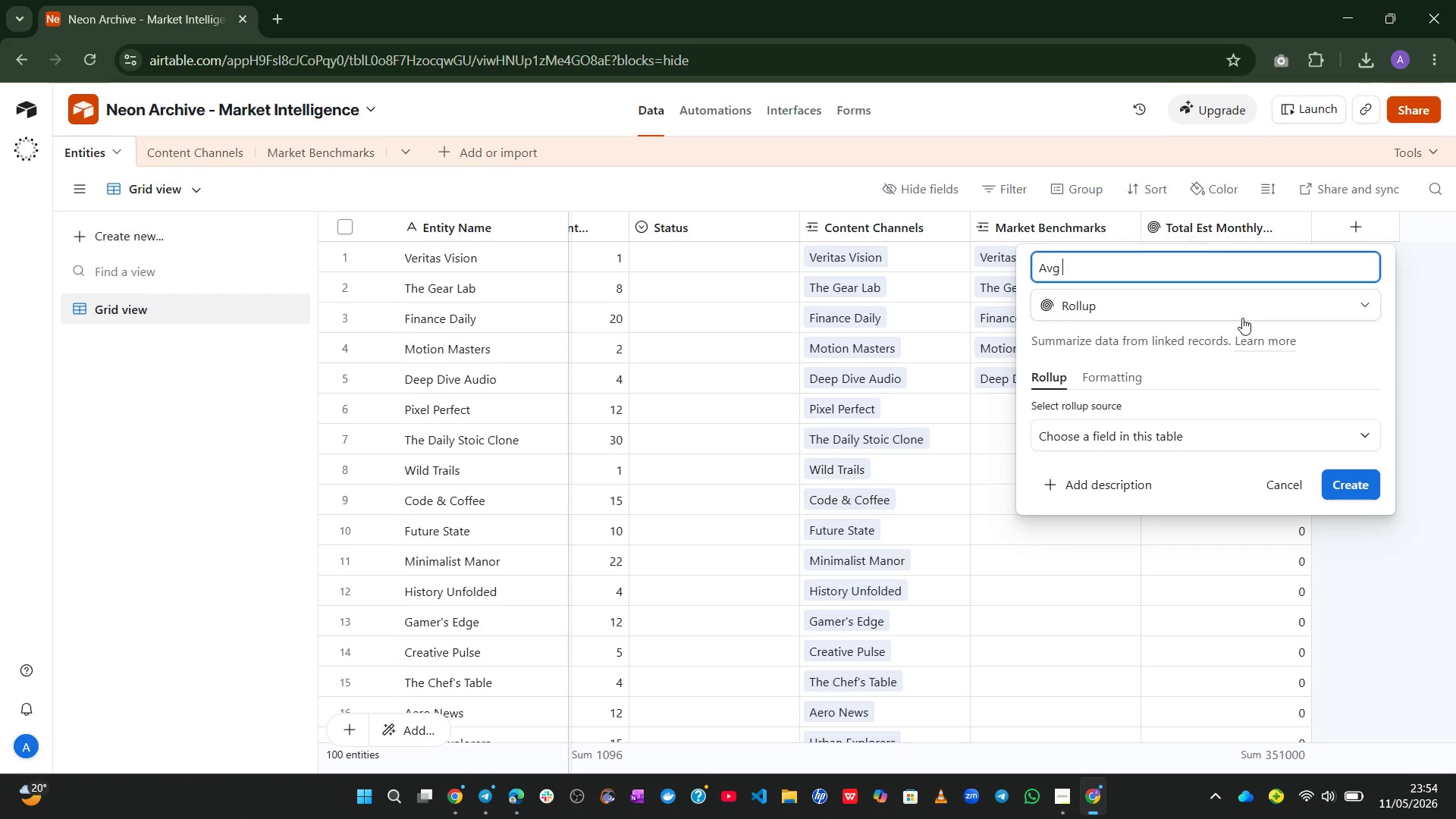 
hold_key(key=A, duration=0.34)
 